 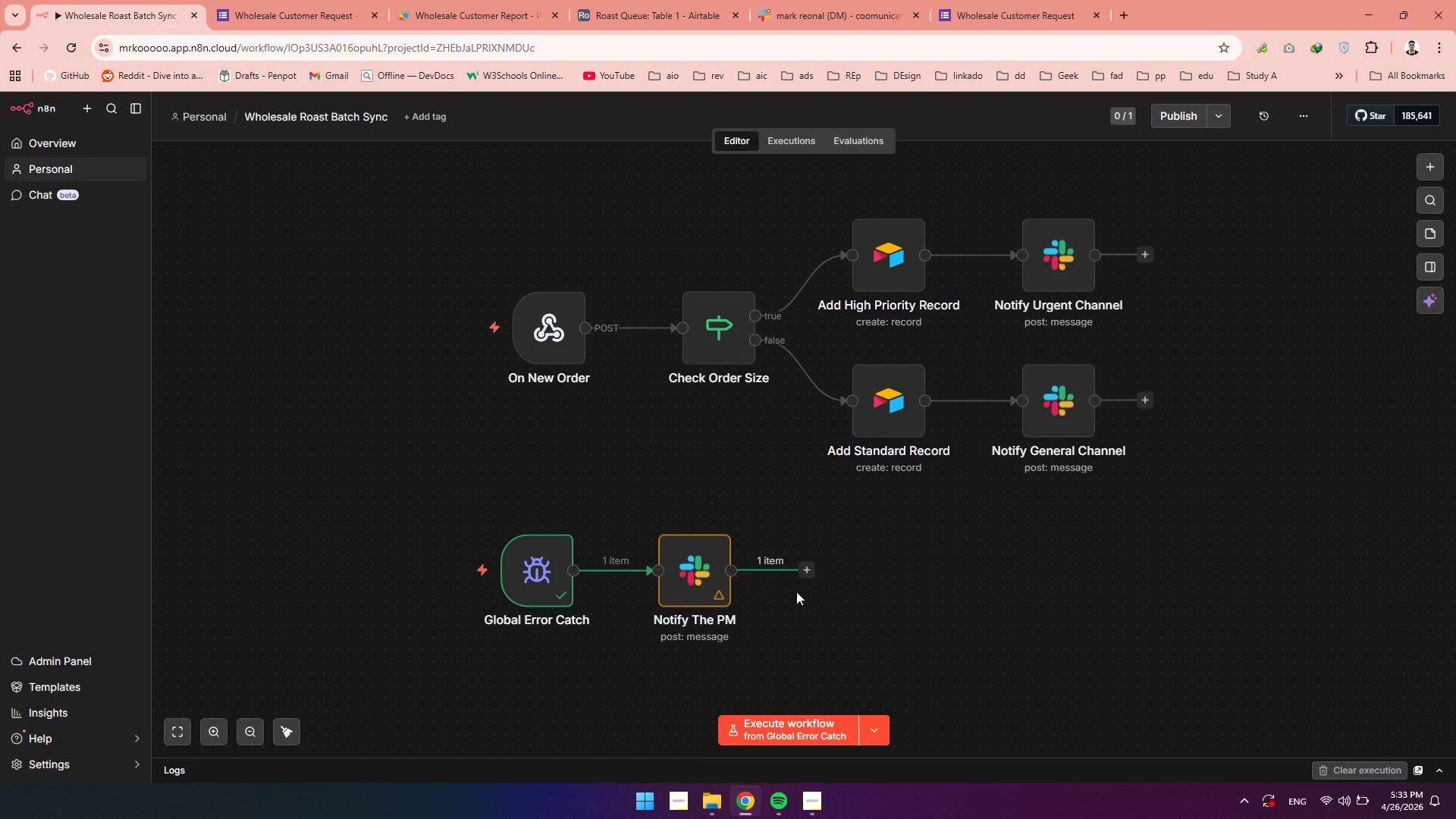 
left_click([648, 510])
 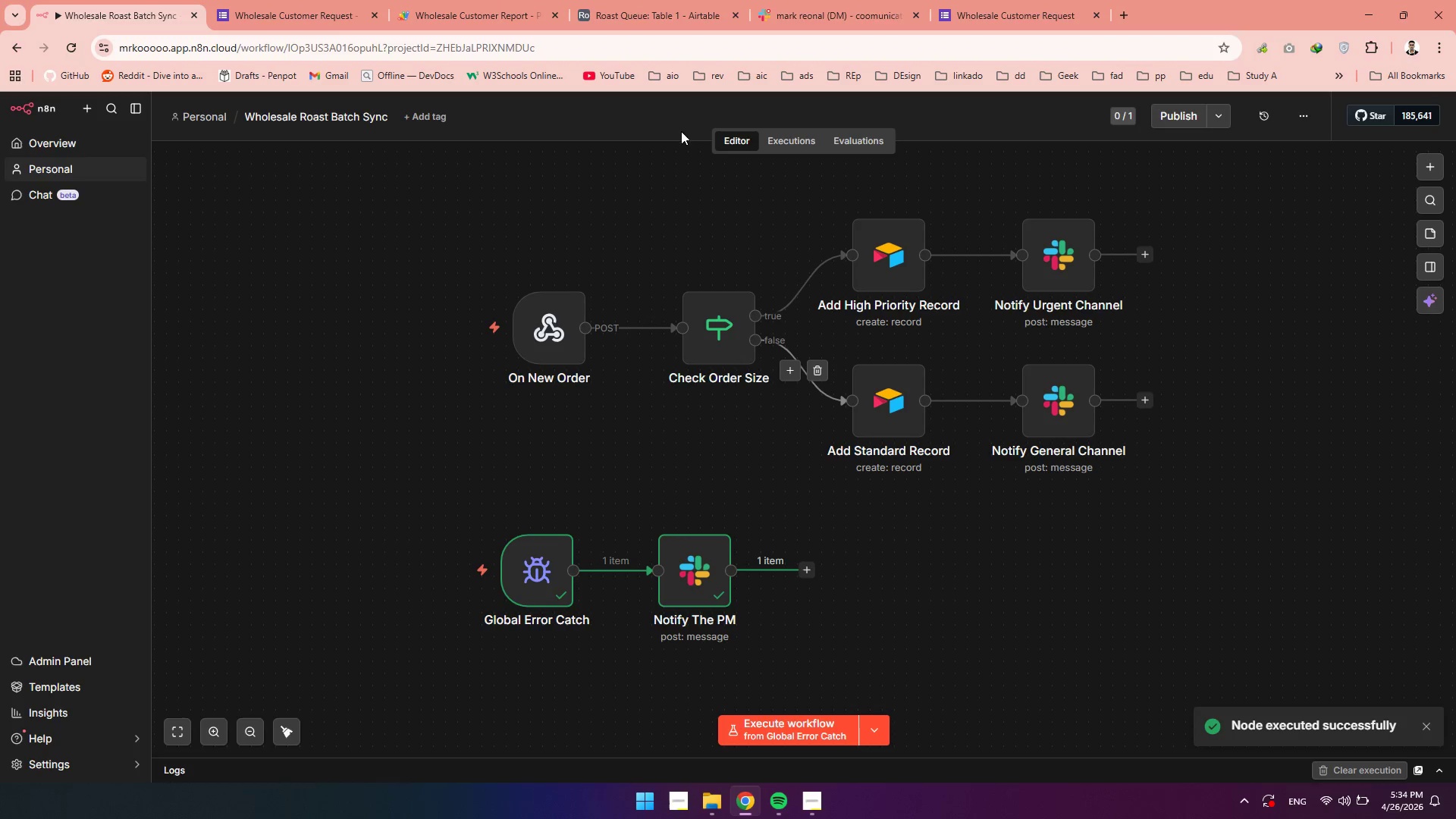 
left_click([796, 22])
 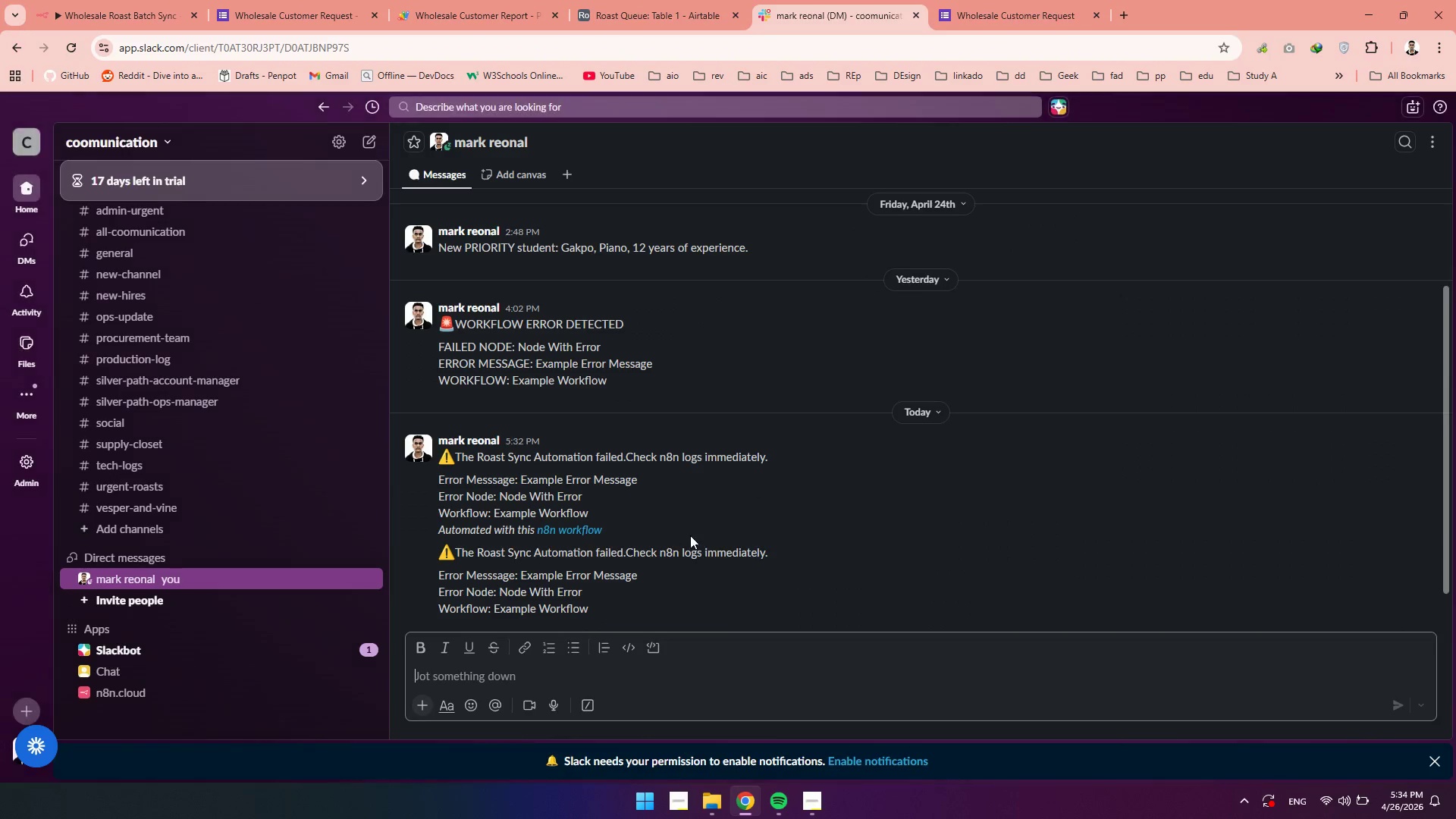 
scroll: coordinate [690, 535], scroll_direction: down, amount: 3.0
 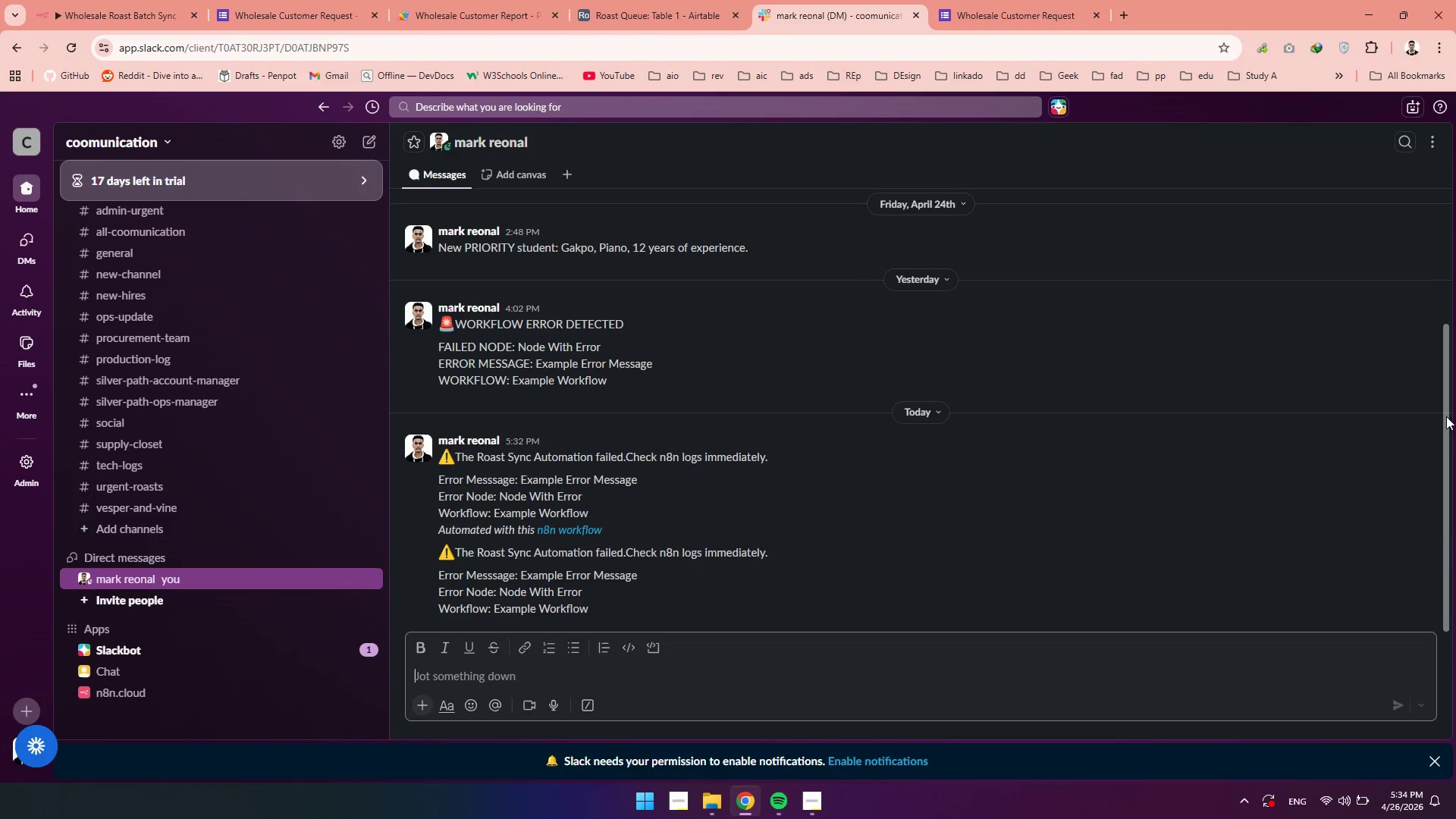 
left_click([1421, 435])
 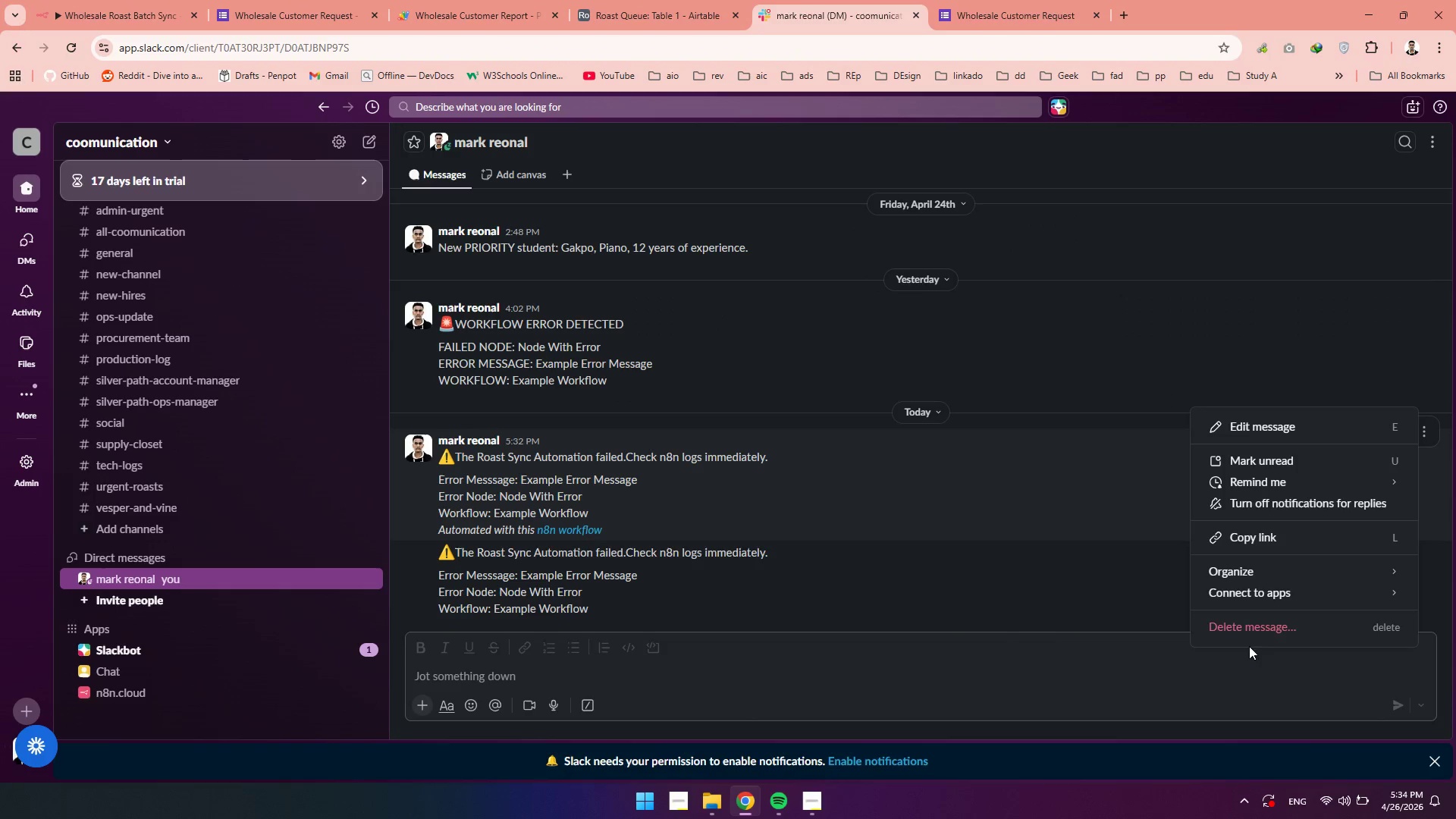 
left_click([1247, 632])
 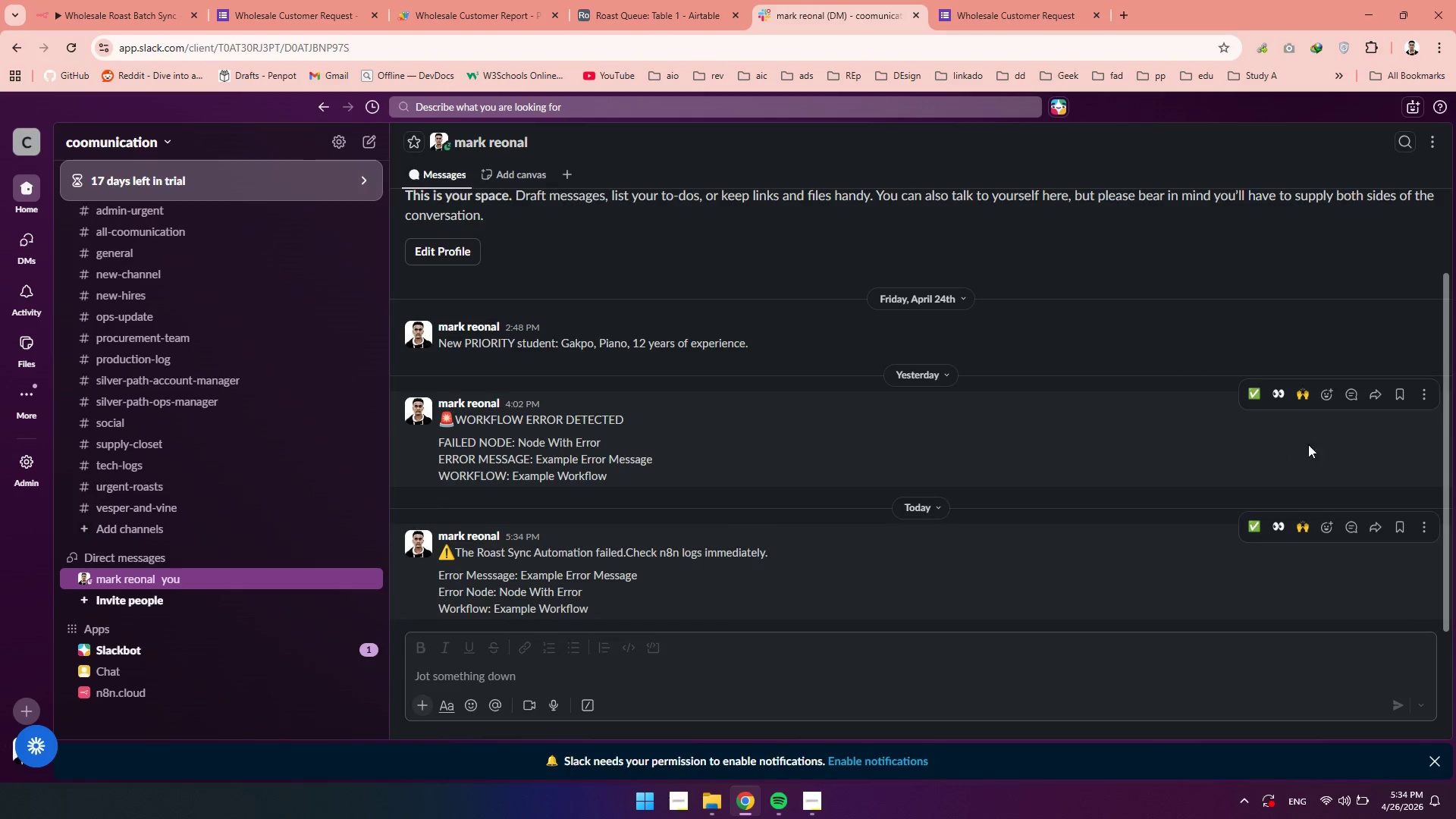 
left_click([1424, 398])
 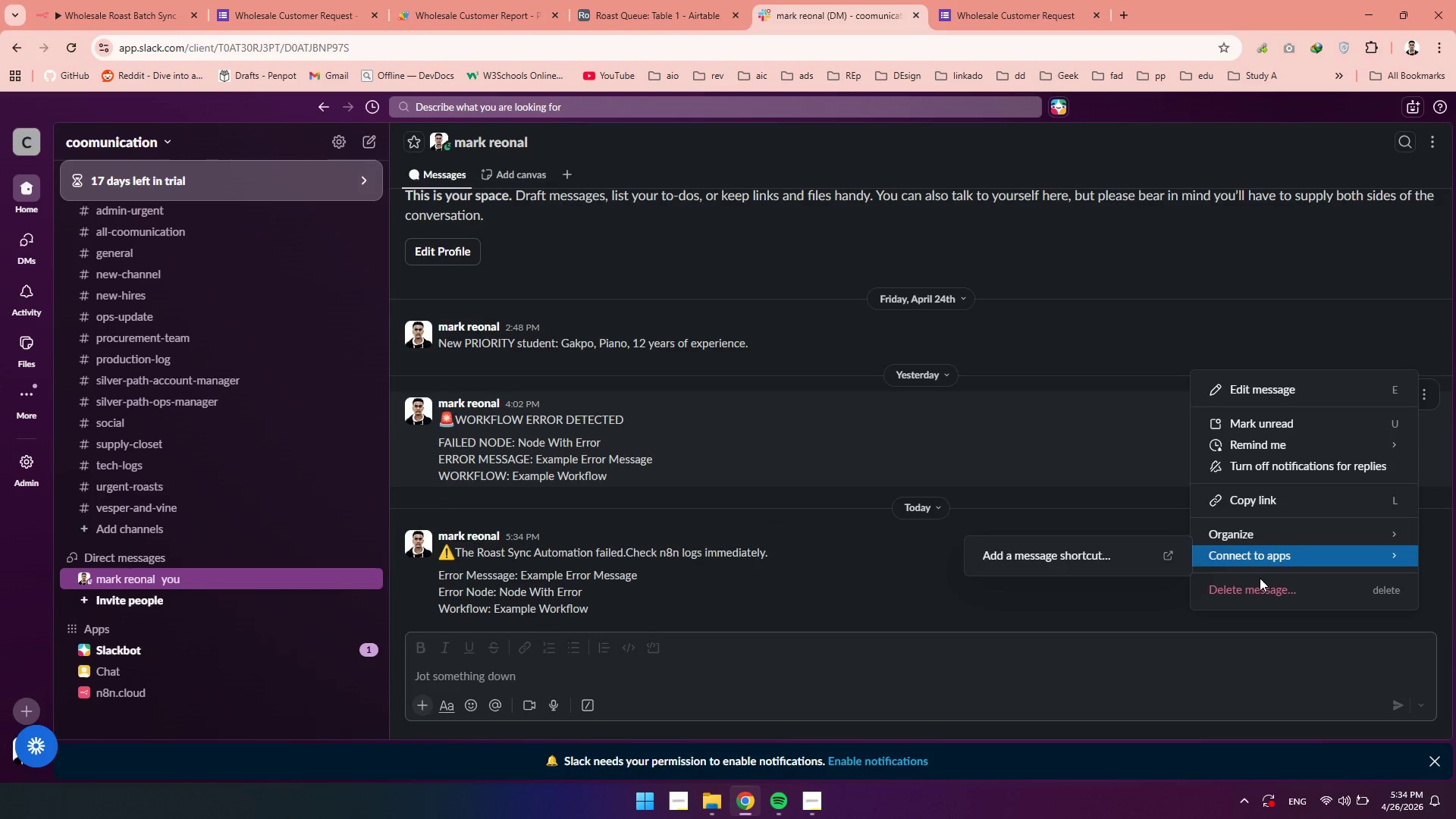 
left_click([1233, 592])
 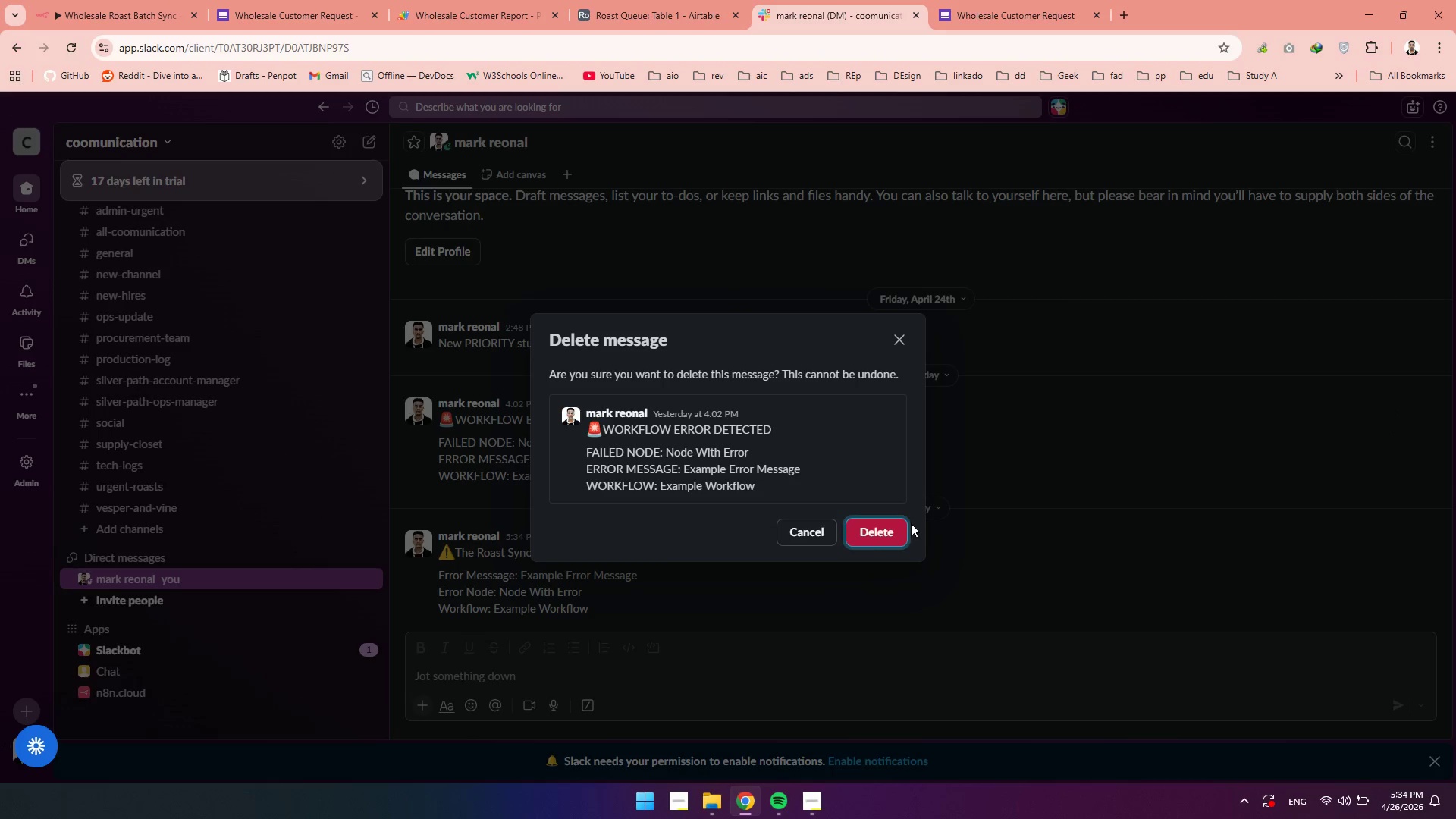 
left_click([874, 527])
 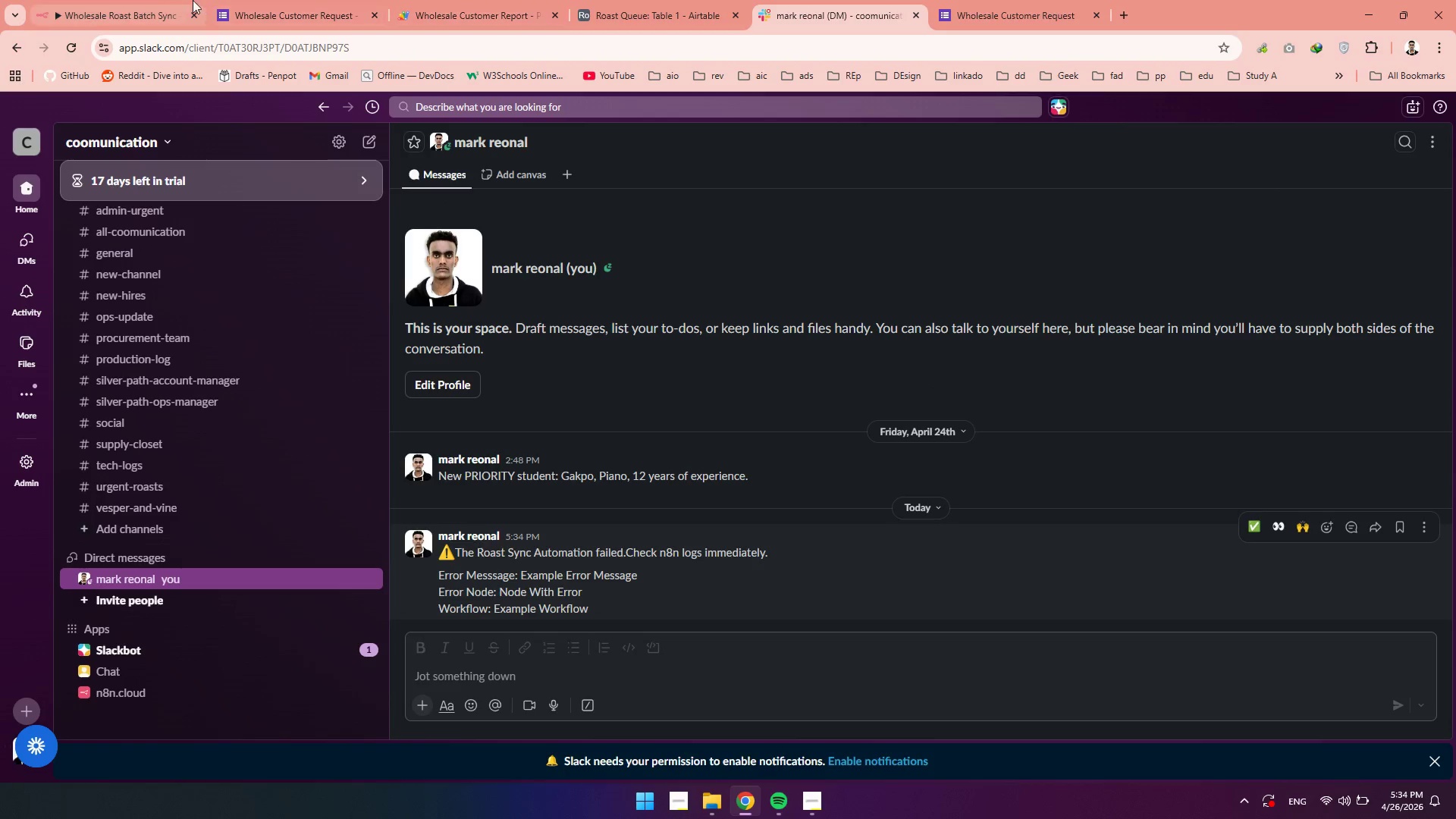 
left_click([77, 1])
 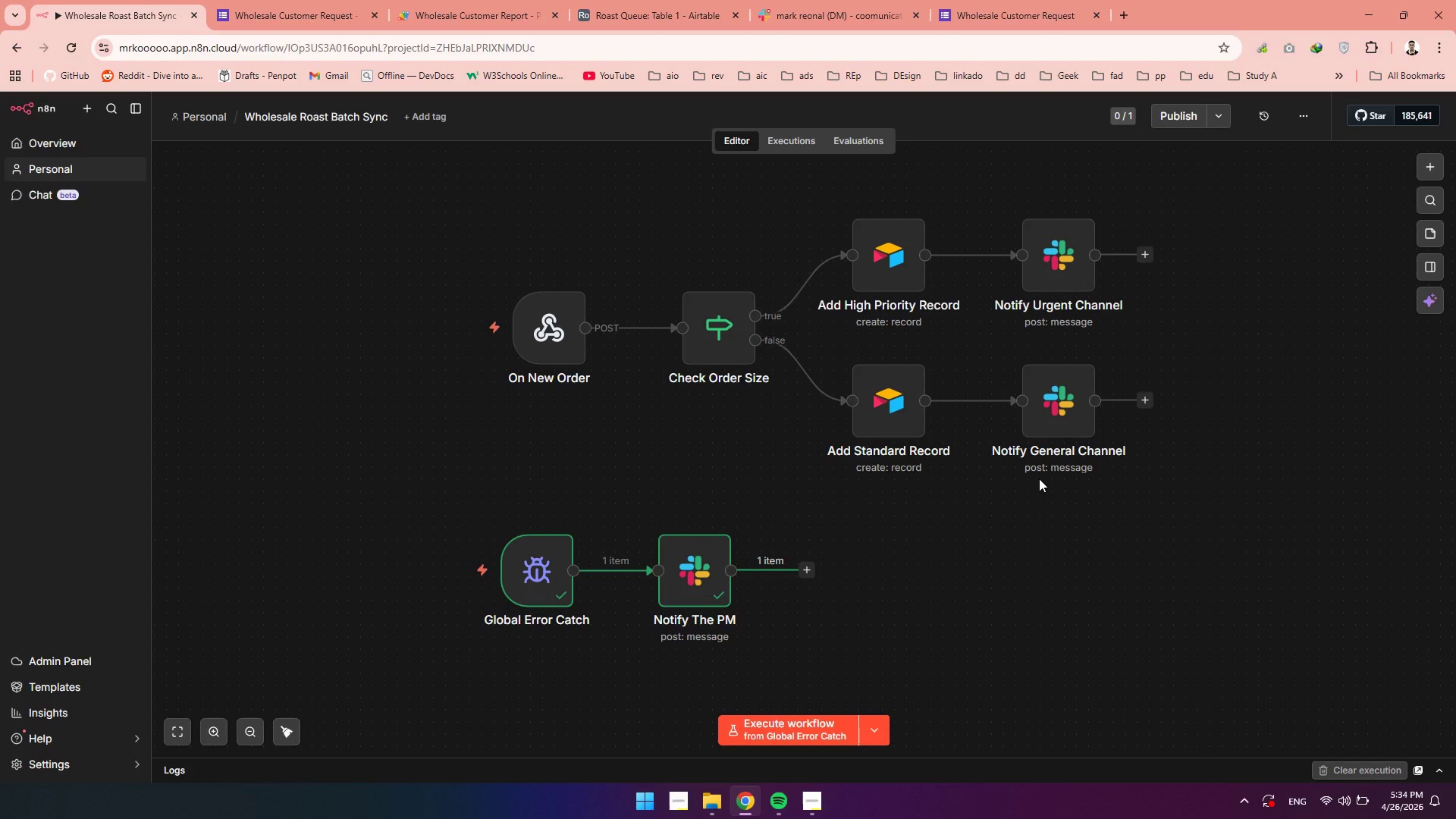 
wait(13.03)
 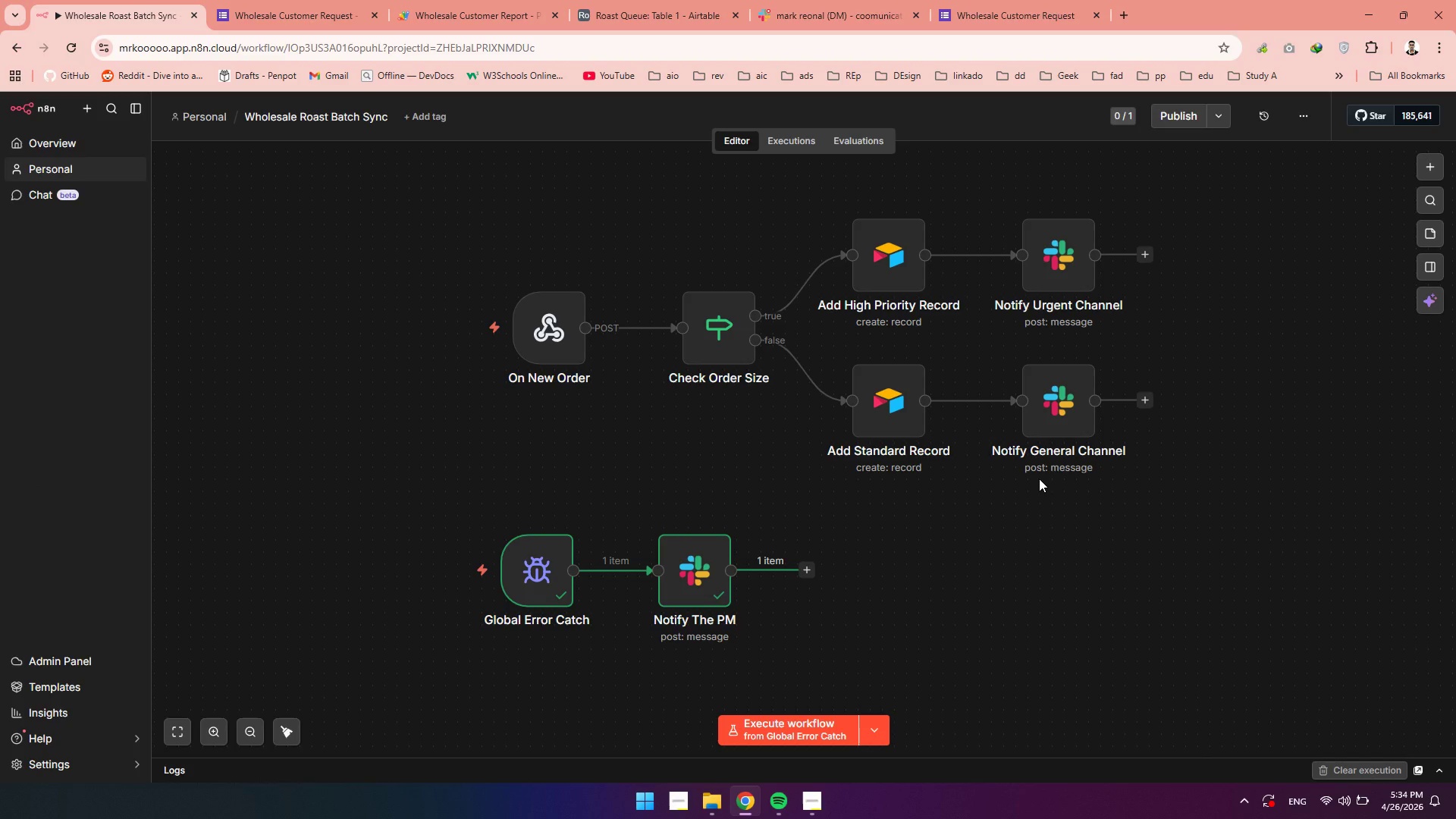 
scroll: coordinate [777, 574], scroll_direction: down, amount: 1.0
 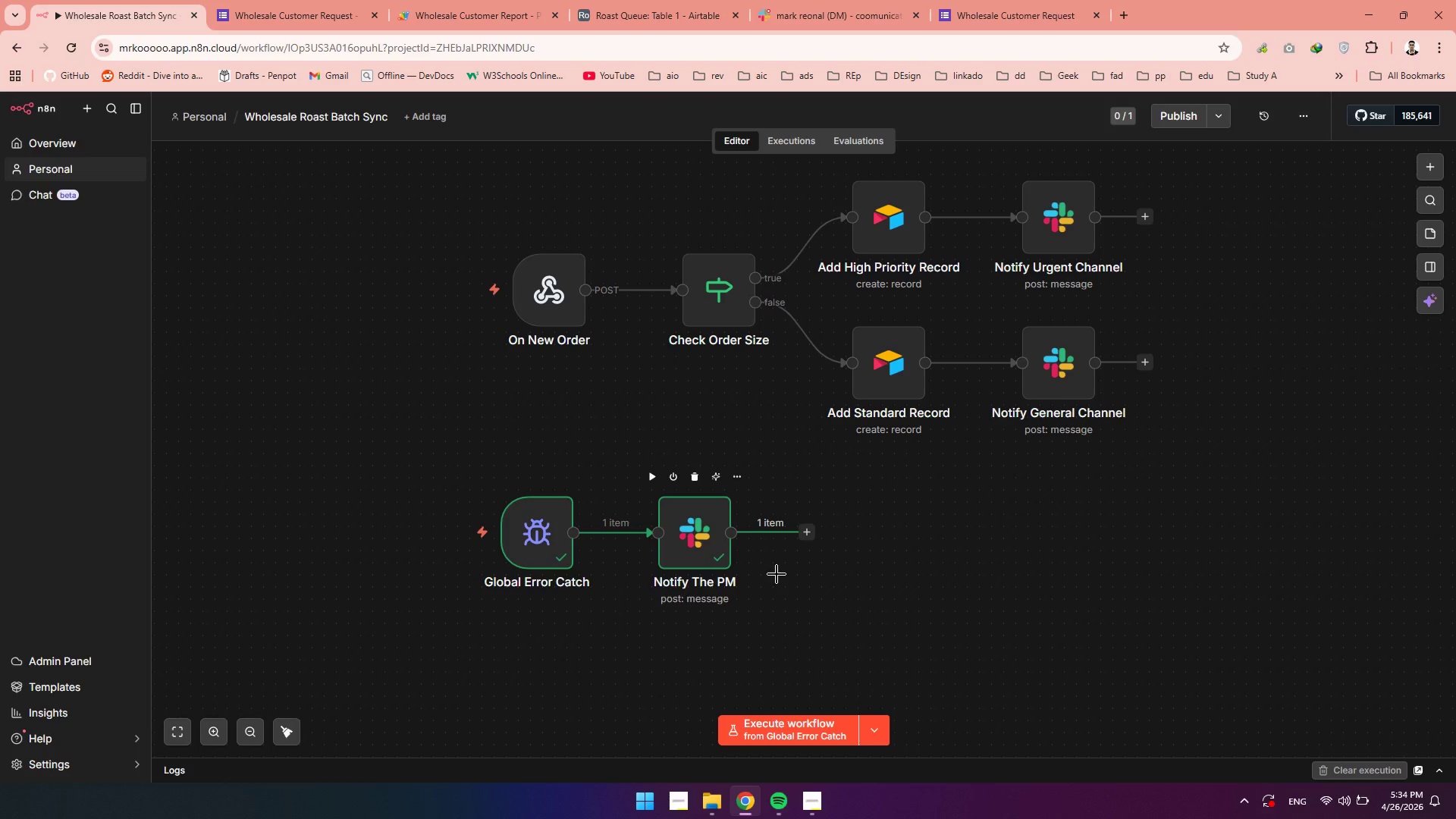 
scroll: coordinate [777, 574], scroll_direction: up, amount: 1.0
 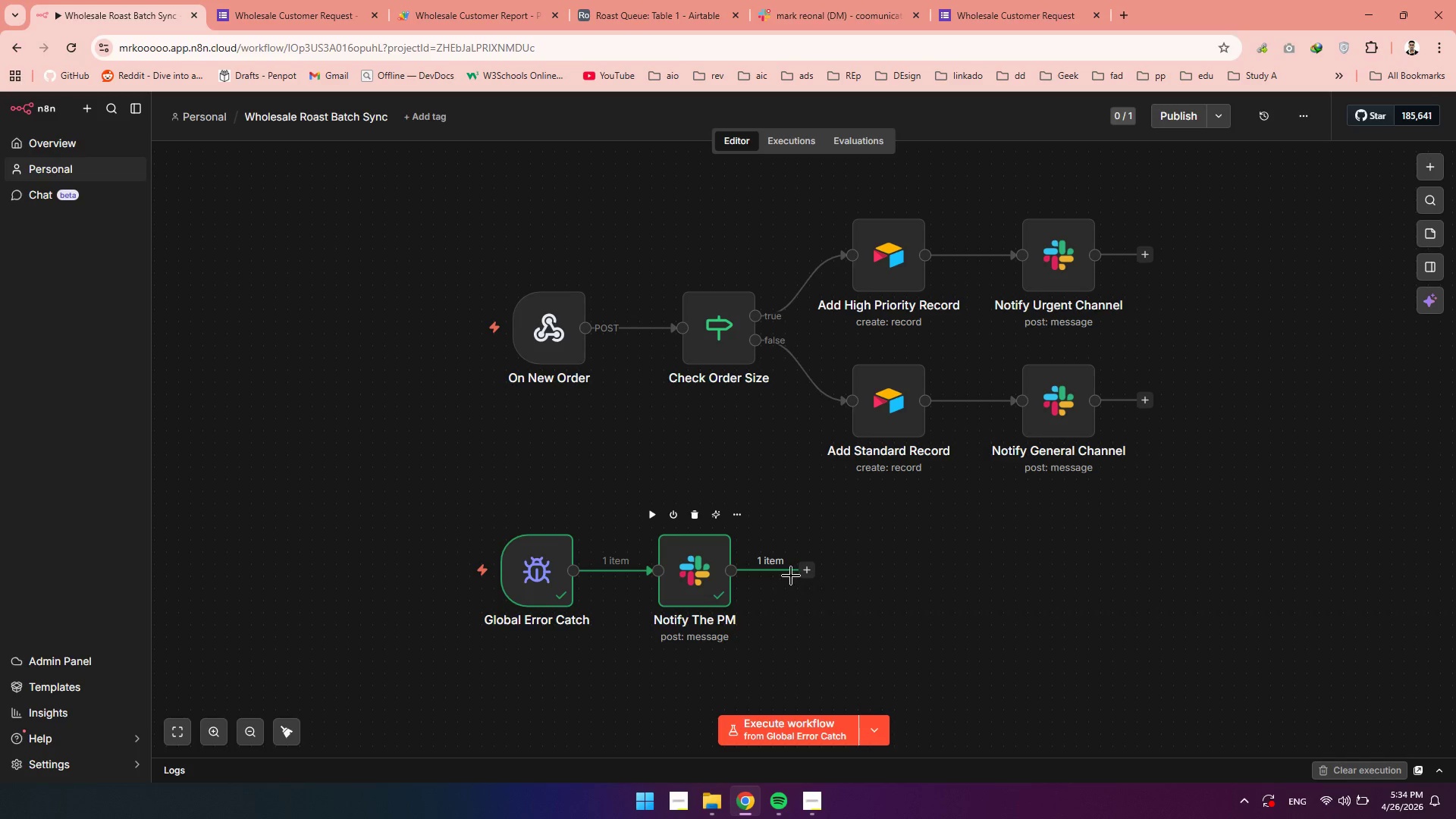 
scroll: coordinate [951, 578], scroll_direction: down, amount: 1.0
 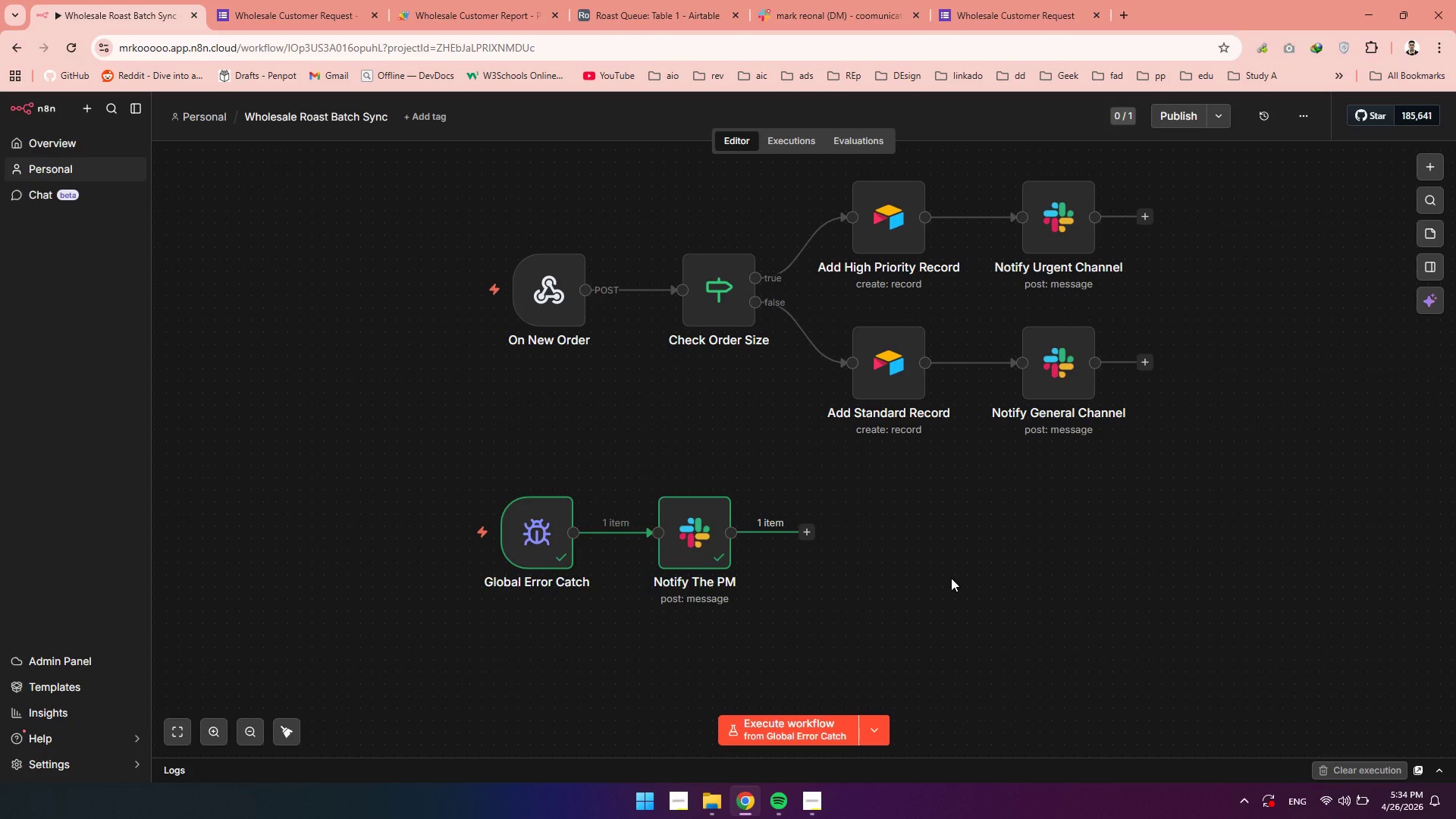 
scroll: coordinate [951, 578], scroll_direction: up, amount: 1.0
 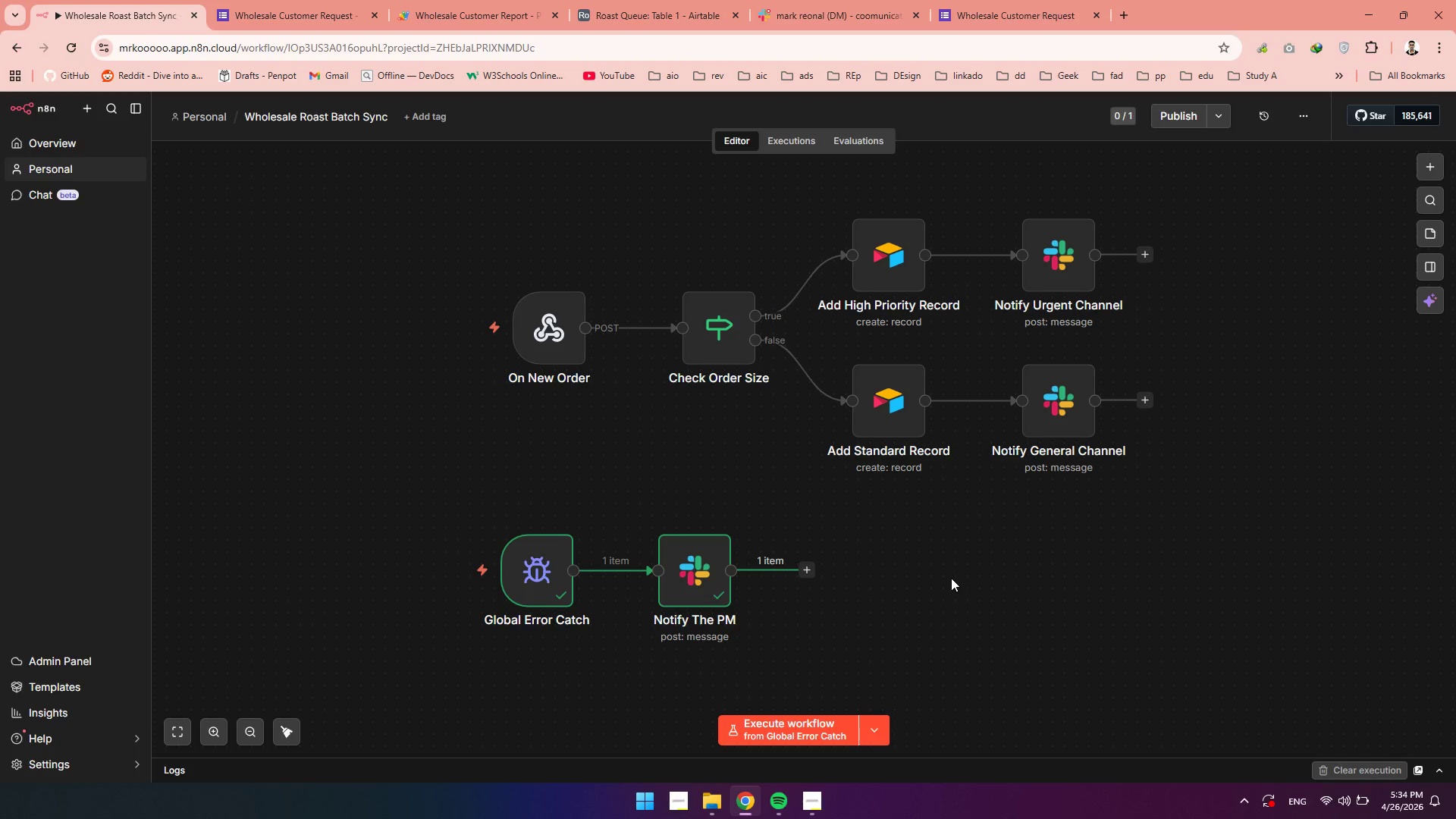 
scroll: coordinate [951, 578], scroll_direction: down, amount: 1.0
 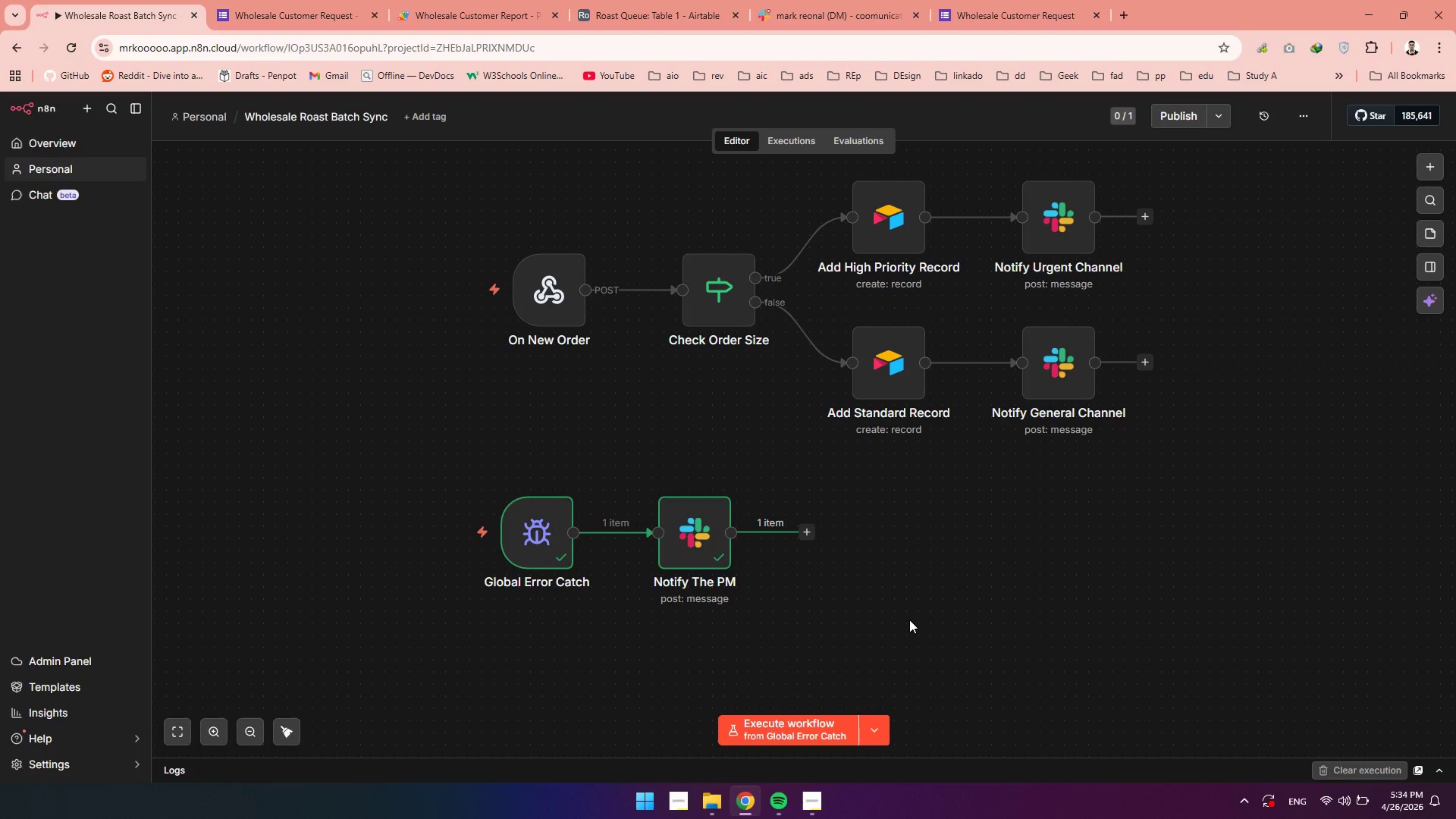 
wait(12.11)
 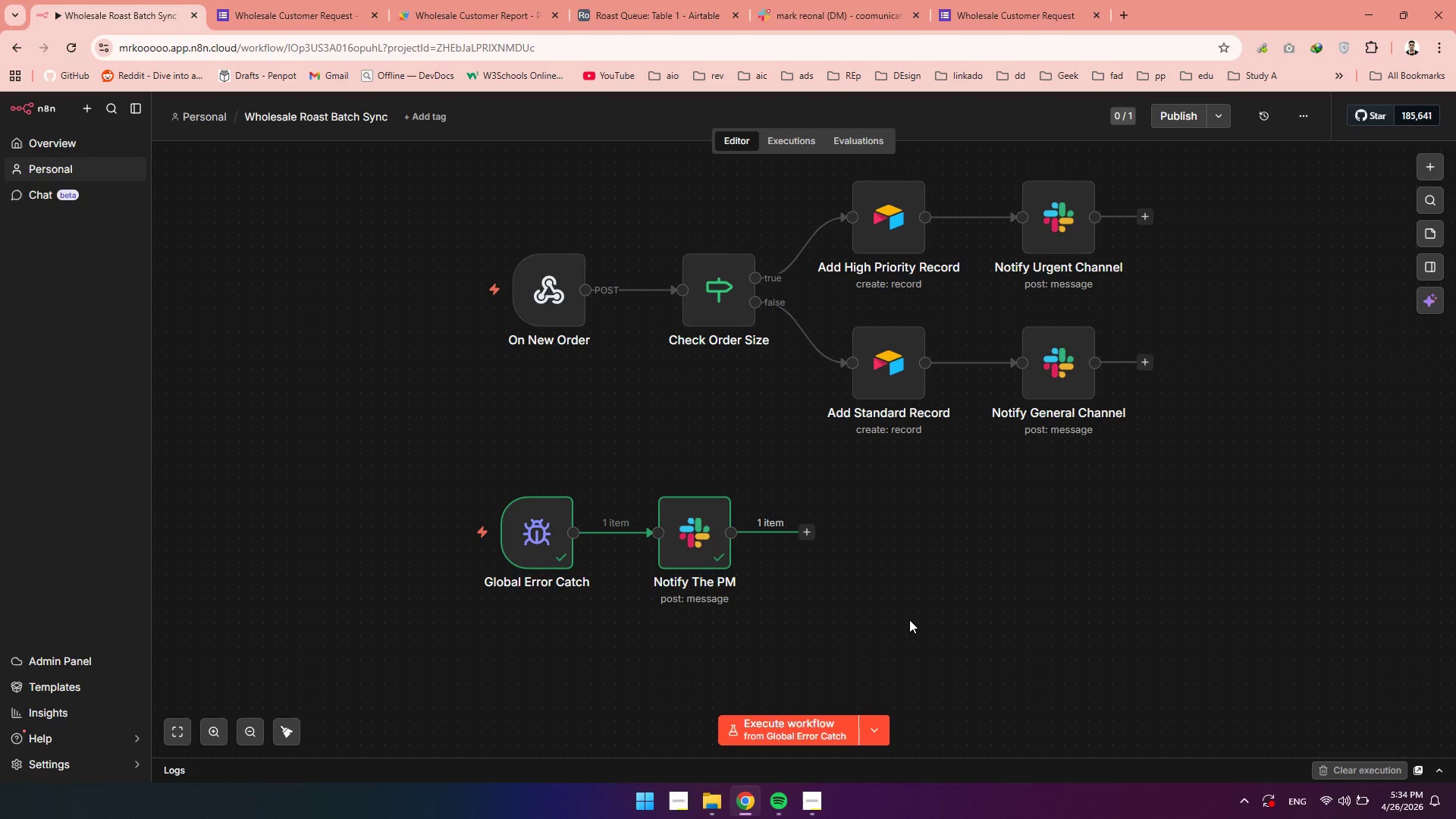 
left_click([1434, 225])
 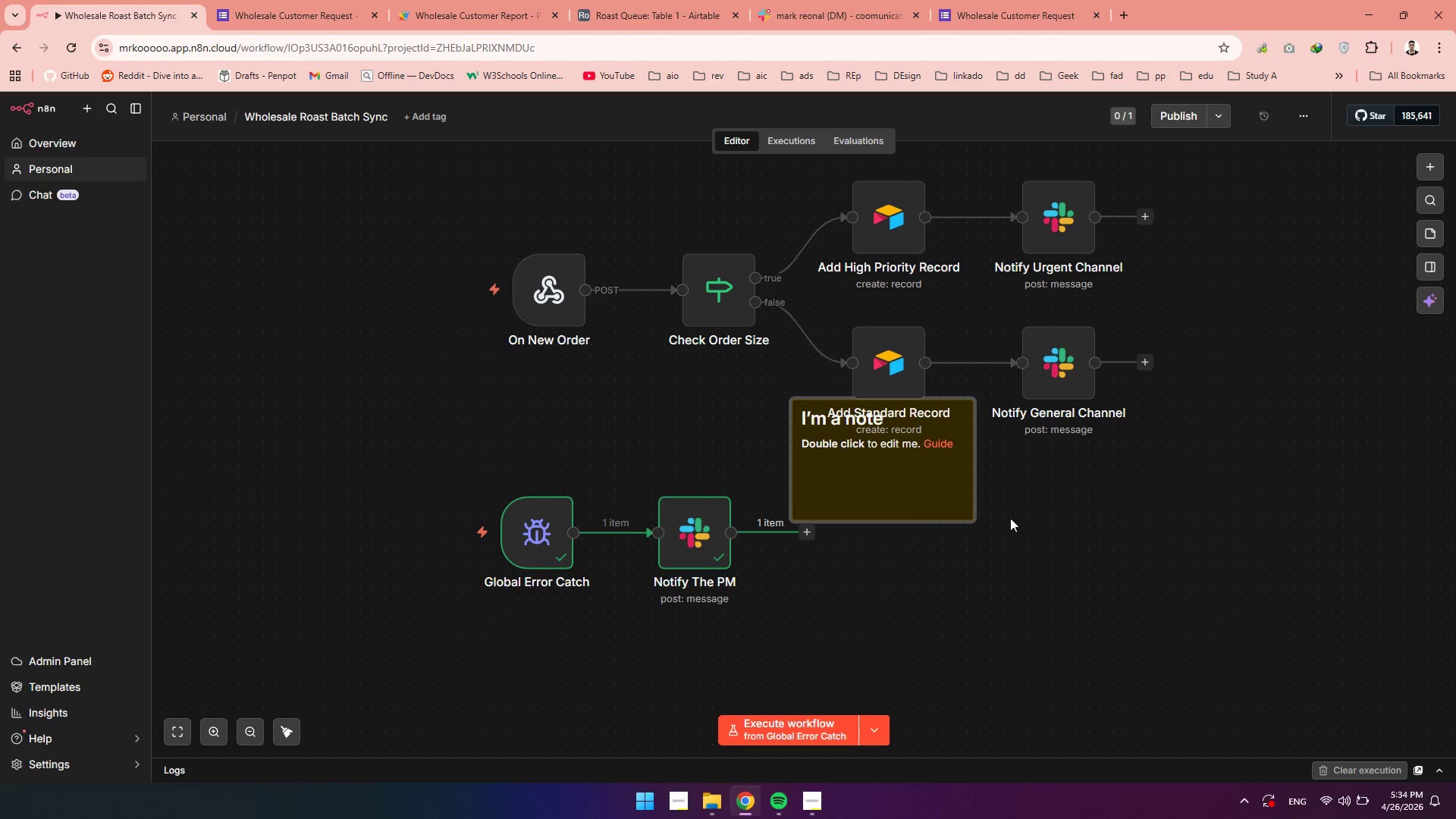 
left_click_drag(start_coordinate=[854, 498], to_coordinate=[1032, 617])
 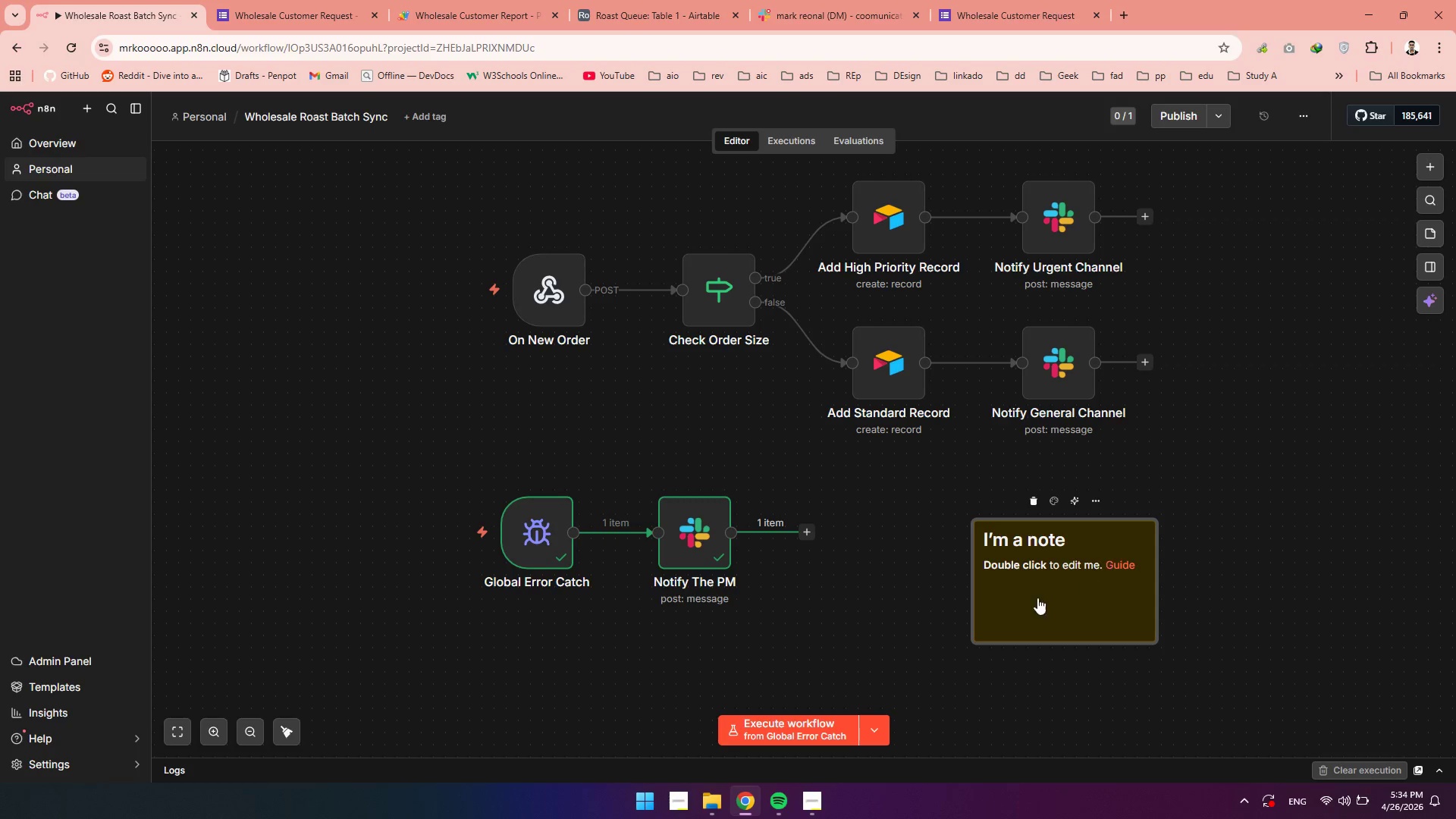 
double_click([1016, 596])
 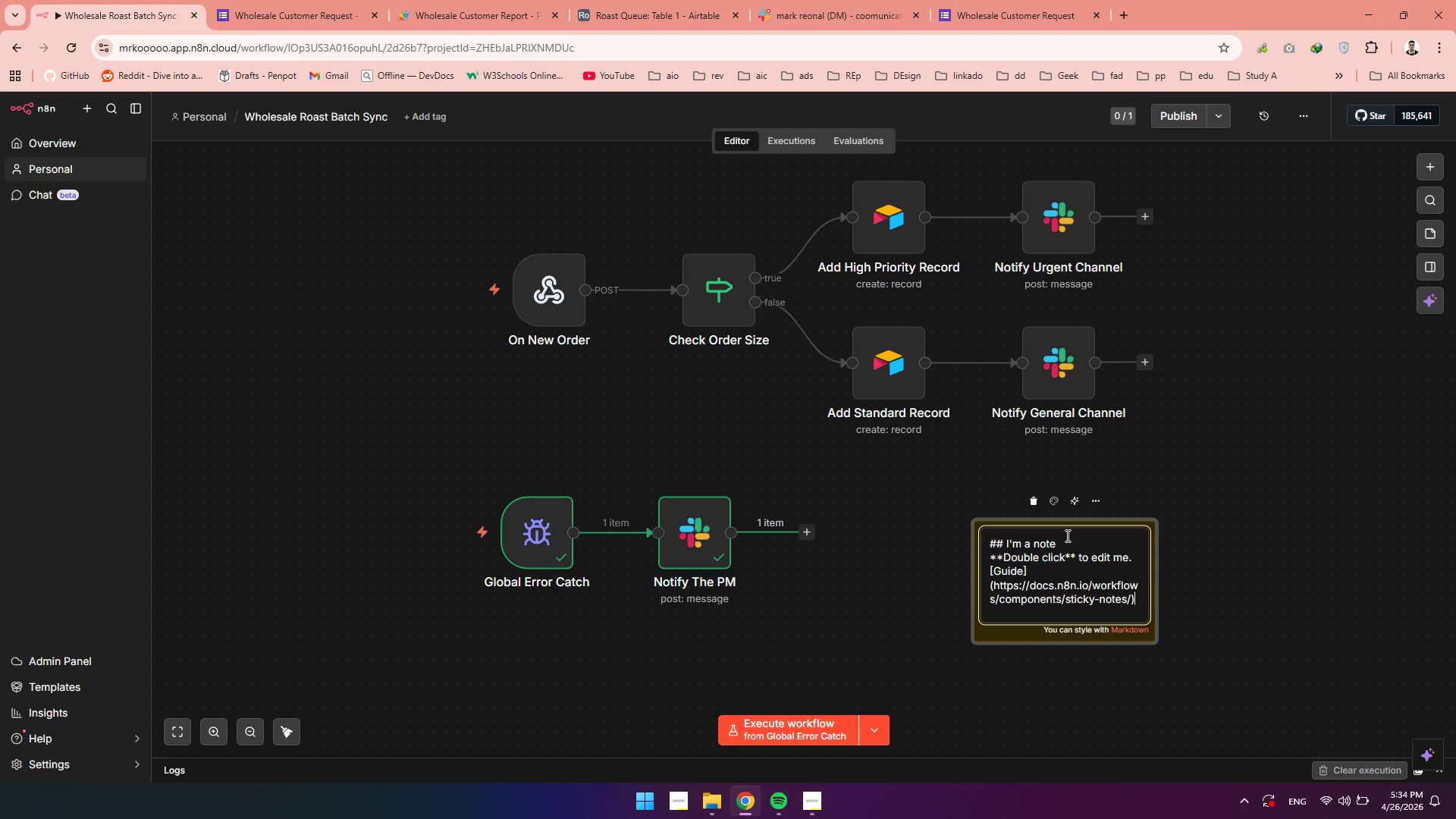 
left_click_drag(start_coordinate=[1066, 535], to_coordinate=[1007, 541])
 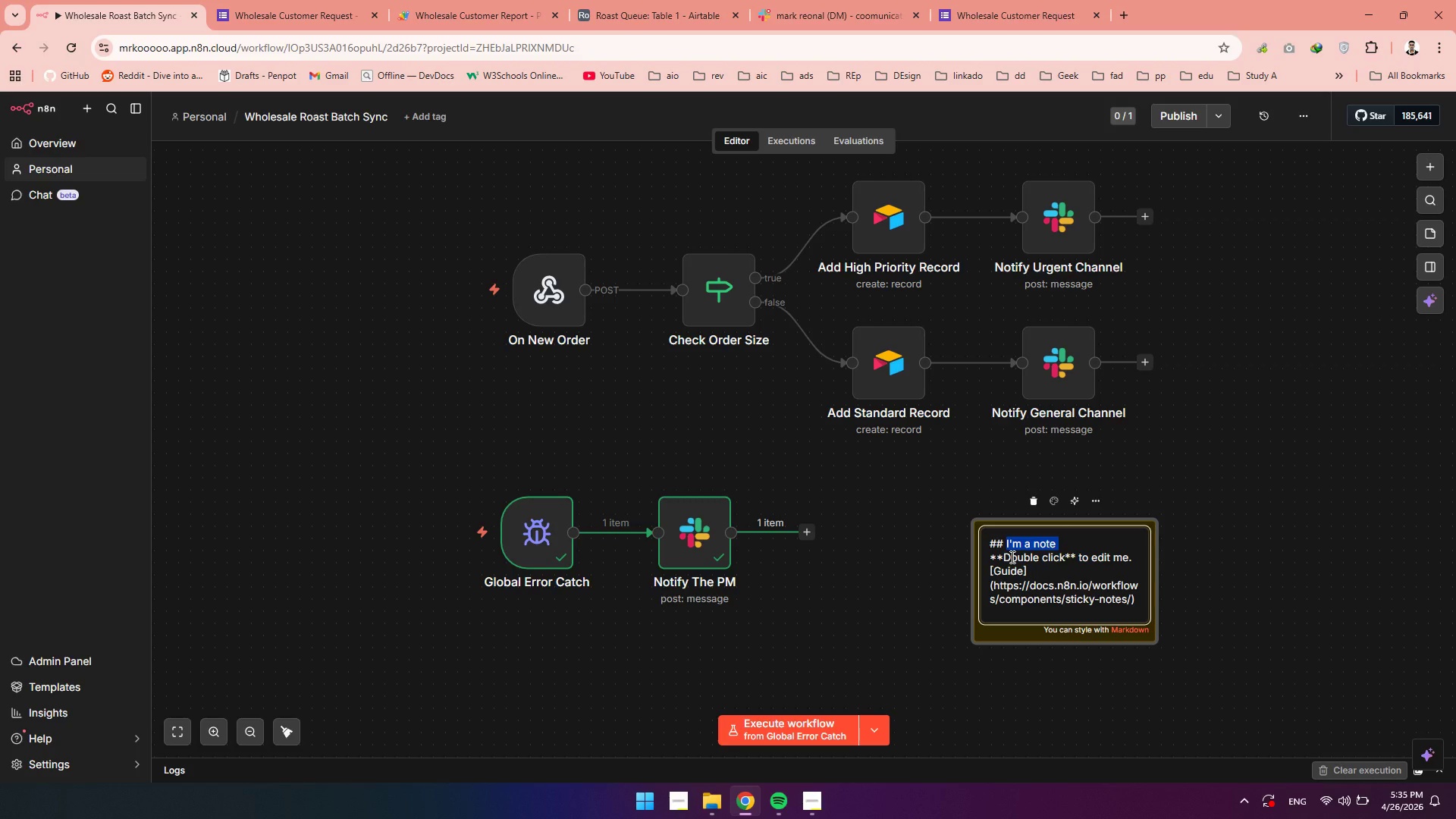 
type(Poll Google Form Submission)
 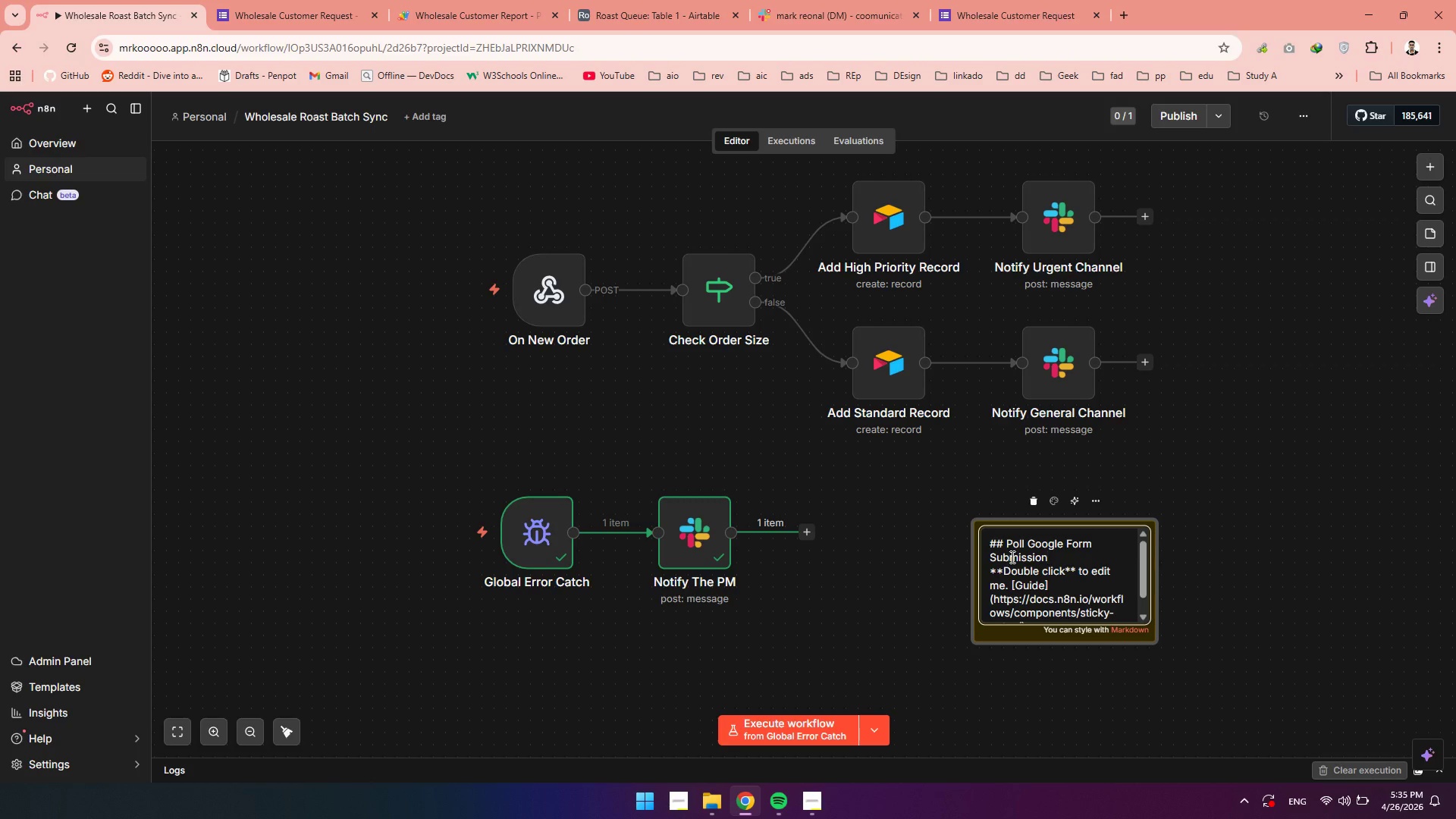 
left_click_drag(start_coordinate=[989, 573], to_coordinate=[1195, 642])
 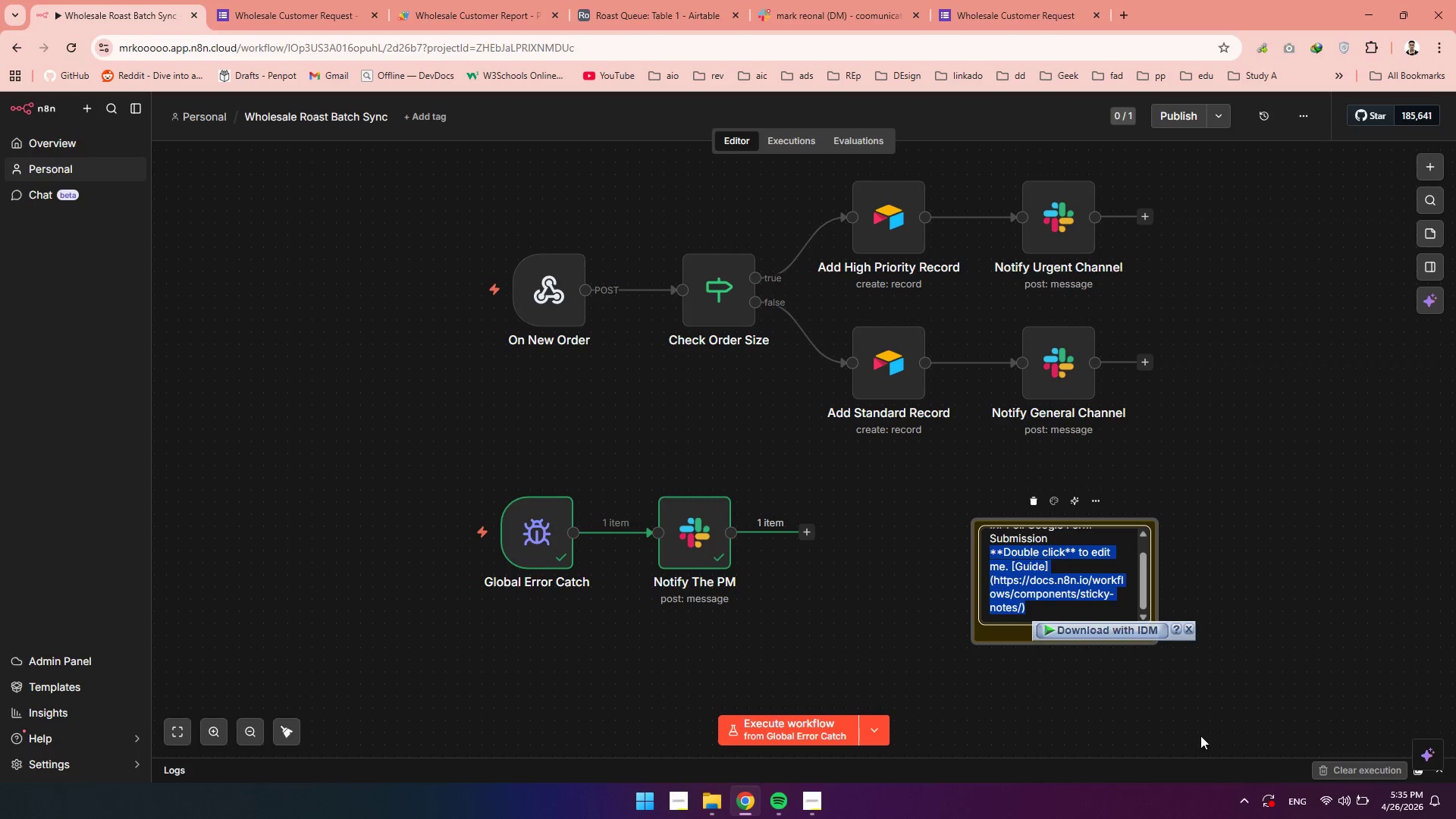 
wait(11.17)
 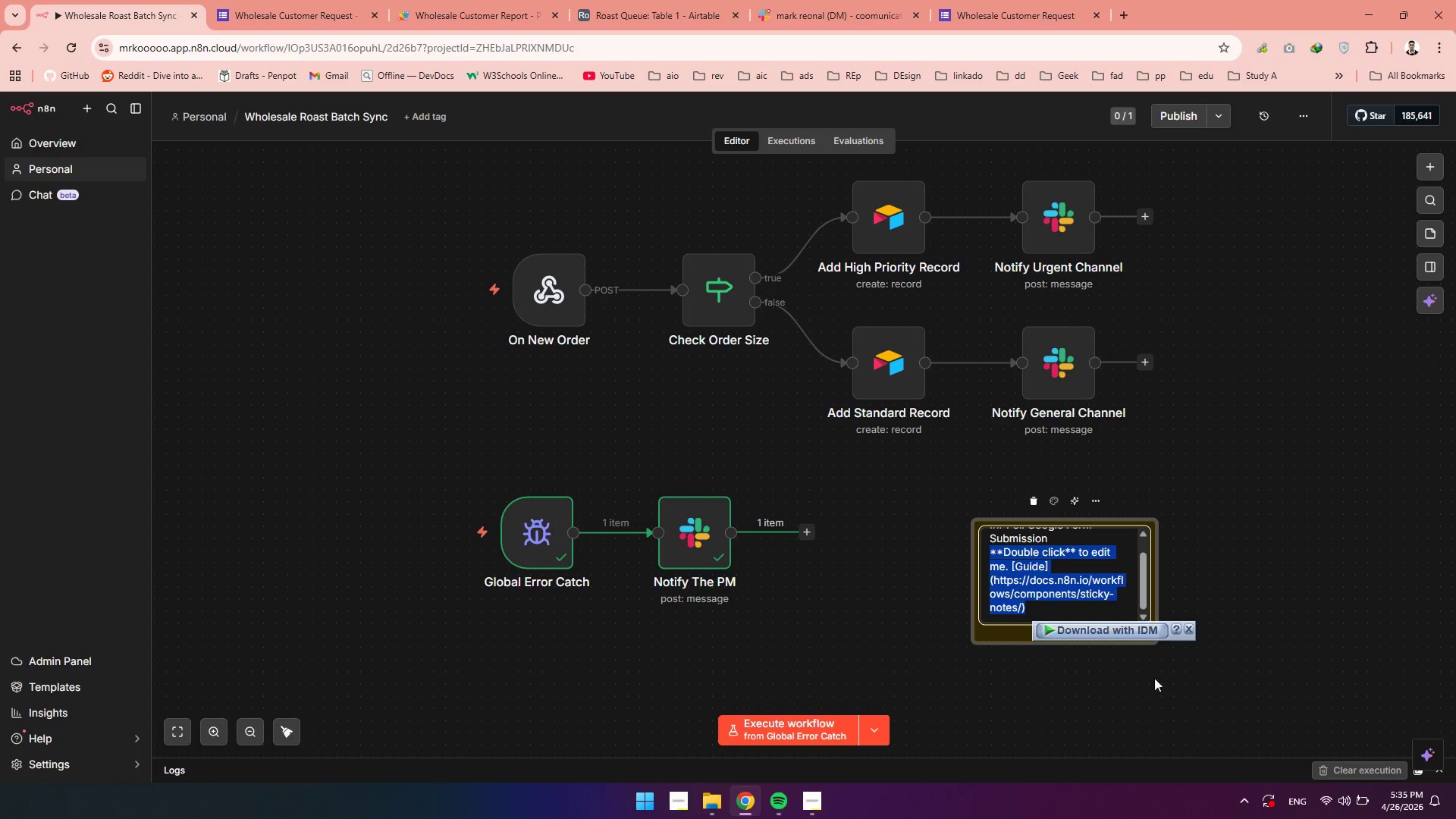 
type(It polls the Google Form for N])
key(Backspace)
key(Backspace)
type(new wholesale requests. )
 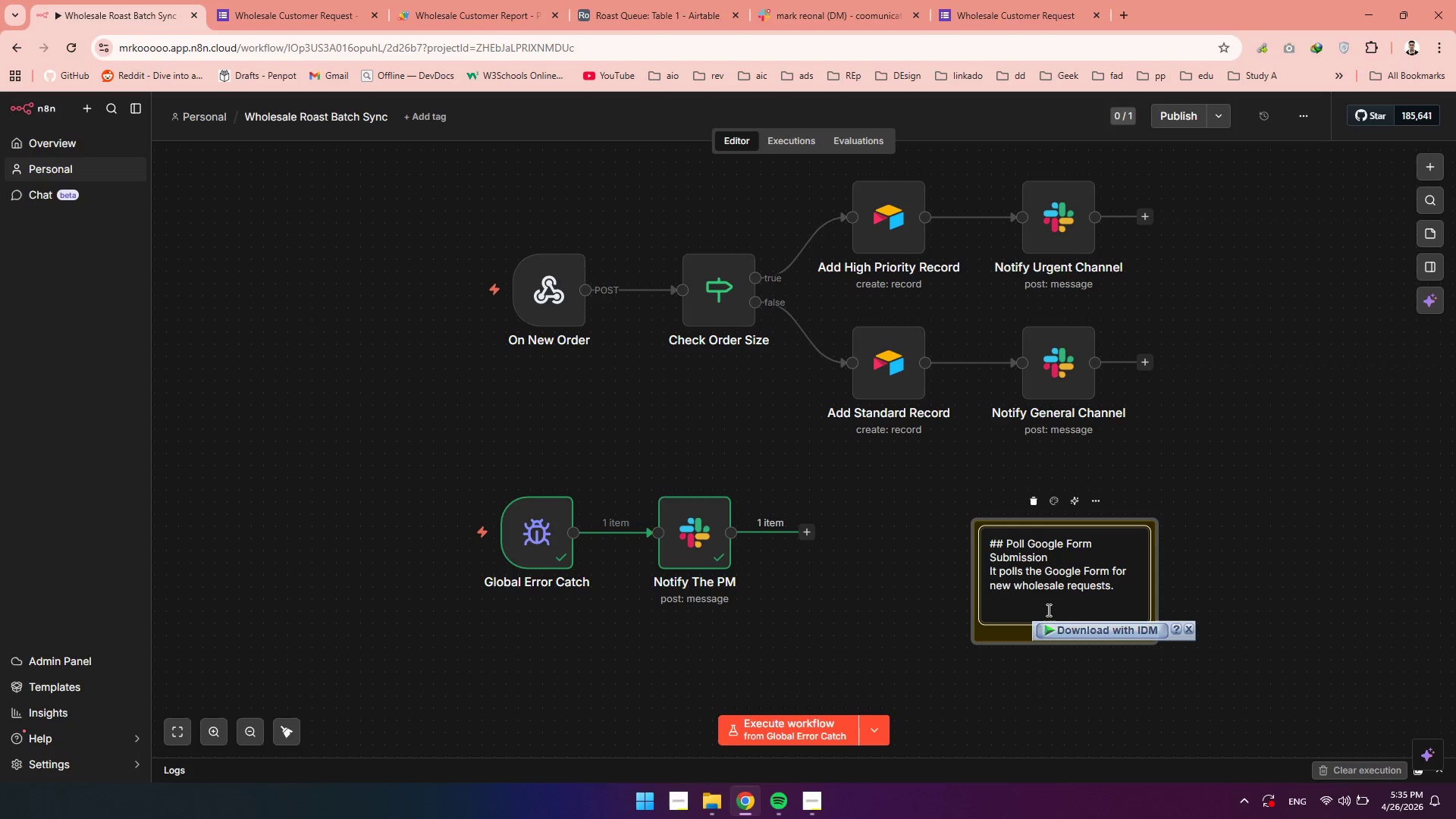 
 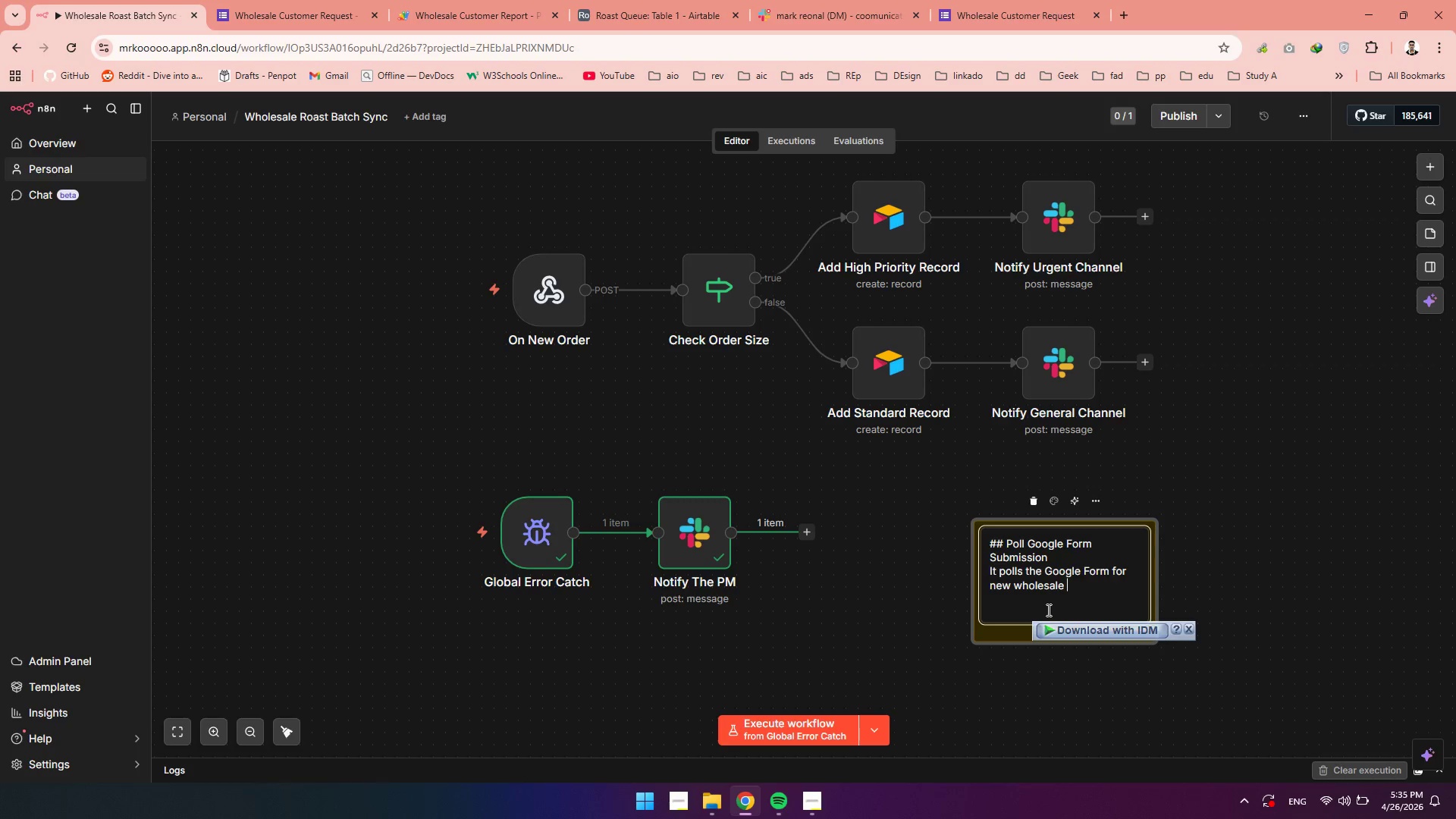 
hold_key(key=ShiftLeft, duration=1.12)
 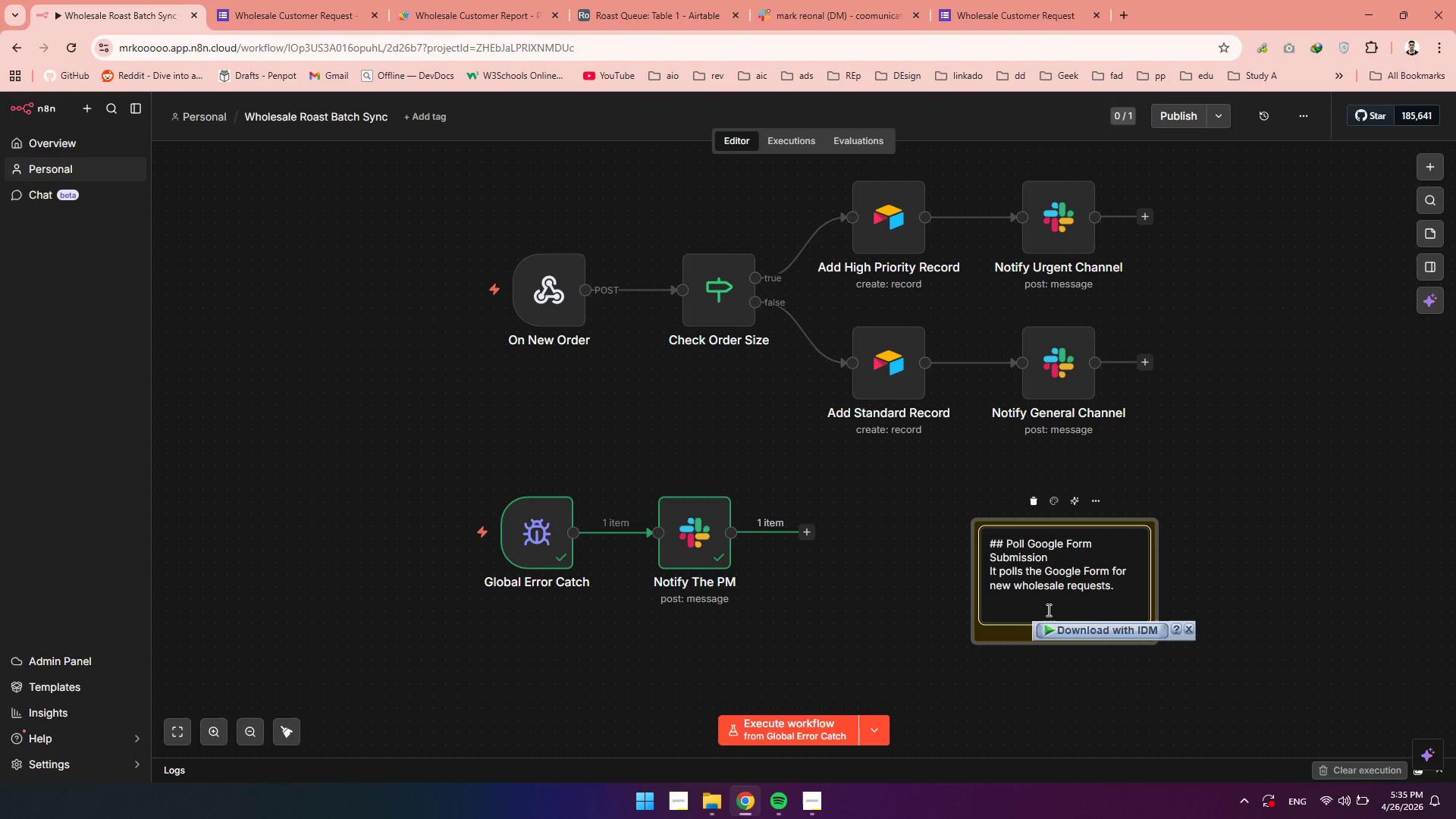 
wait(13.98)
 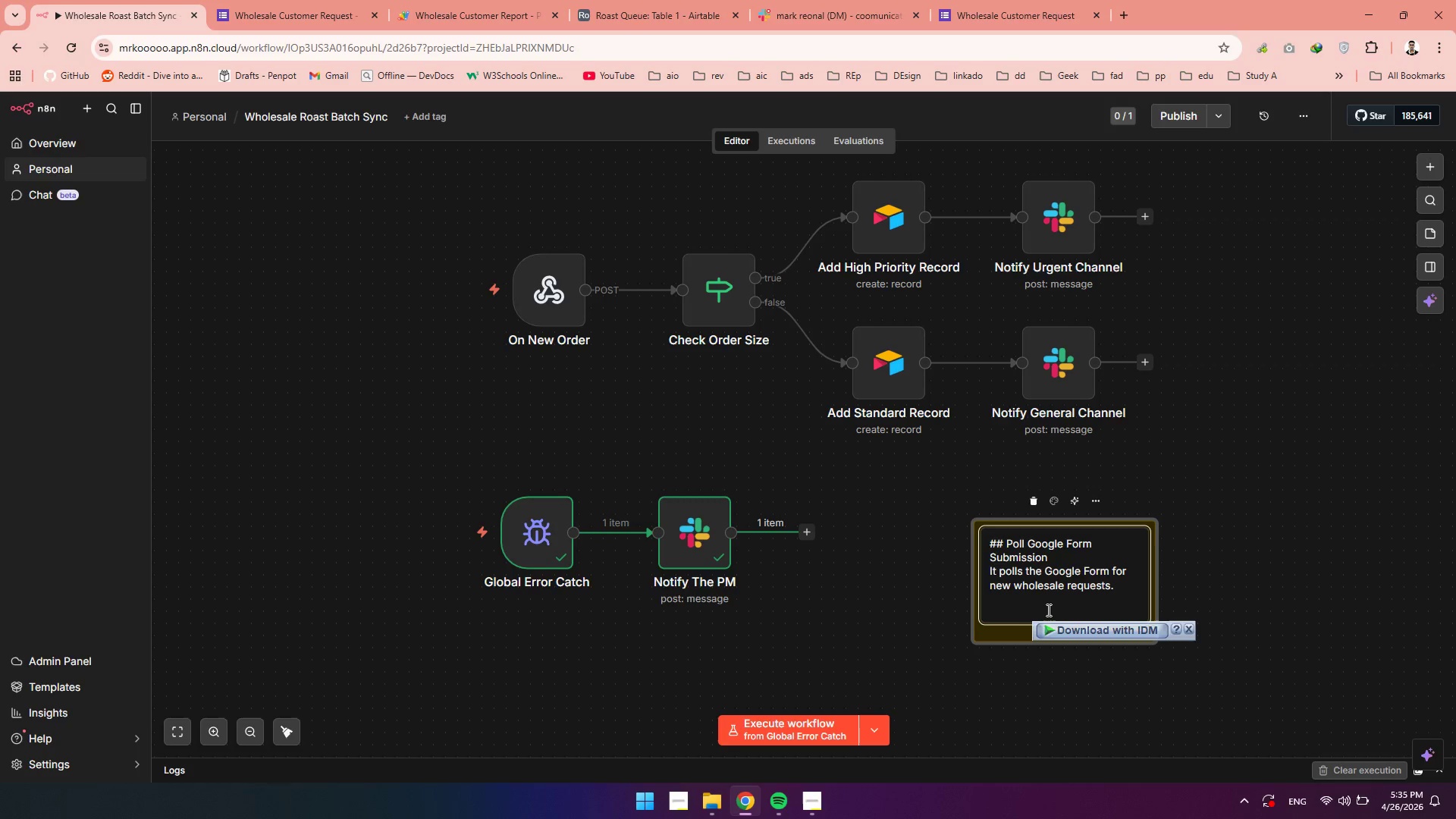 
left_click([936, 592])
 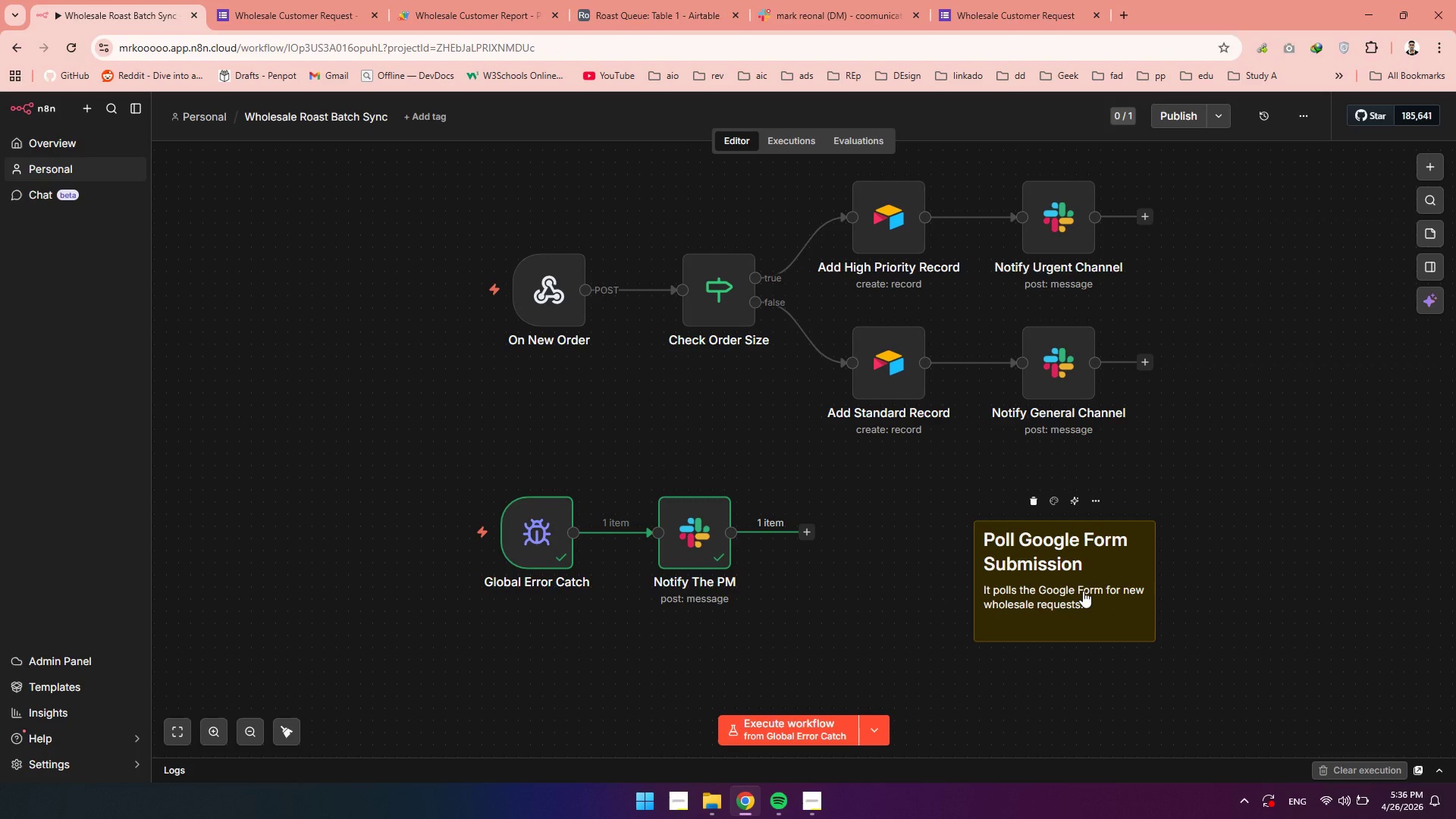 
left_click_drag(start_coordinate=[1083, 591], to_coordinate=[512, 244])
 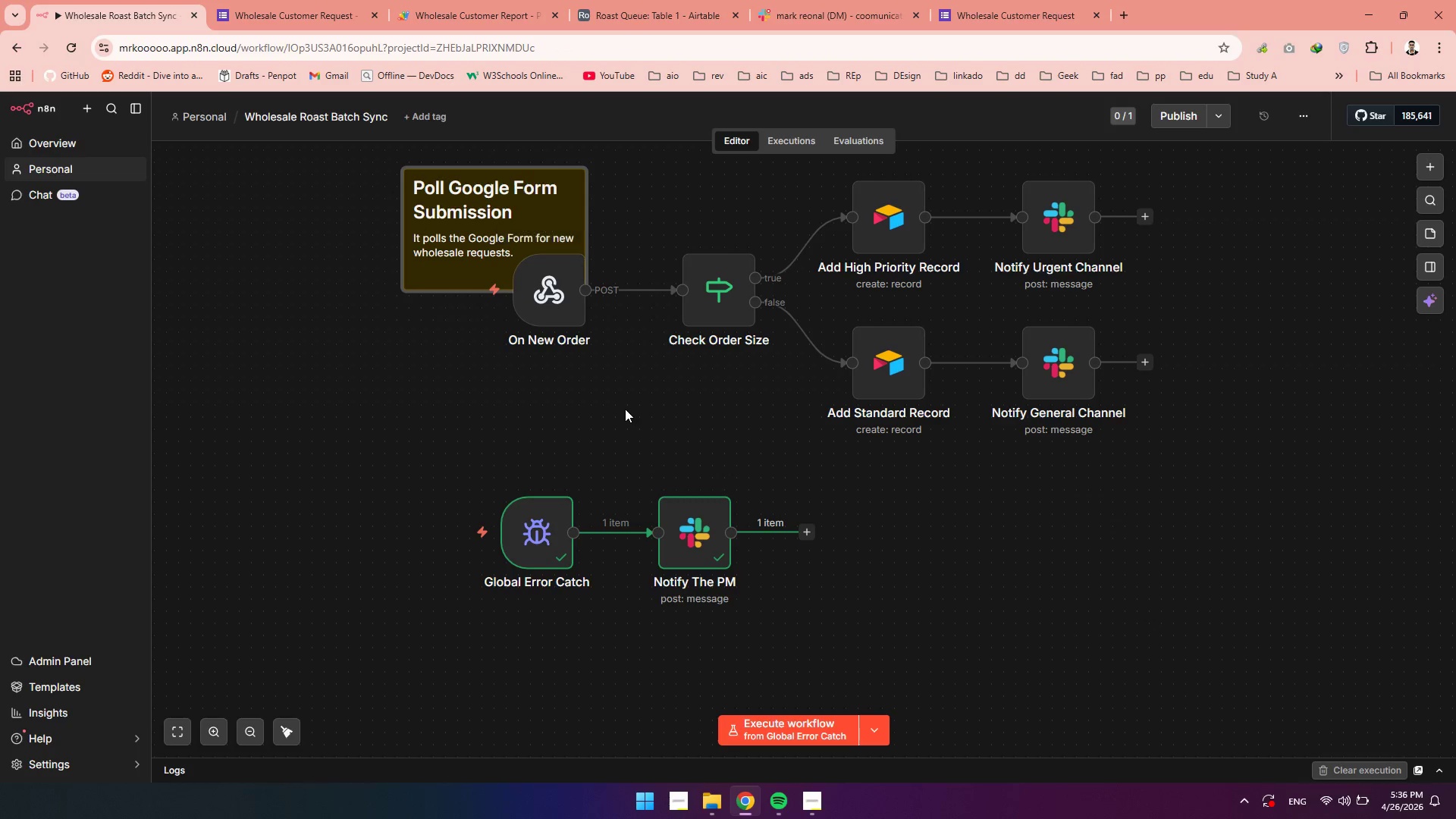 
hold_key(key=Space, duration=0.77)
 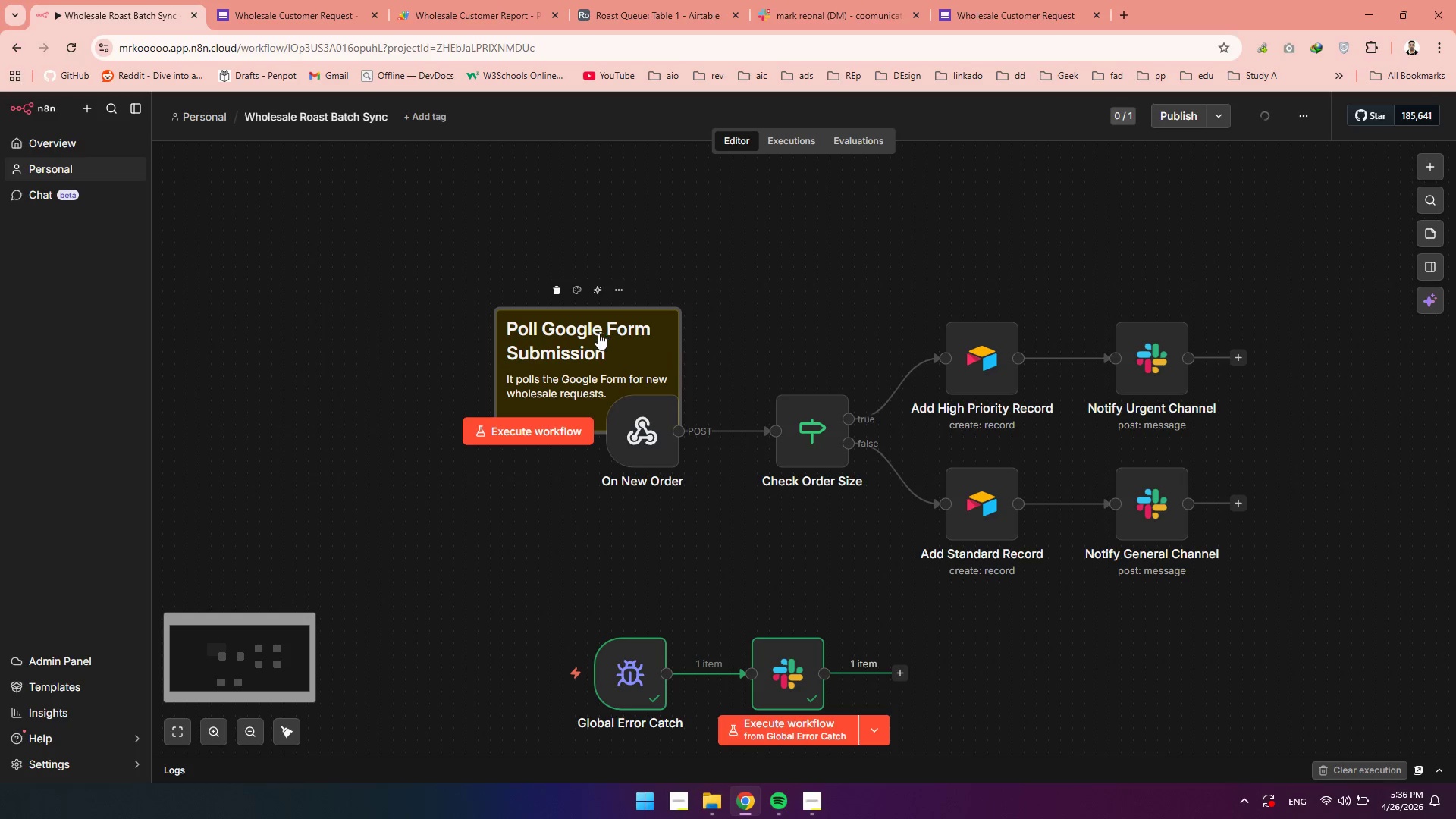 
left_click_drag(start_coordinate=[613, 409], to_coordinate=[707, 550])
 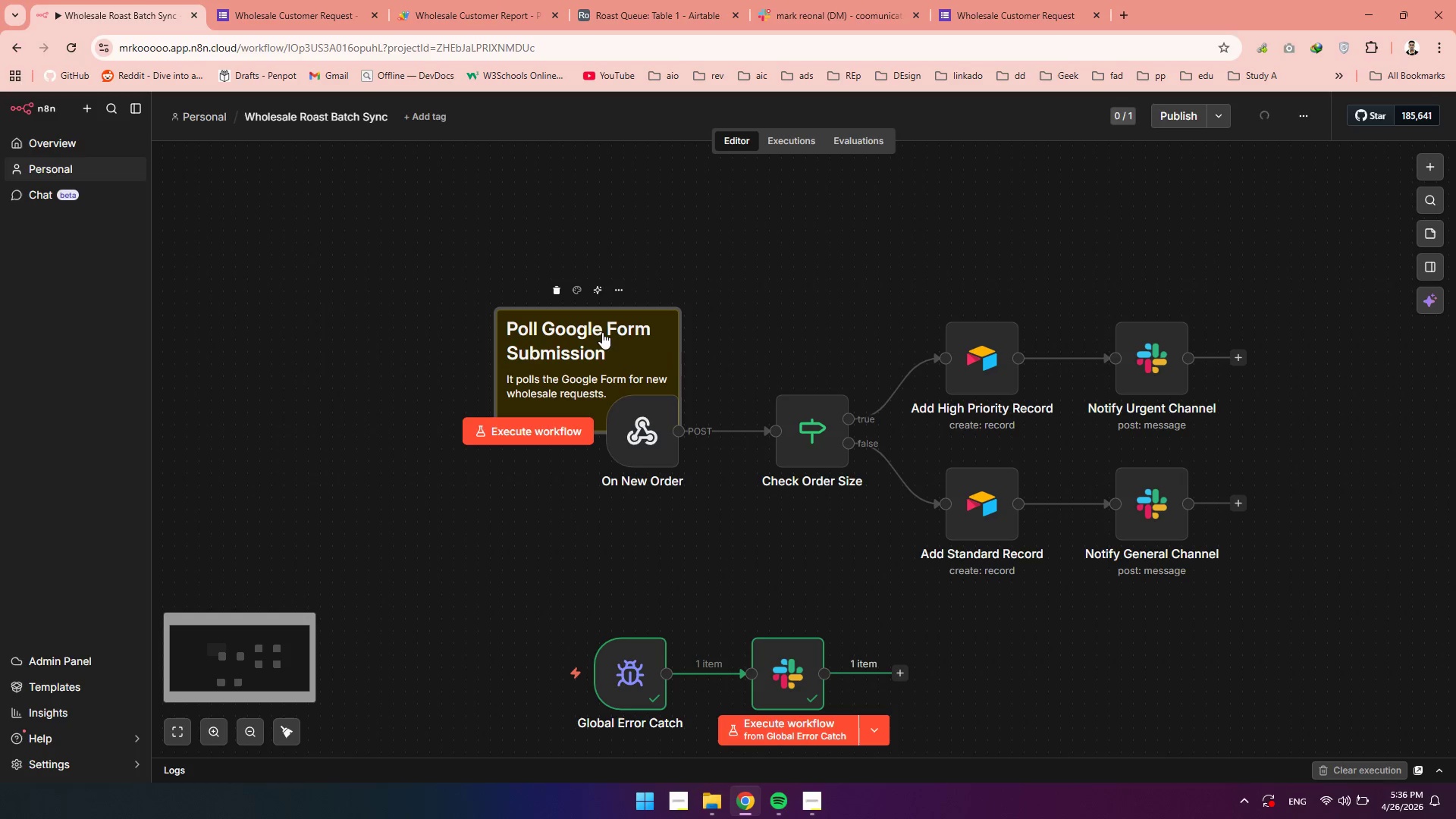 
left_click_drag(start_coordinate=[598, 333], to_coordinate=[676, 338])
 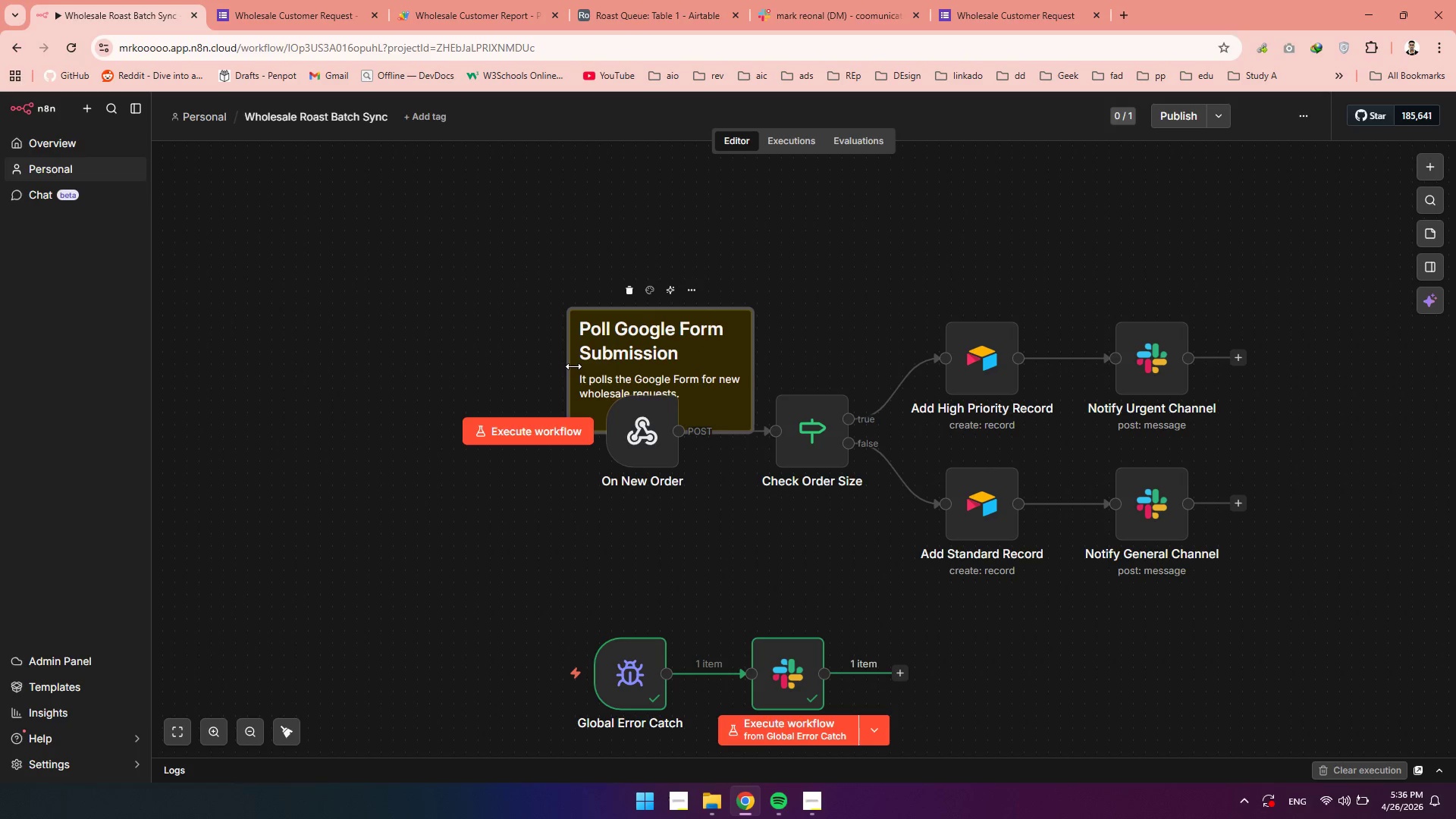 
left_click_drag(start_coordinate=[566, 371], to_coordinate=[531, 372])
 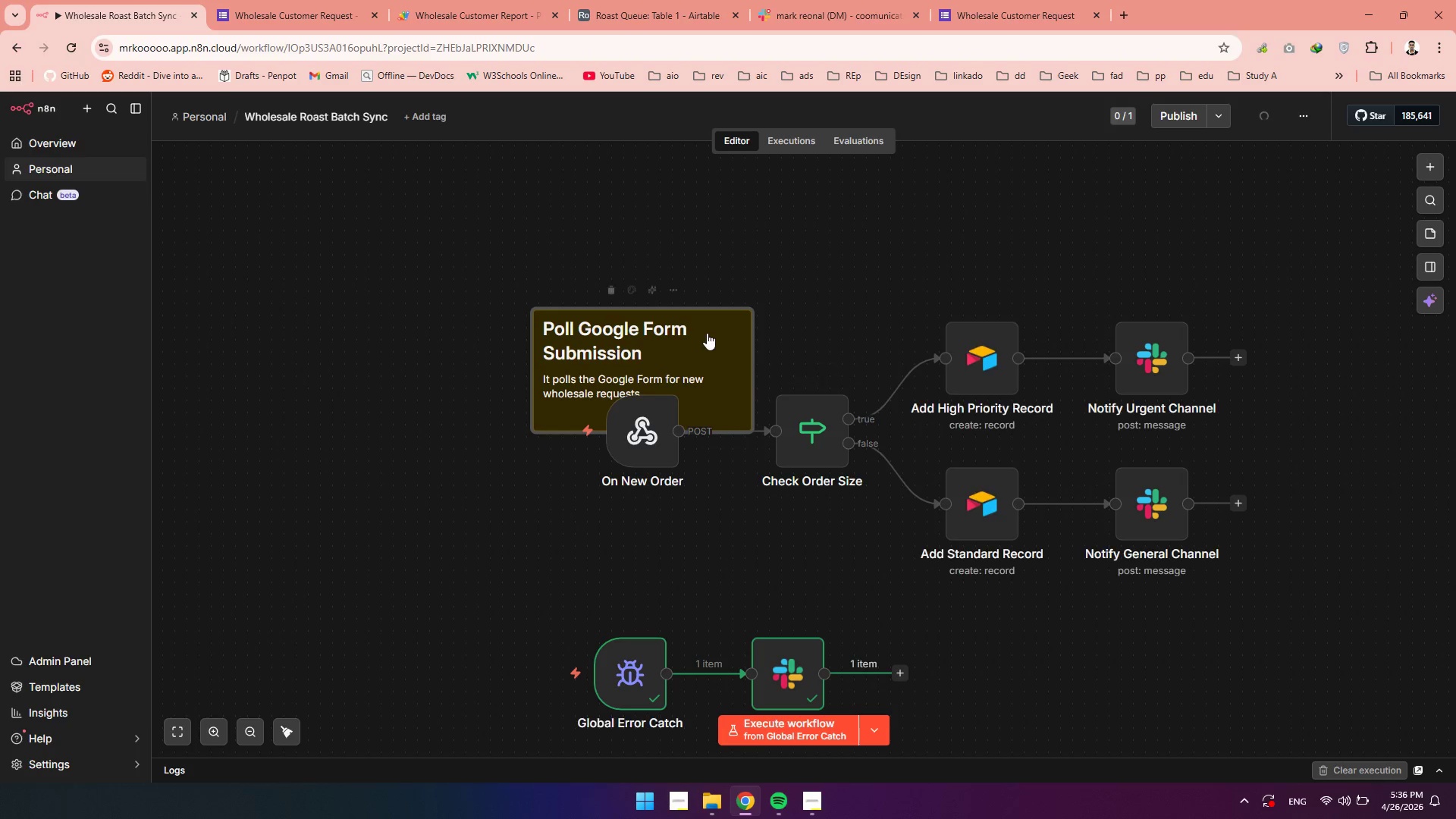 
left_click_drag(start_coordinate=[648, 328], to_coordinate=[689, 336])
 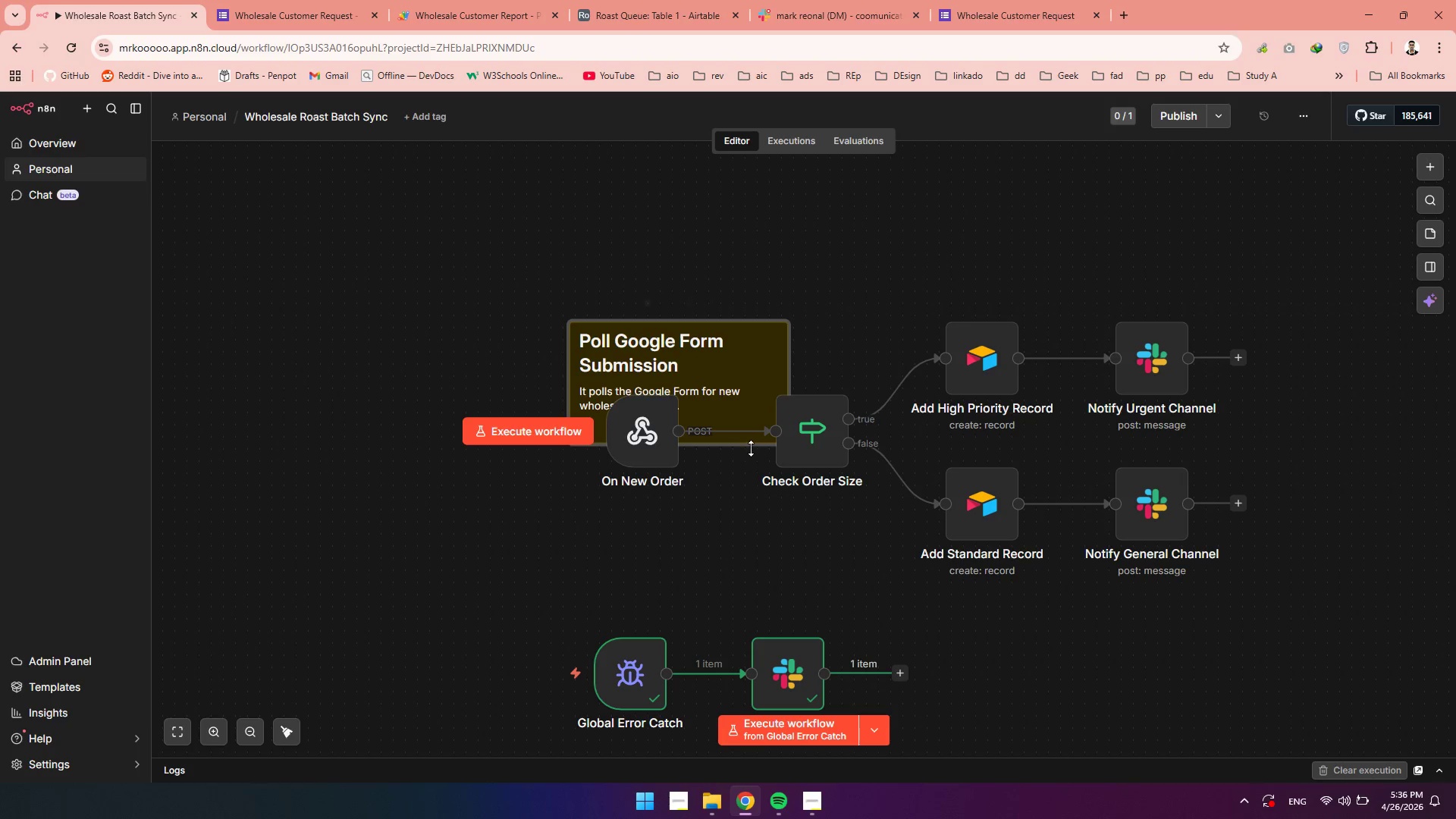 
left_click_drag(start_coordinate=[751, 448], to_coordinate=[742, 507])
 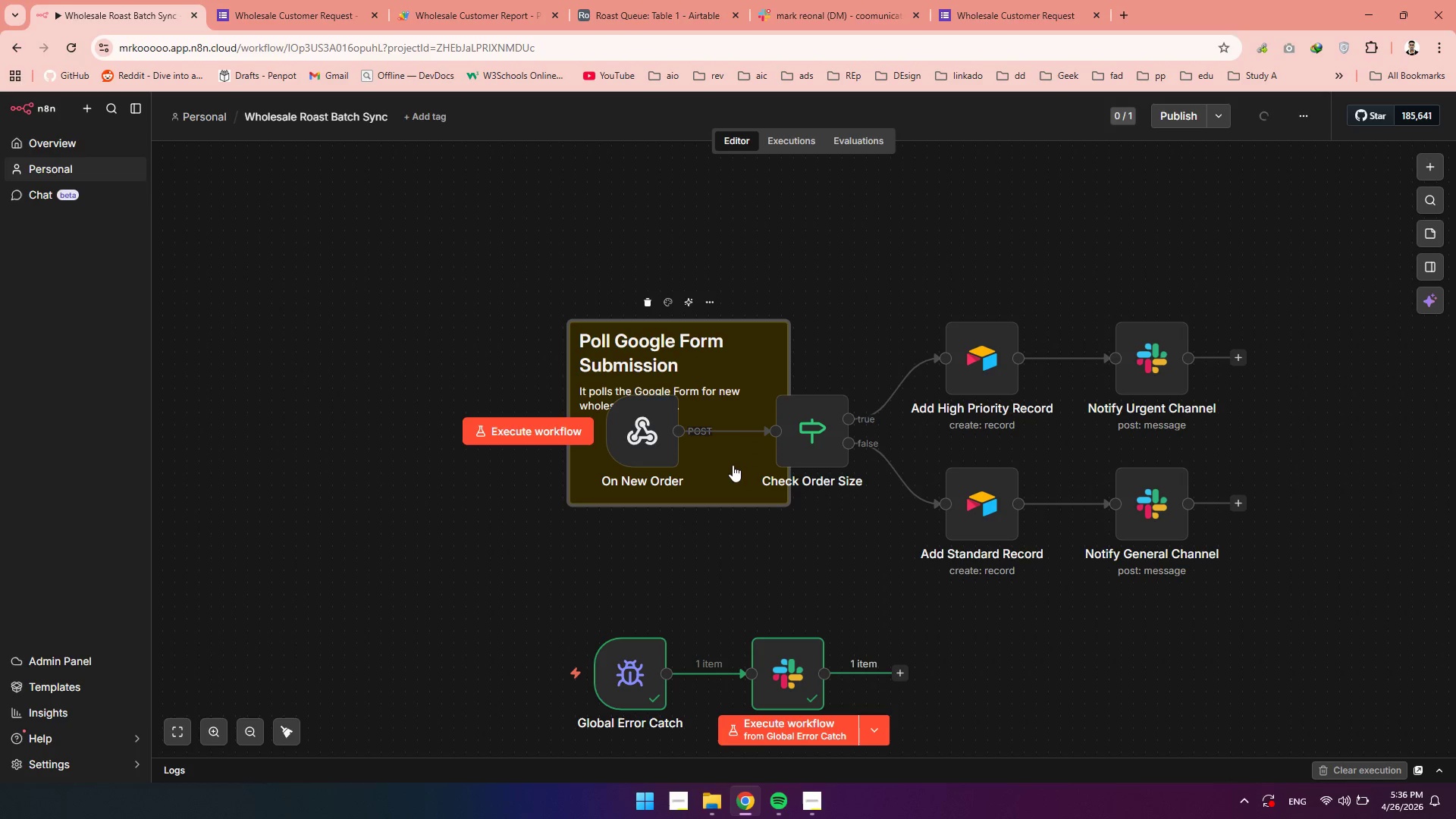 
left_click_drag(start_coordinate=[733, 465], to_coordinate=[714, 461])
 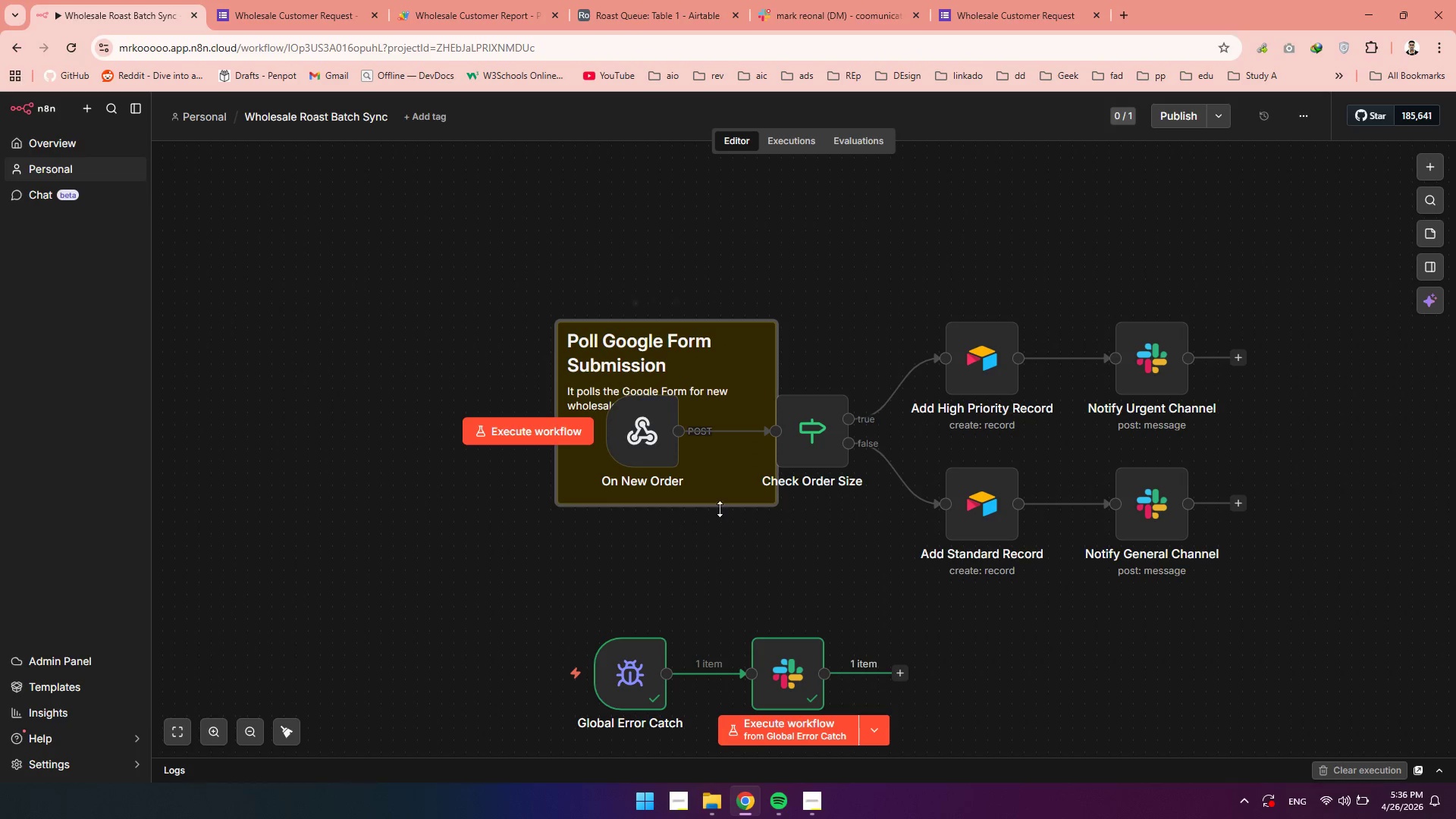 
left_click_drag(start_coordinate=[713, 504], to_coordinate=[711, 524])
 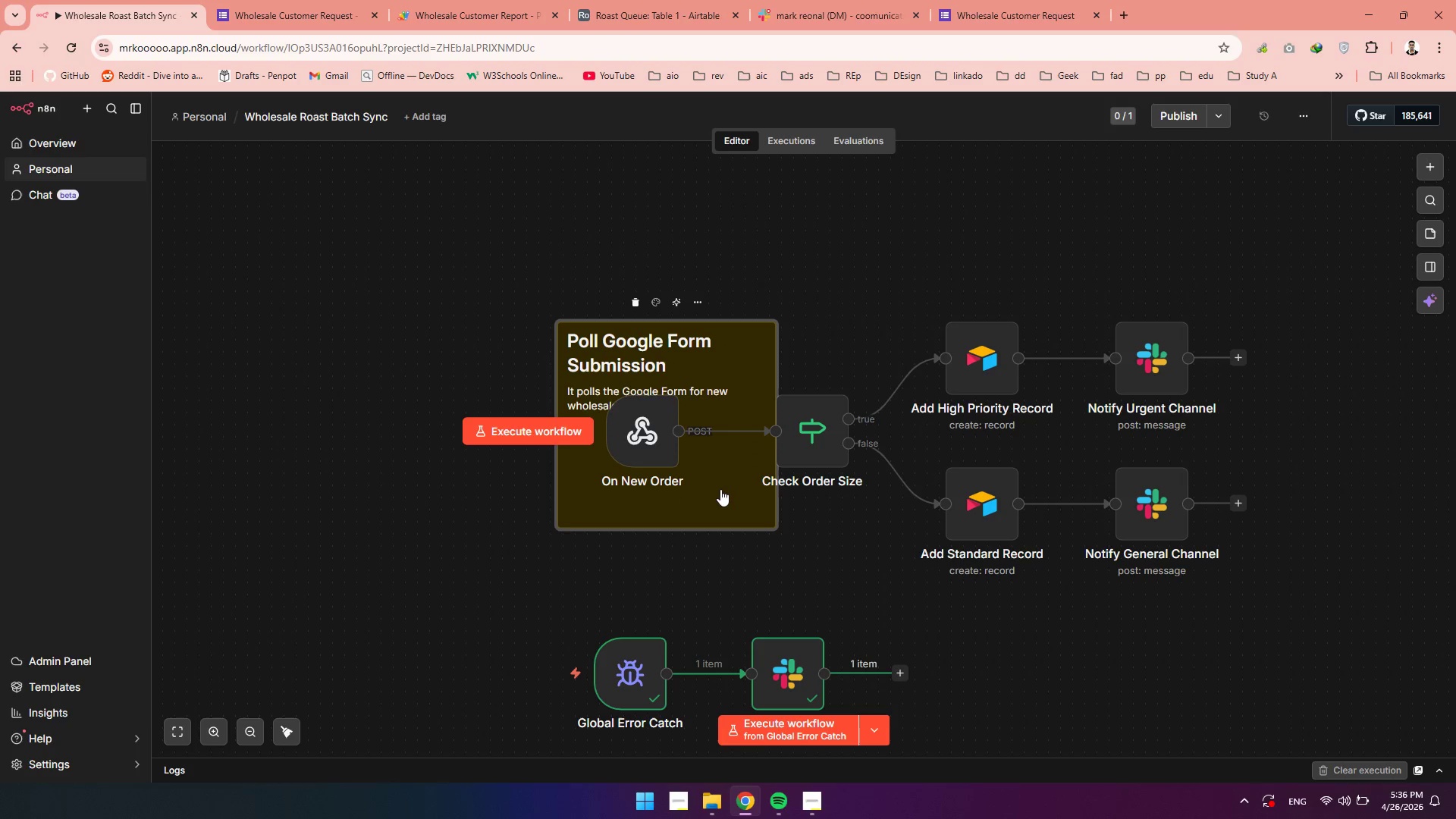 
left_click_drag(start_coordinate=[720, 489], to_coordinate=[715, 450])
 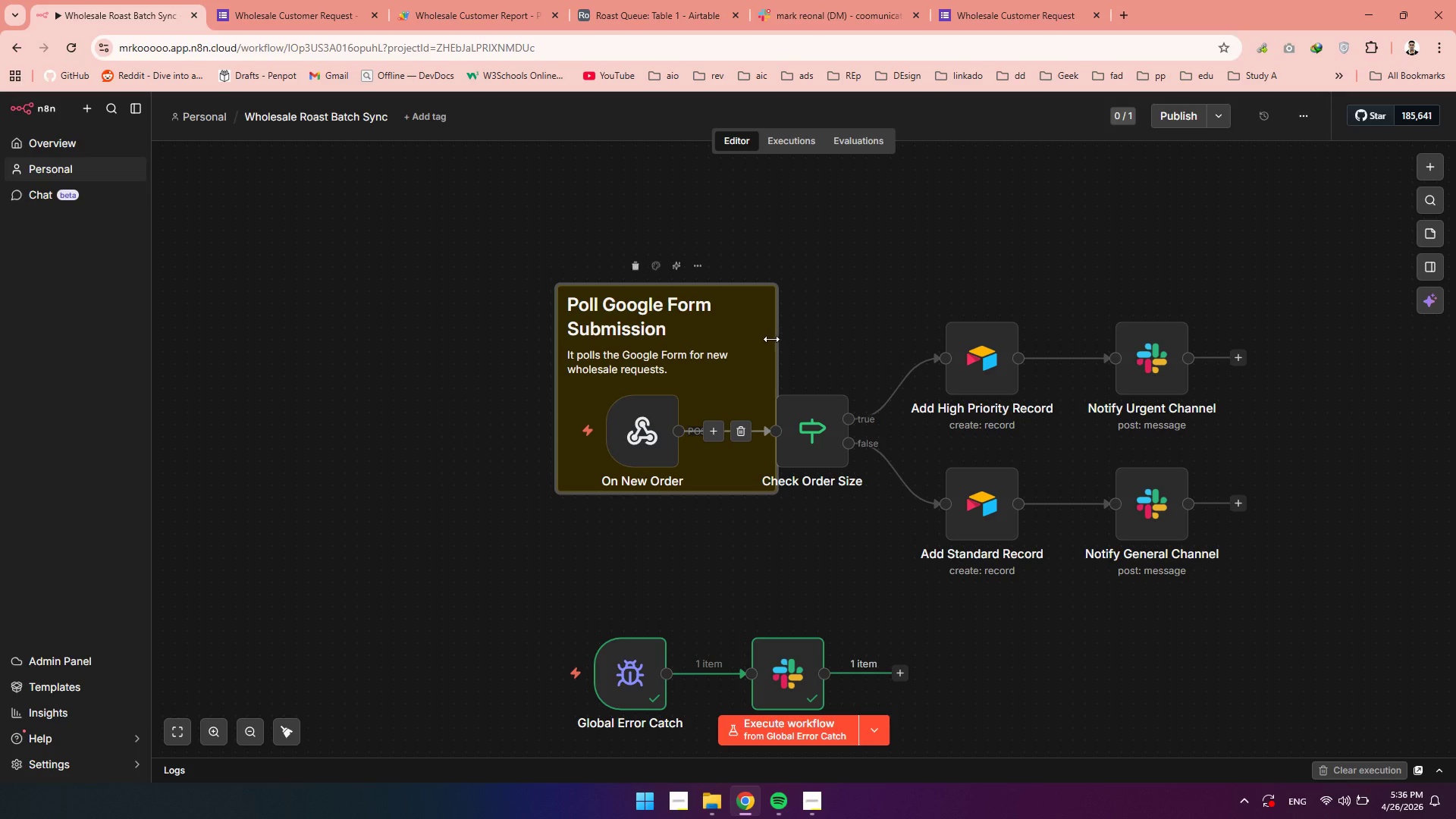 
left_click_drag(start_coordinate=[771, 339], to_coordinate=[741, 339])
 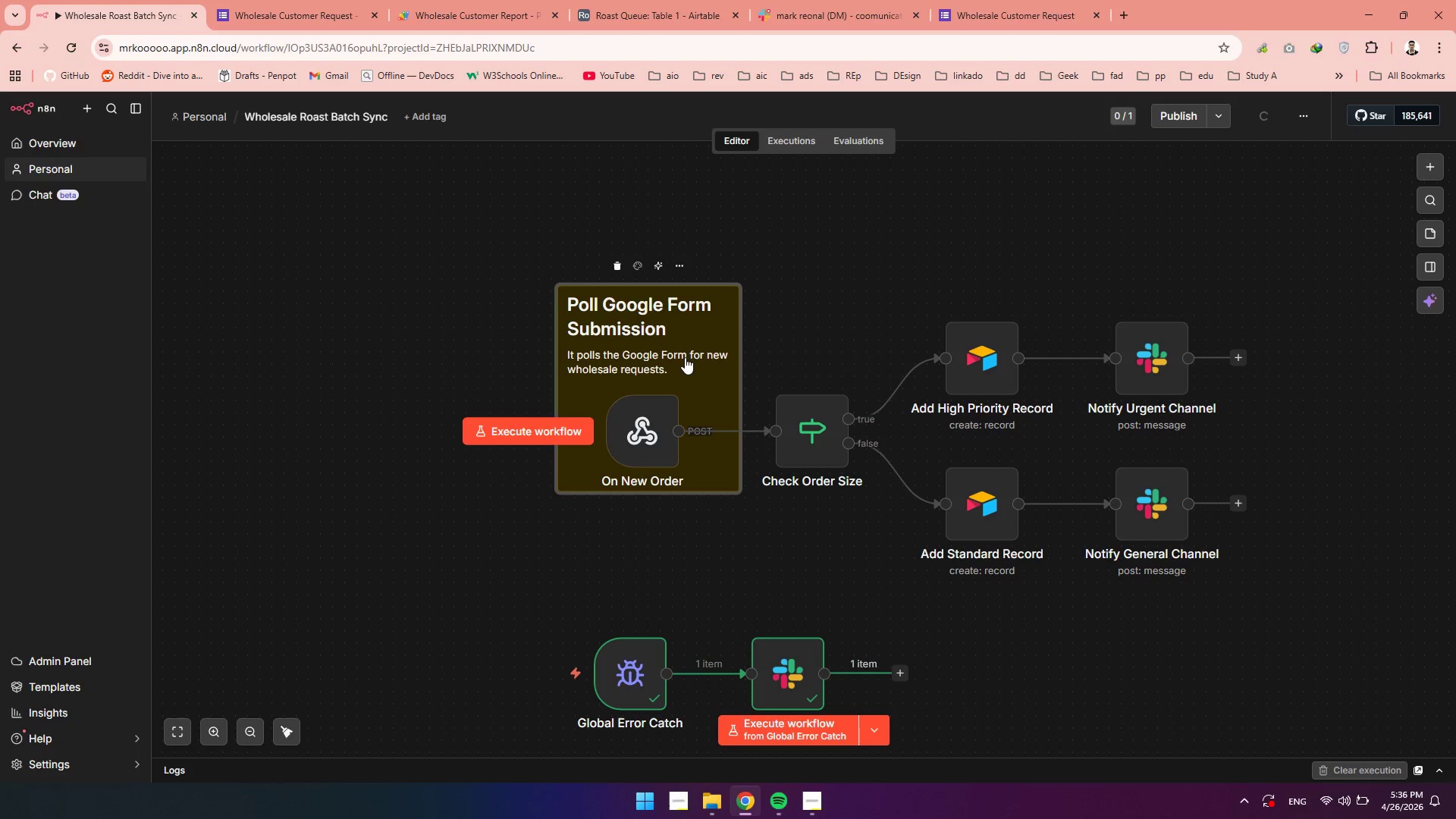 
left_click_drag(start_coordinate=[683, 357], to_coordinate=[676, 361])
 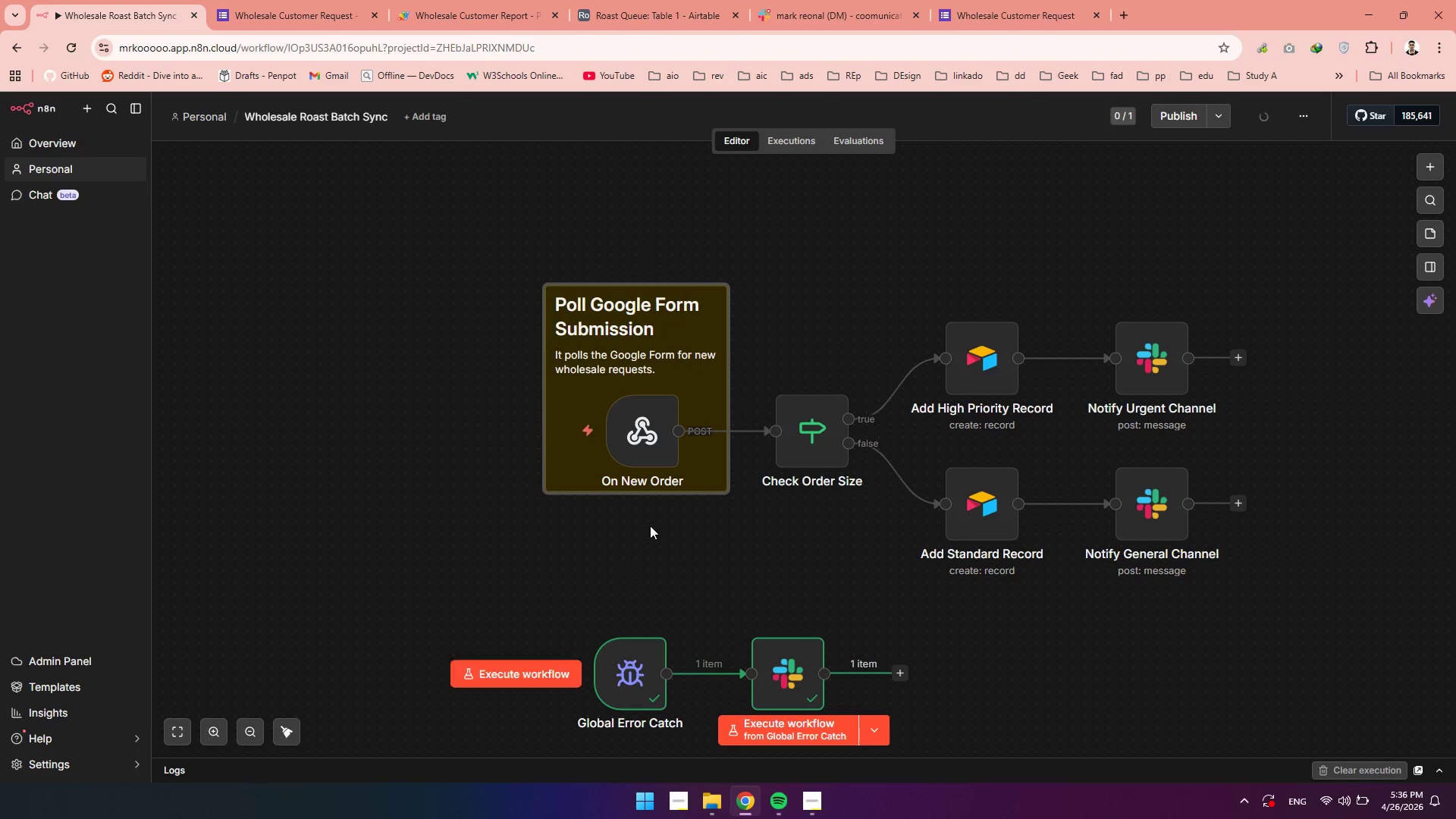 
mouse_move([653, 484])
 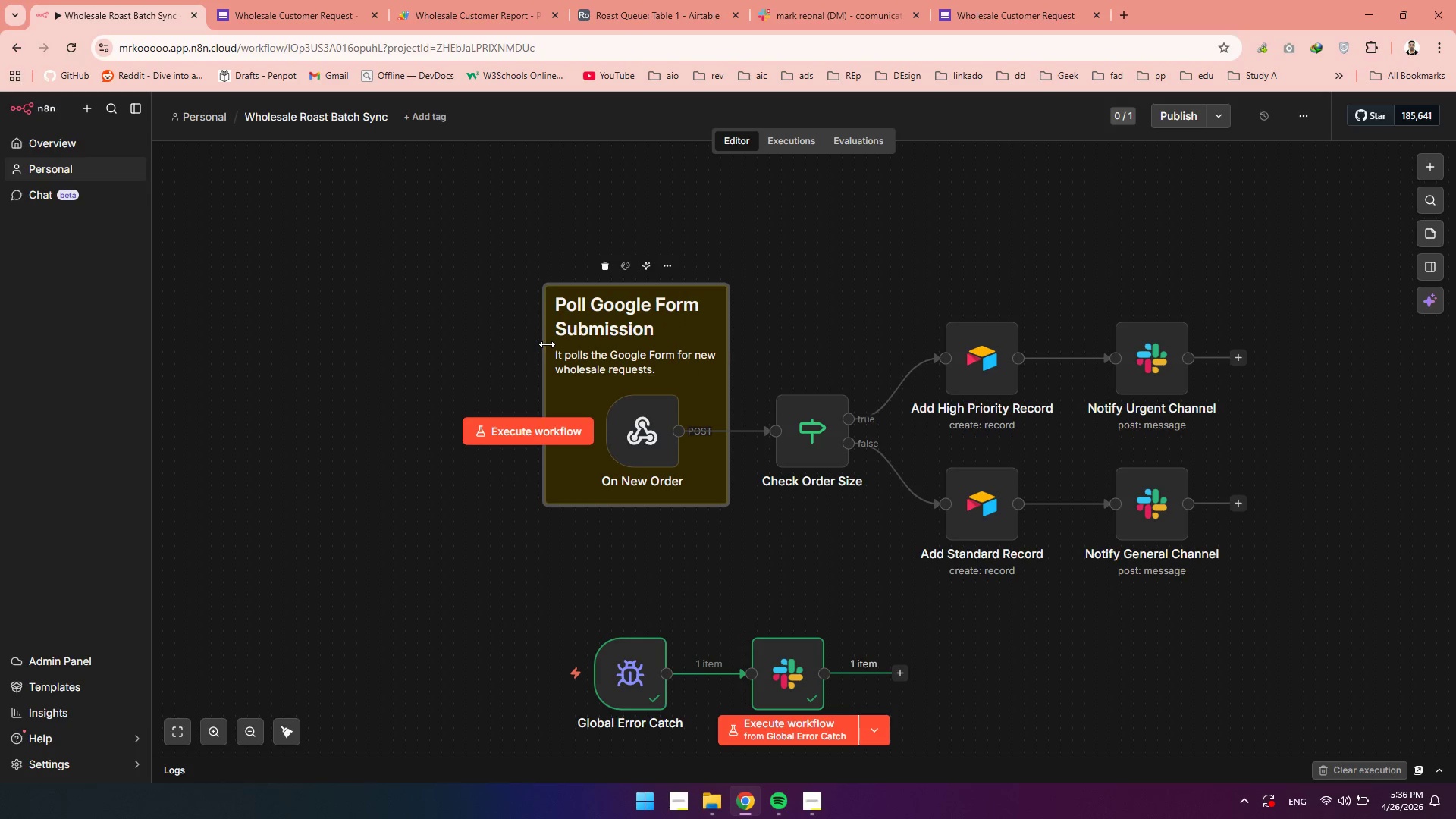 
left_click_drag(start_coordinate=[546, 345], to_coordinate=[560, 347])
 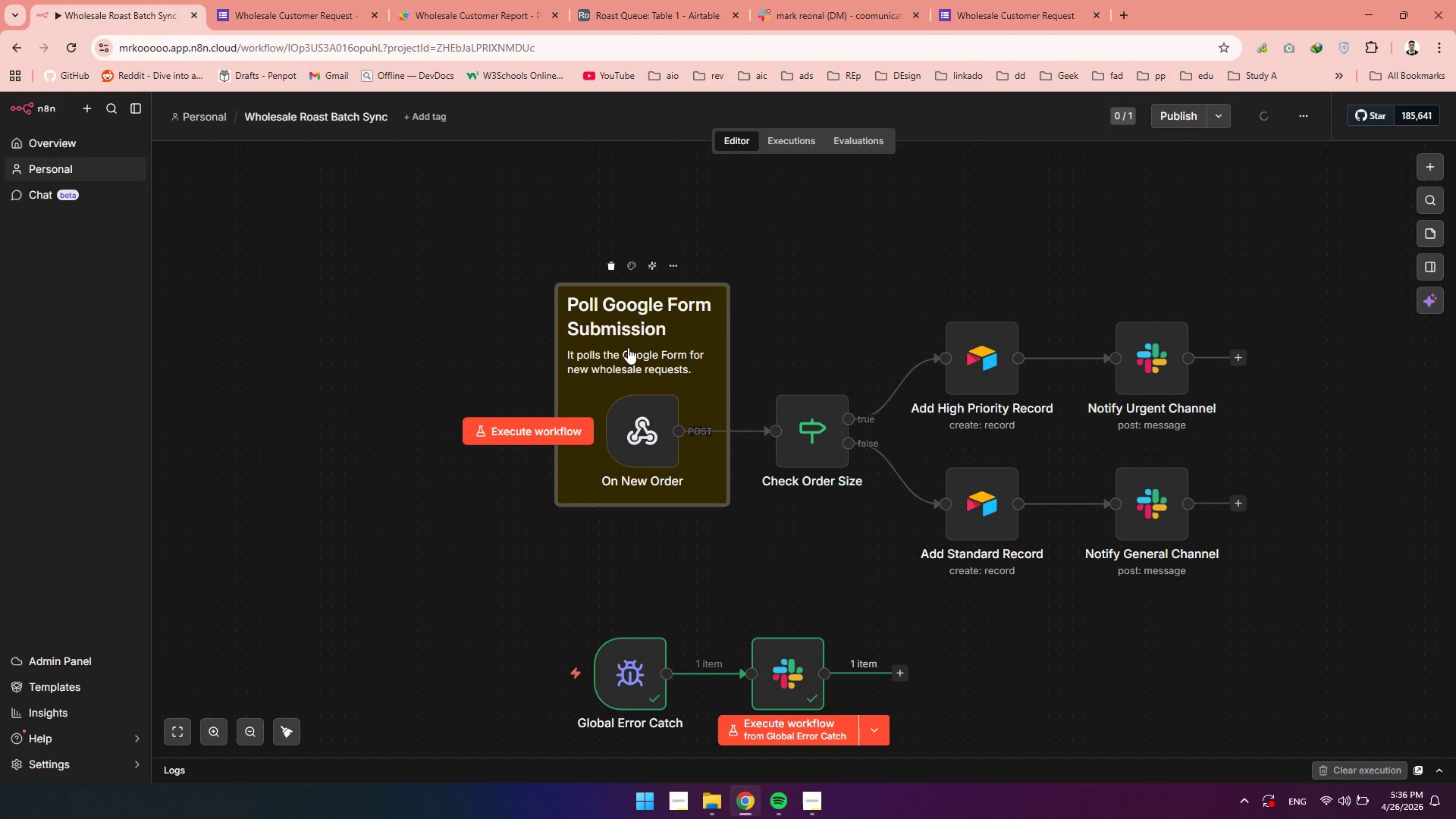 
left_click_drag(start_coordinate=[630, 347], to_coordinate=[642, 348])
 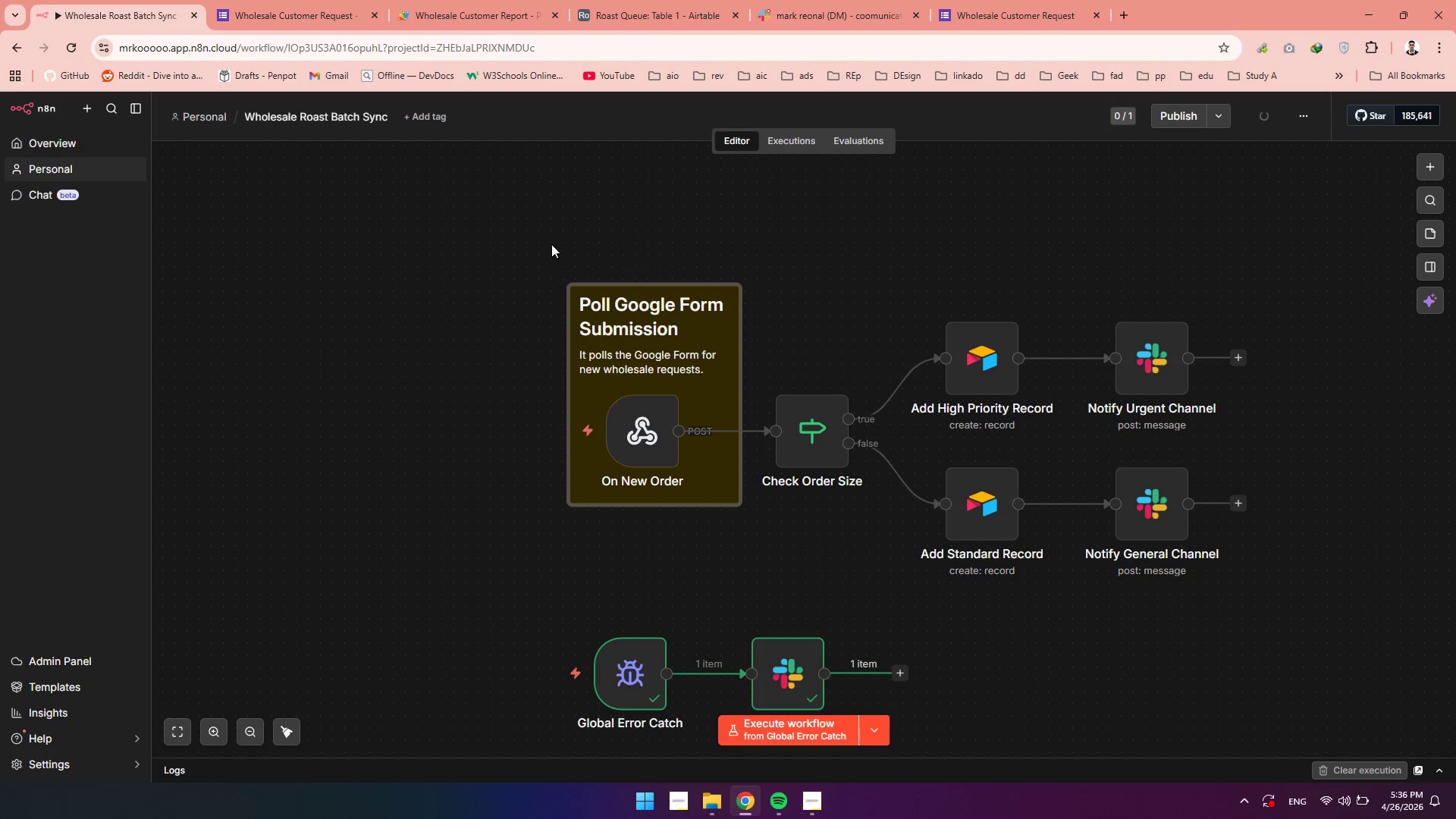 
left_click_drag(start_coordinate=[551, 240], to_coordinate=[771, 586])
 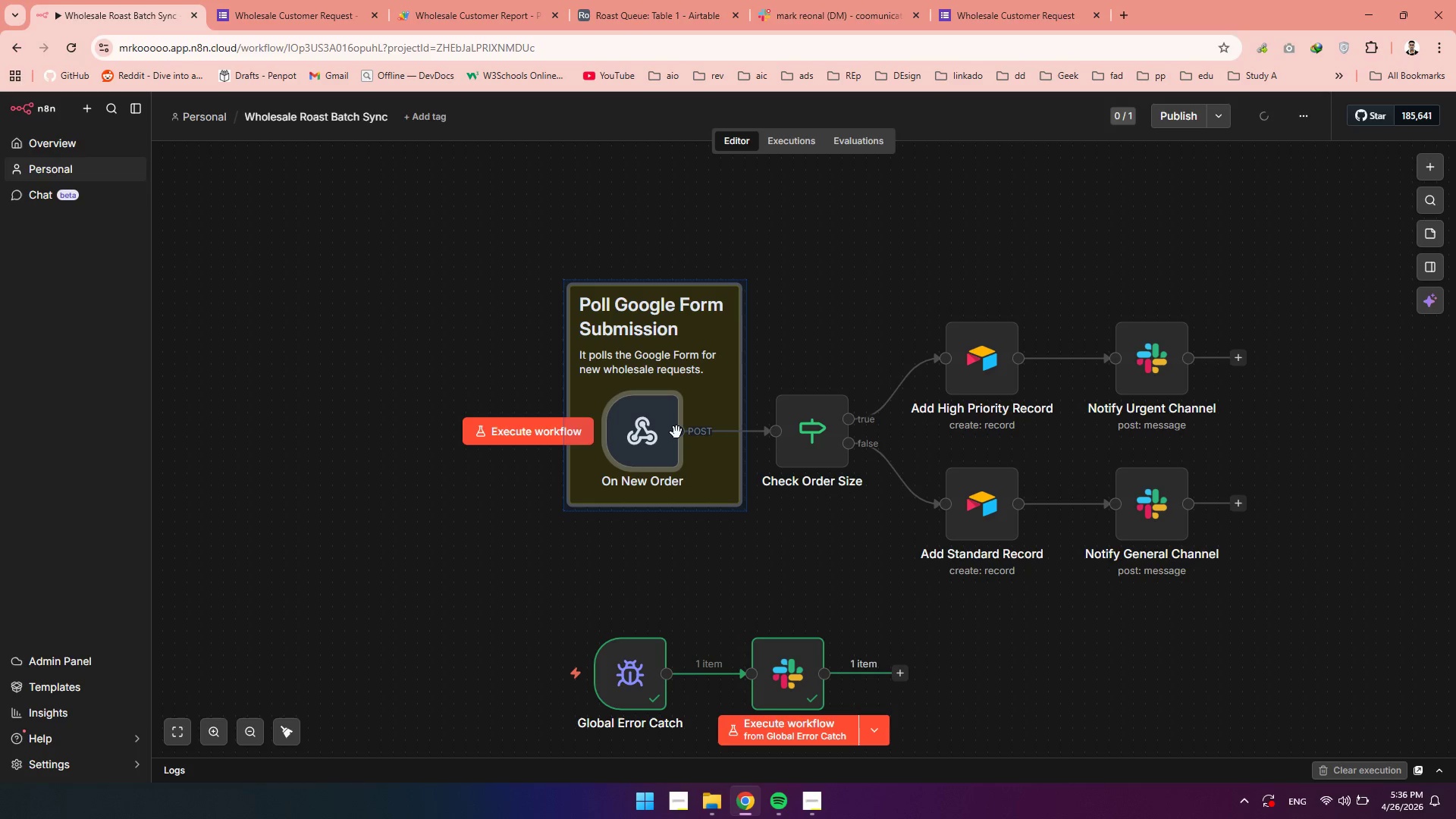 
left_click_drag(start_coordinate=[676, 432], to_coordinate=[576, 428])
 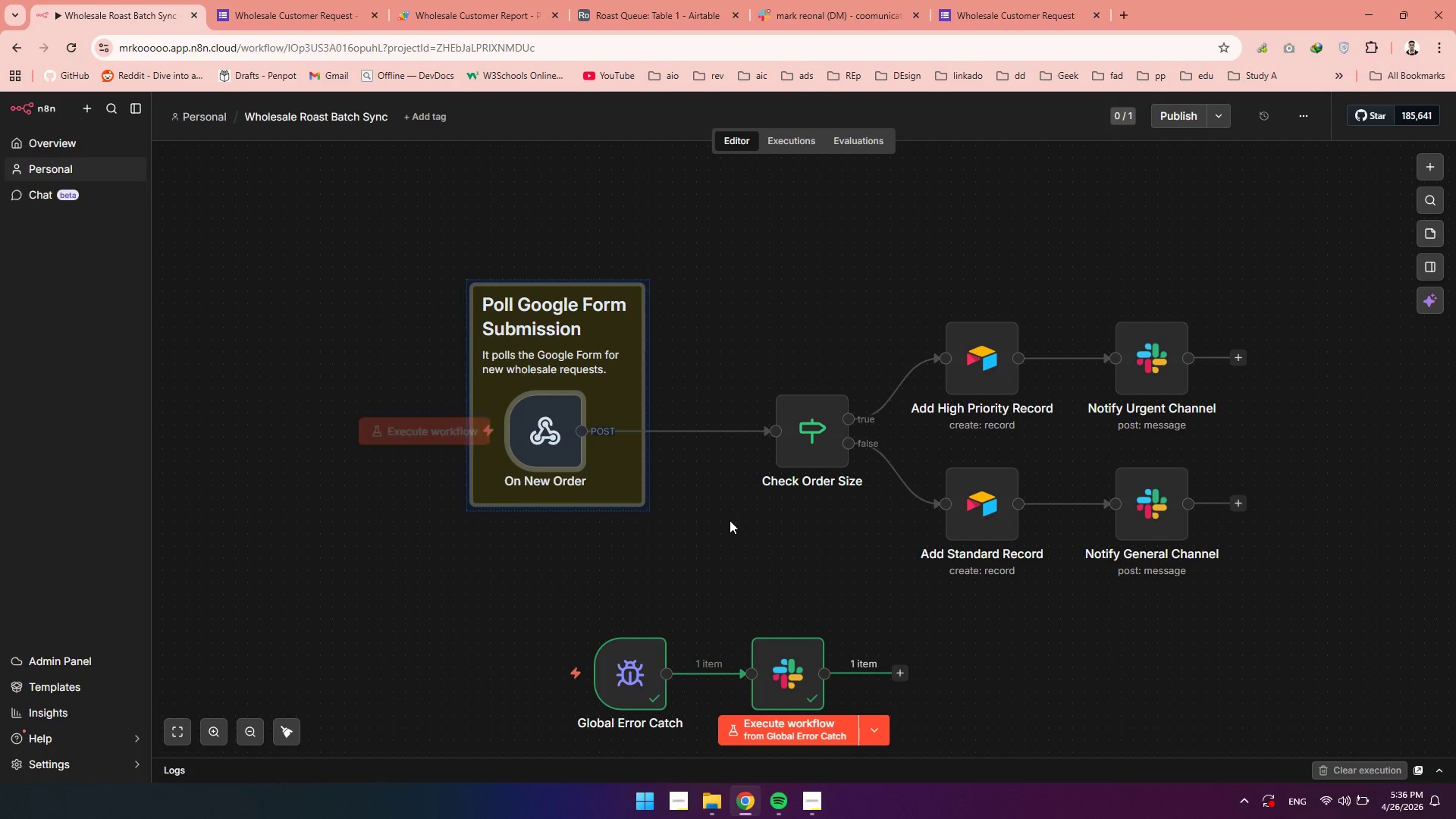 
left_click([734, 525])
 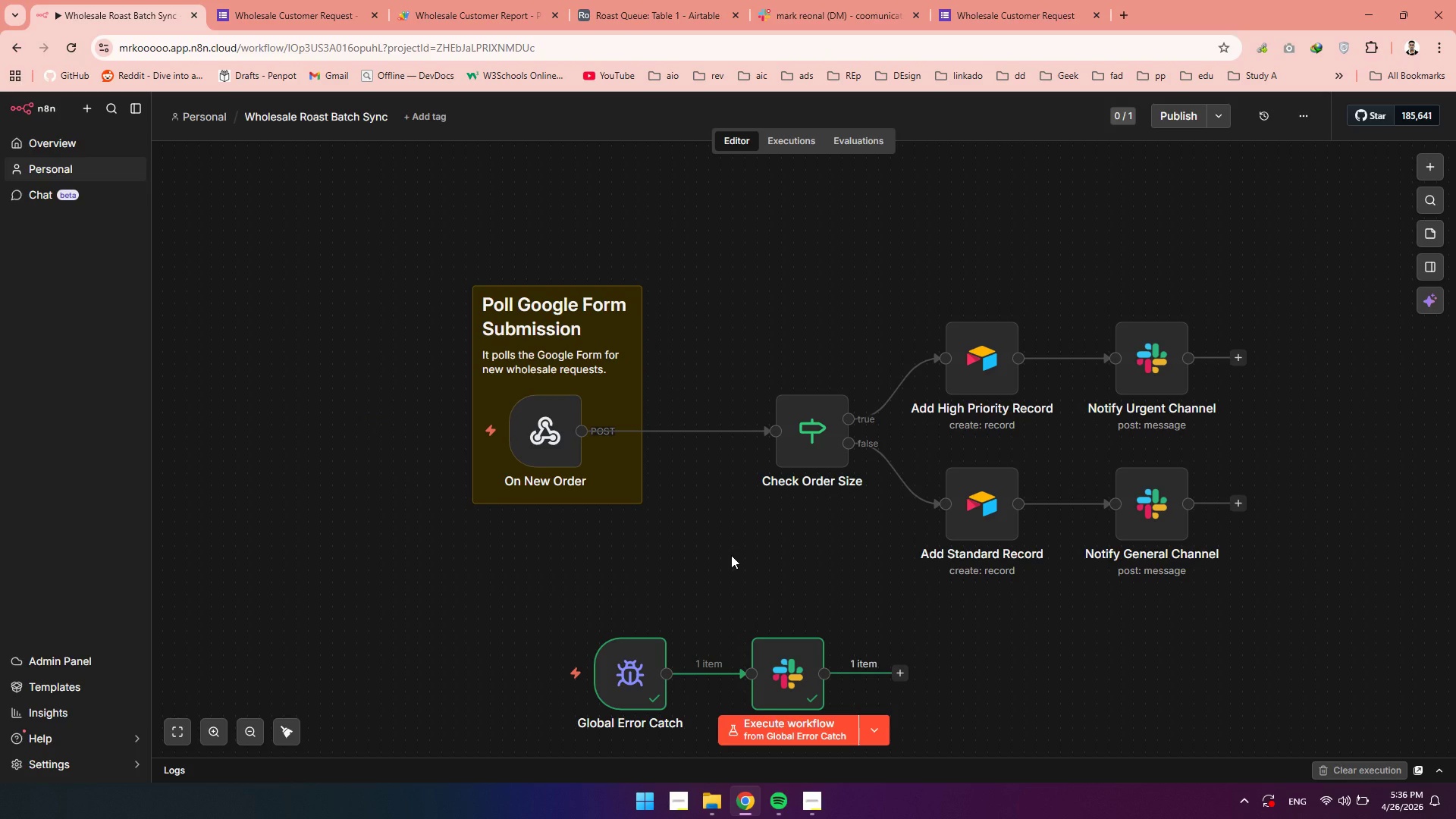 
wait(13.33)
 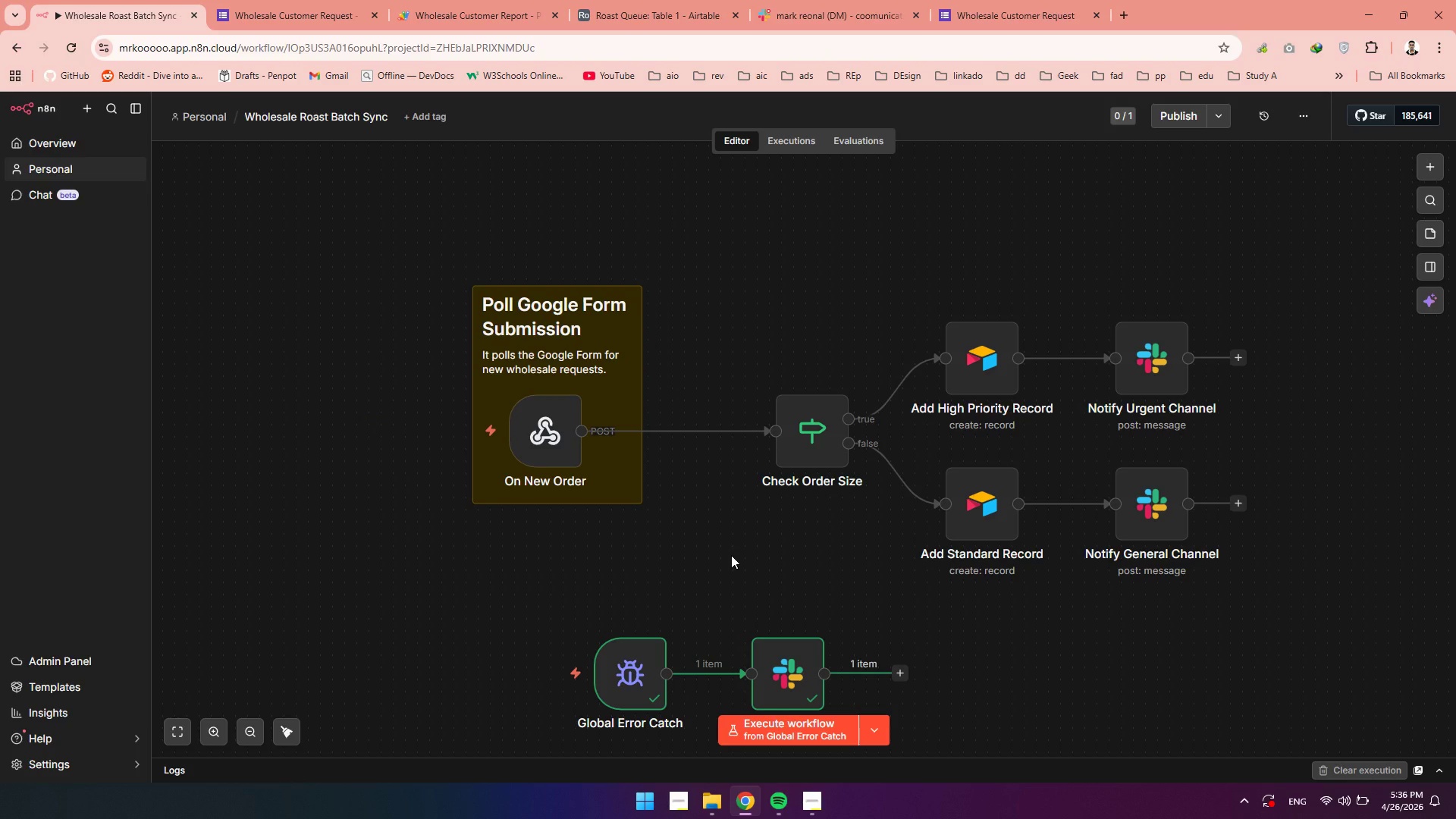 
left_click([1439, 234])
 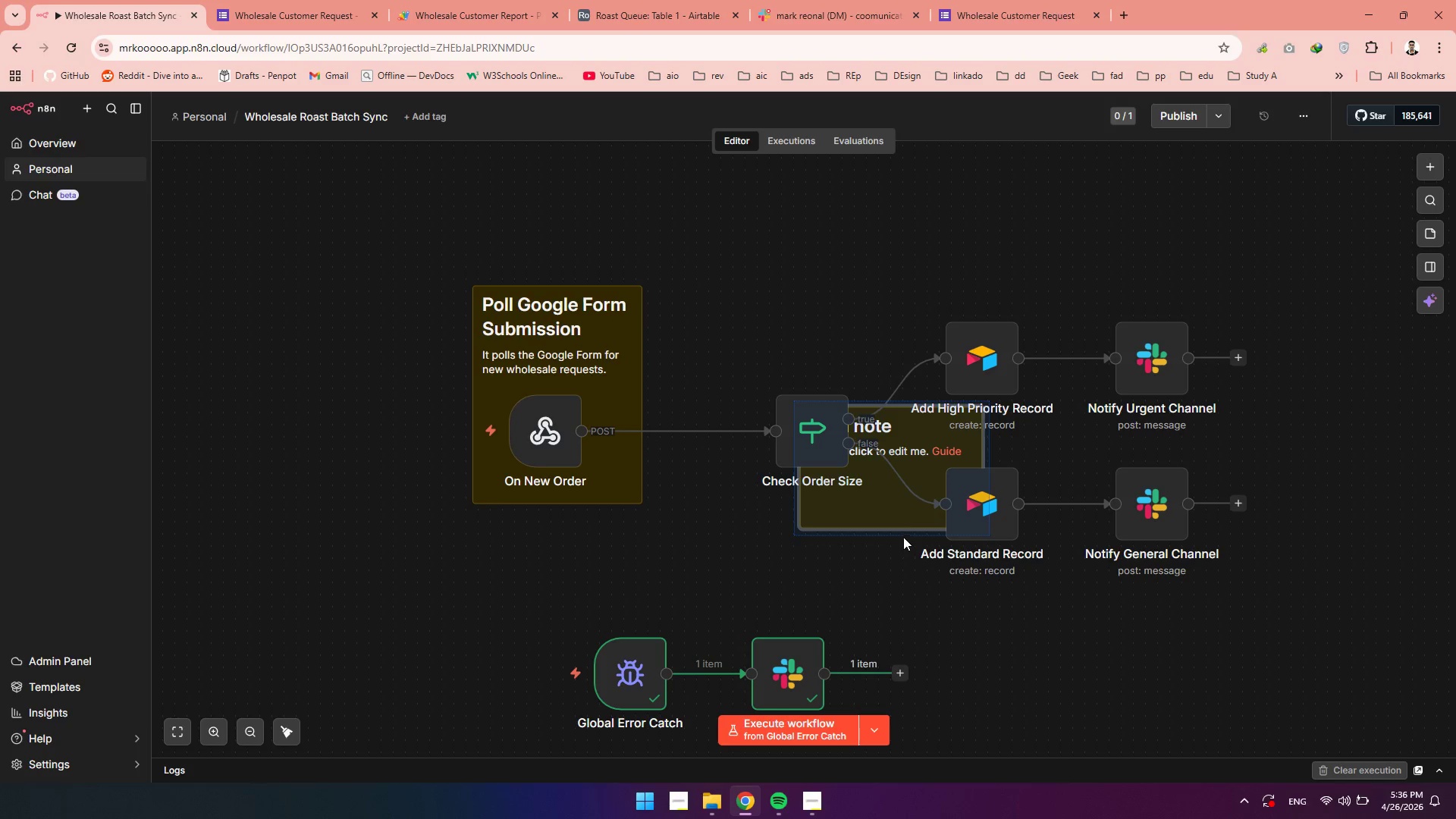 
left_click_drag(start_coordinate=[873, 515], to_coordinate=[1141, 704])
 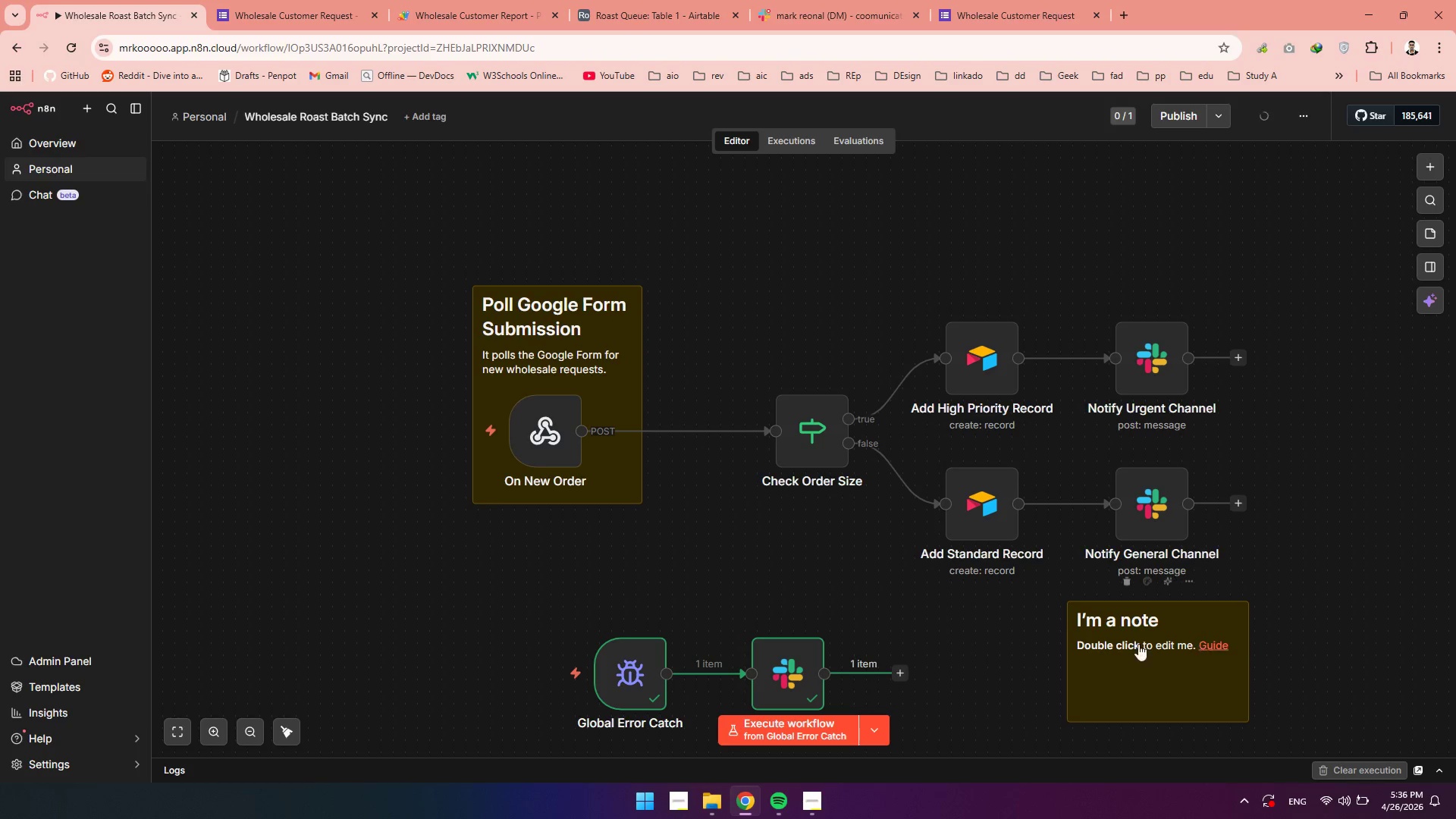 
double_click([1092, 644])
 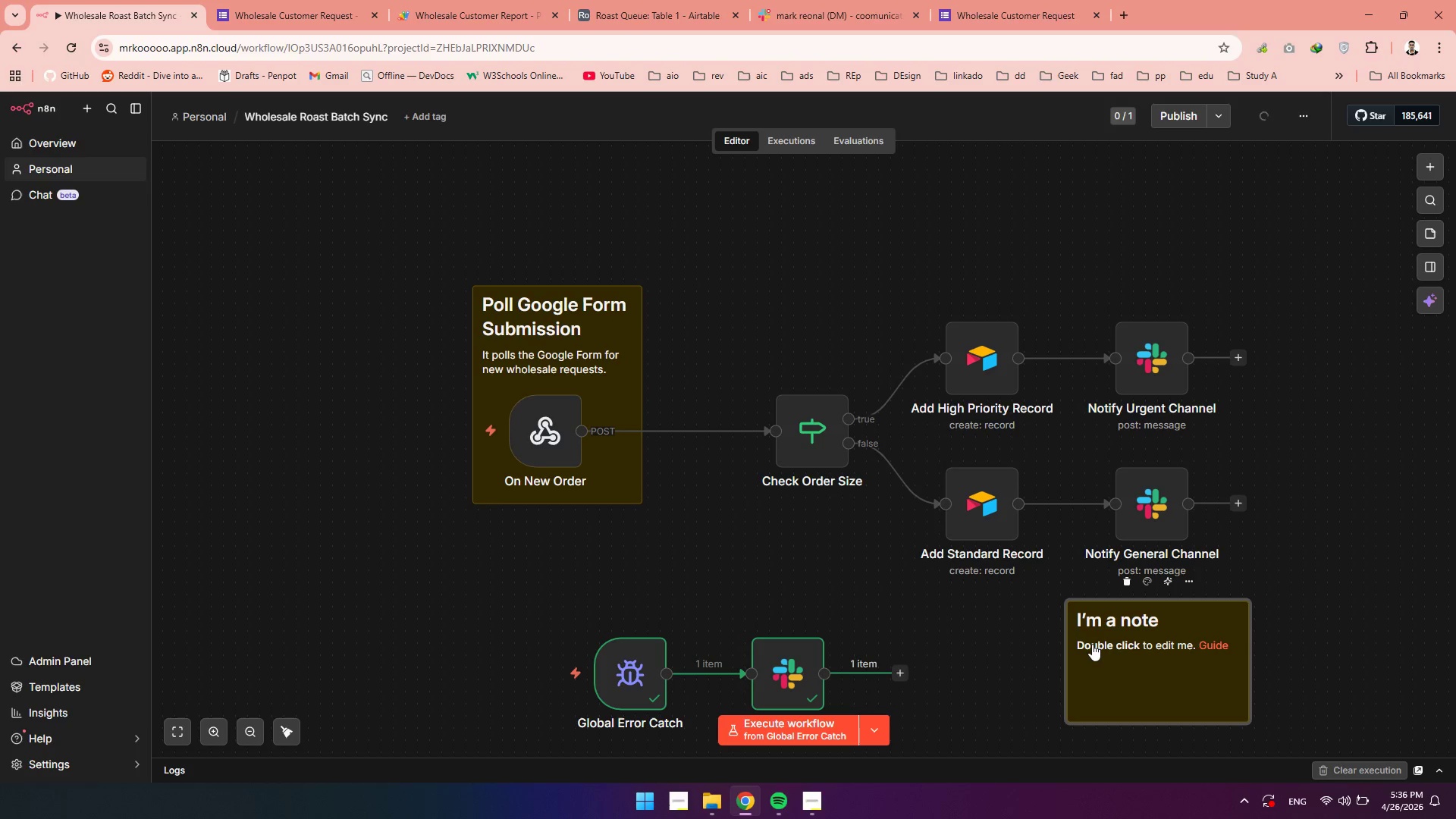 
triple_click([1092, 644])
 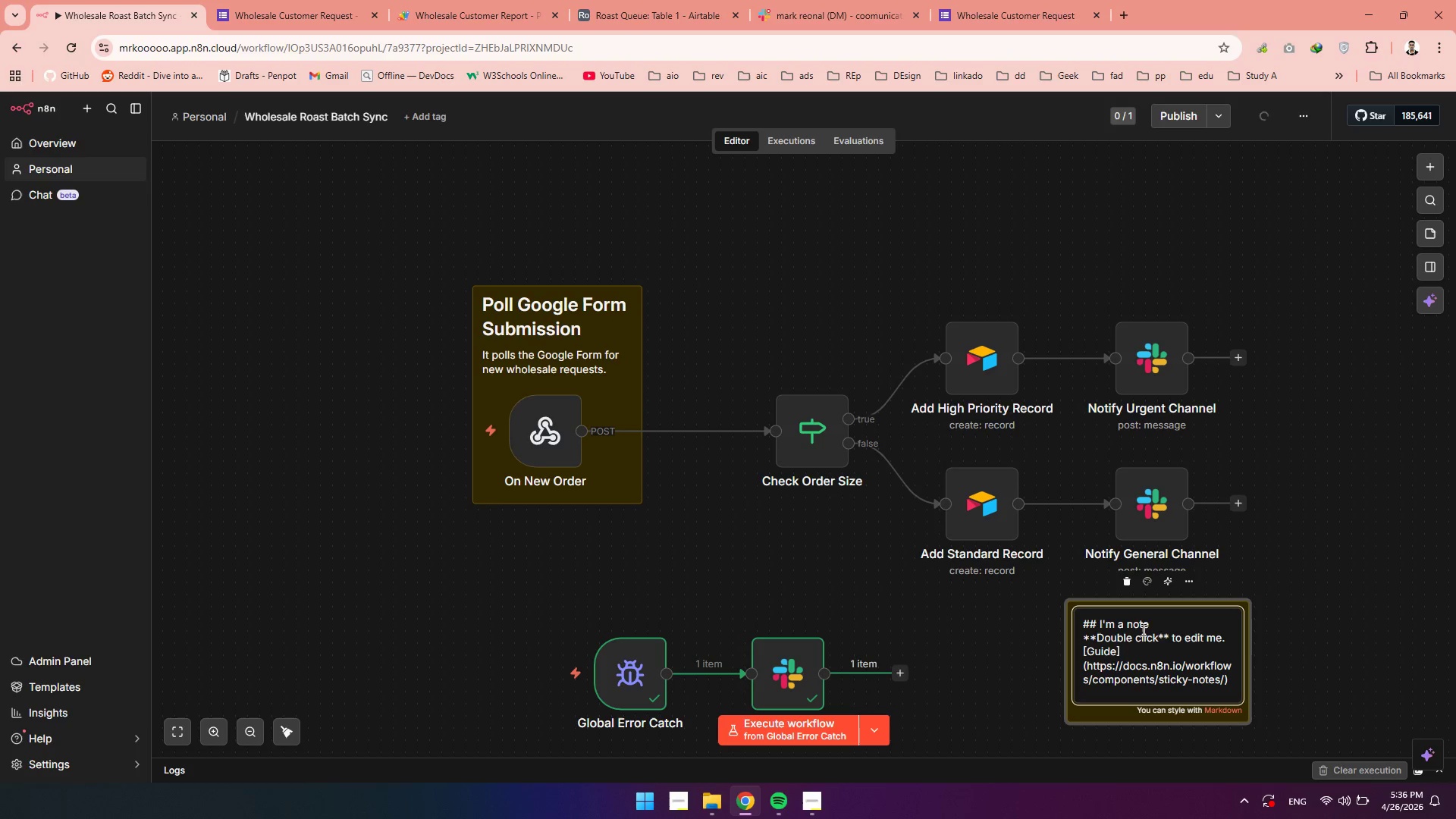 
left_click_drag(start_coordinate=[1157, 626], to_coordinate=[1100, 620])
 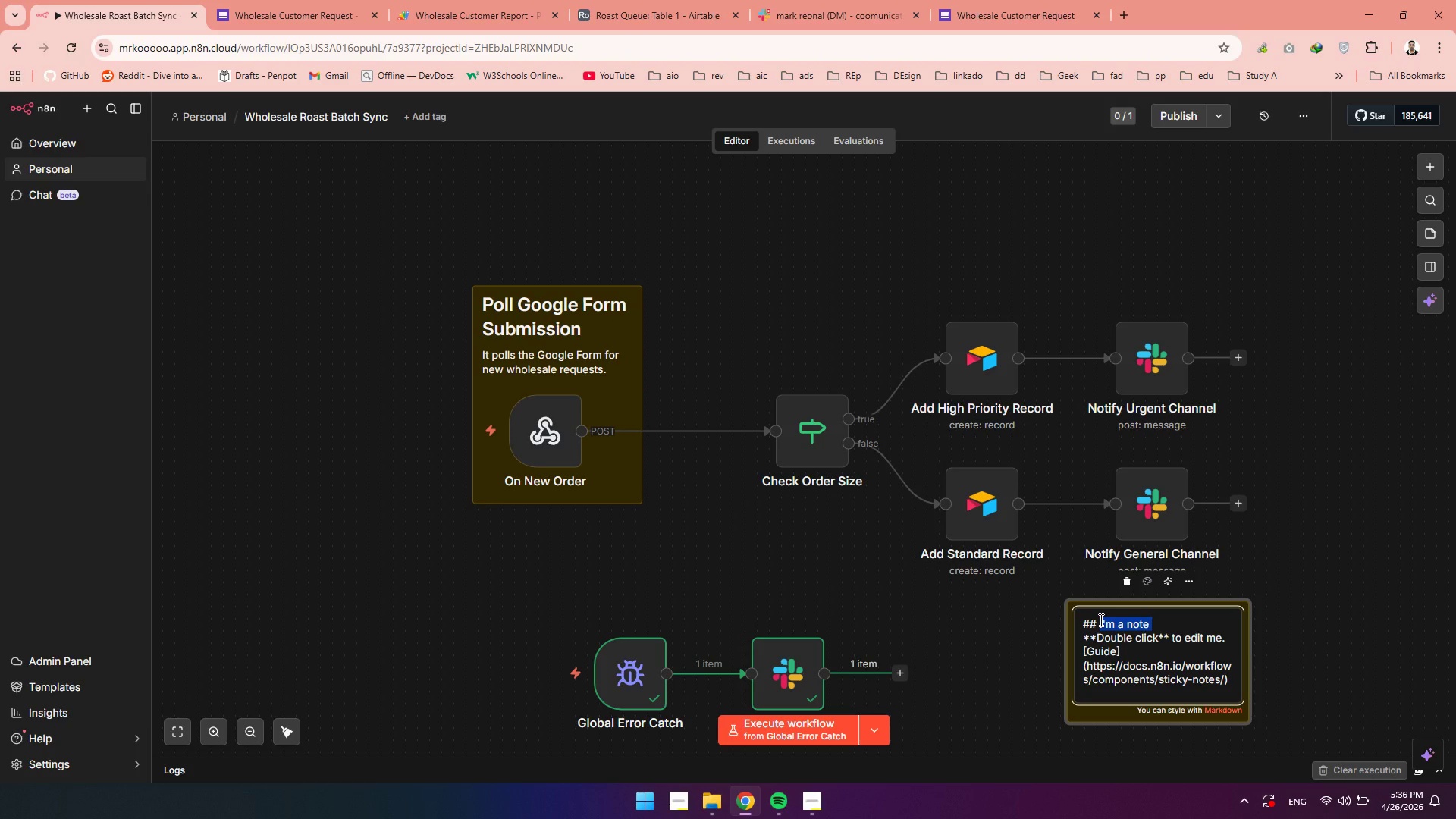 
key(Space)
 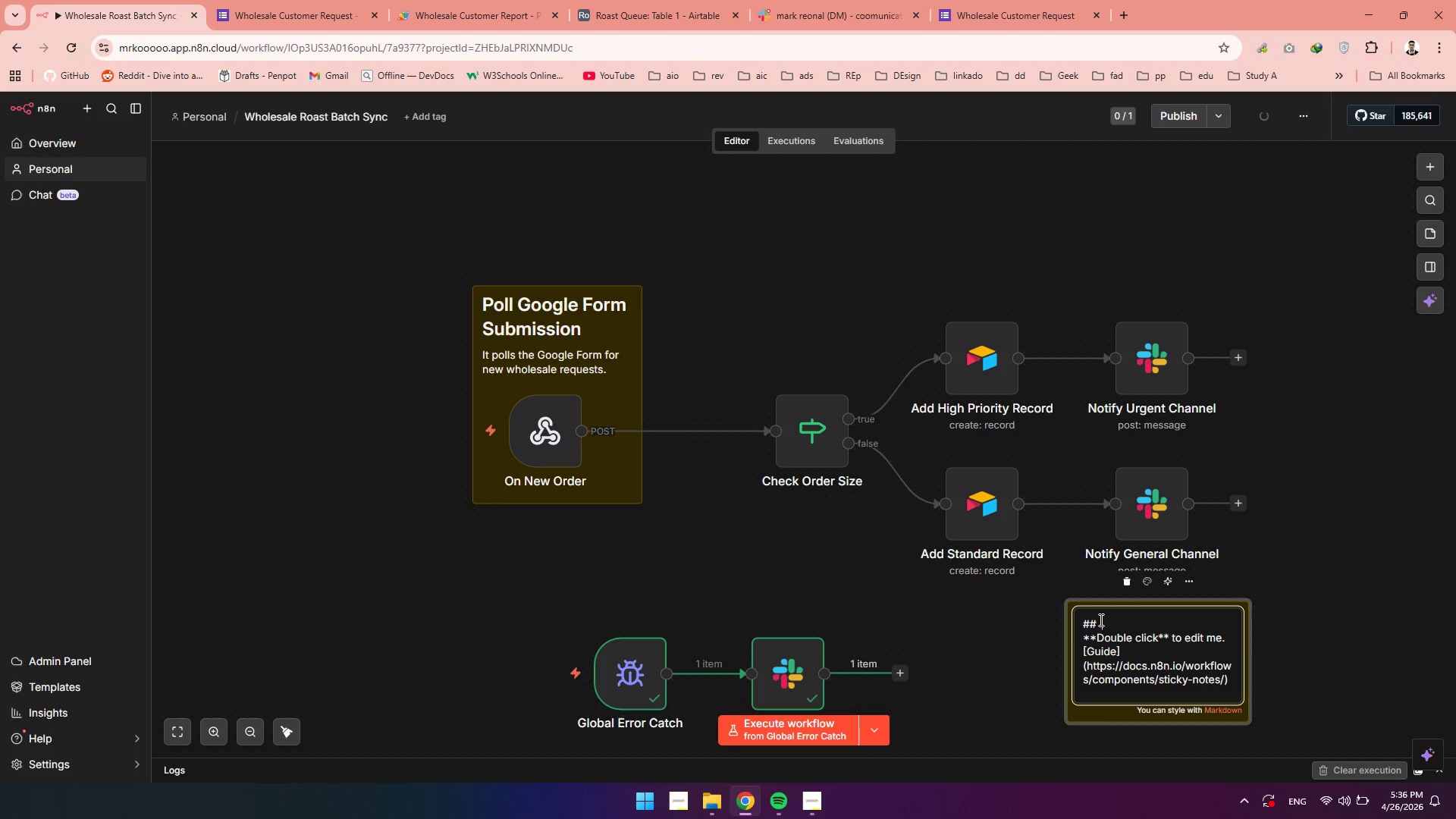 
type(Decision Lgic)
 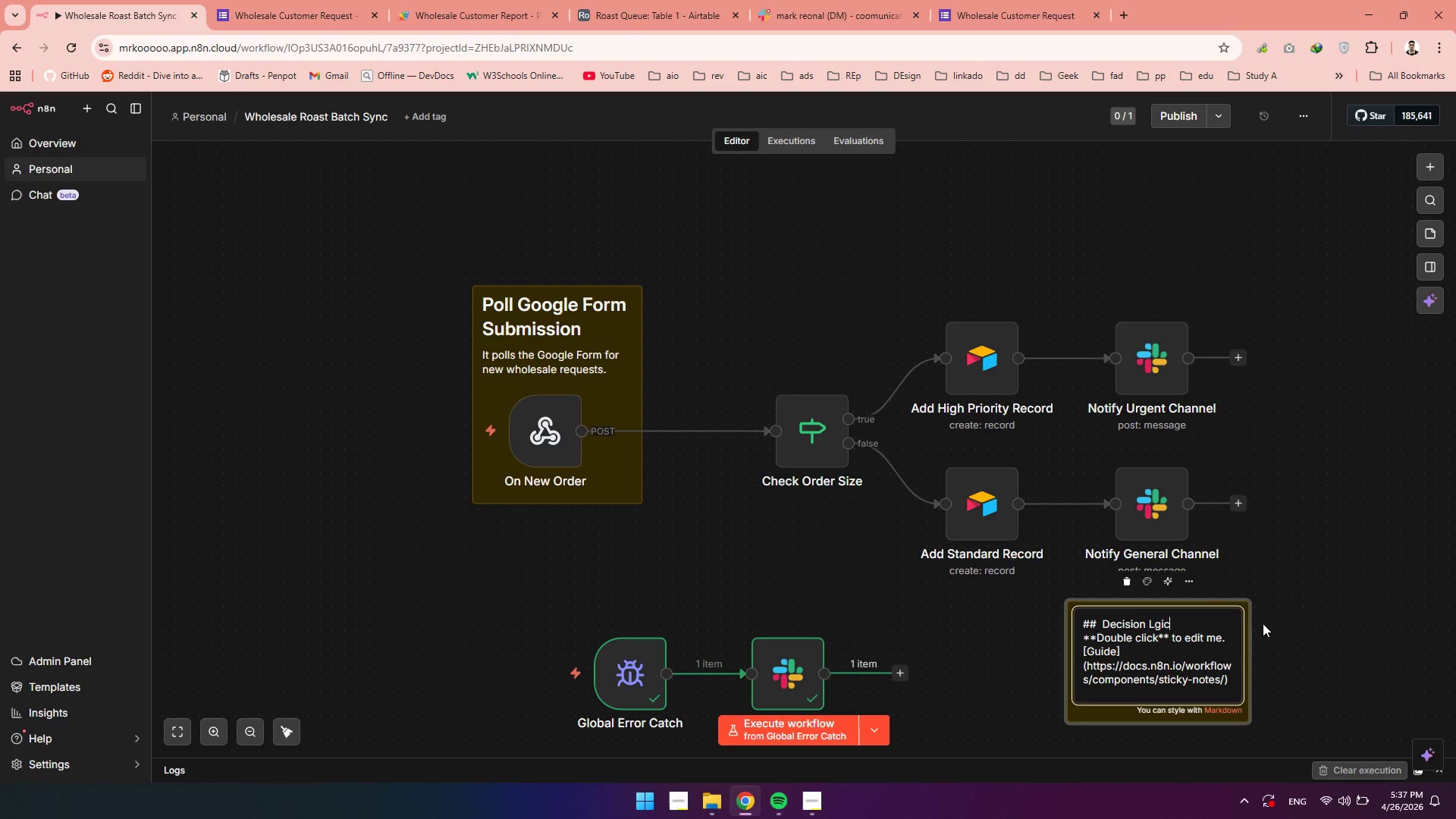 
left_click([1152, 627])
 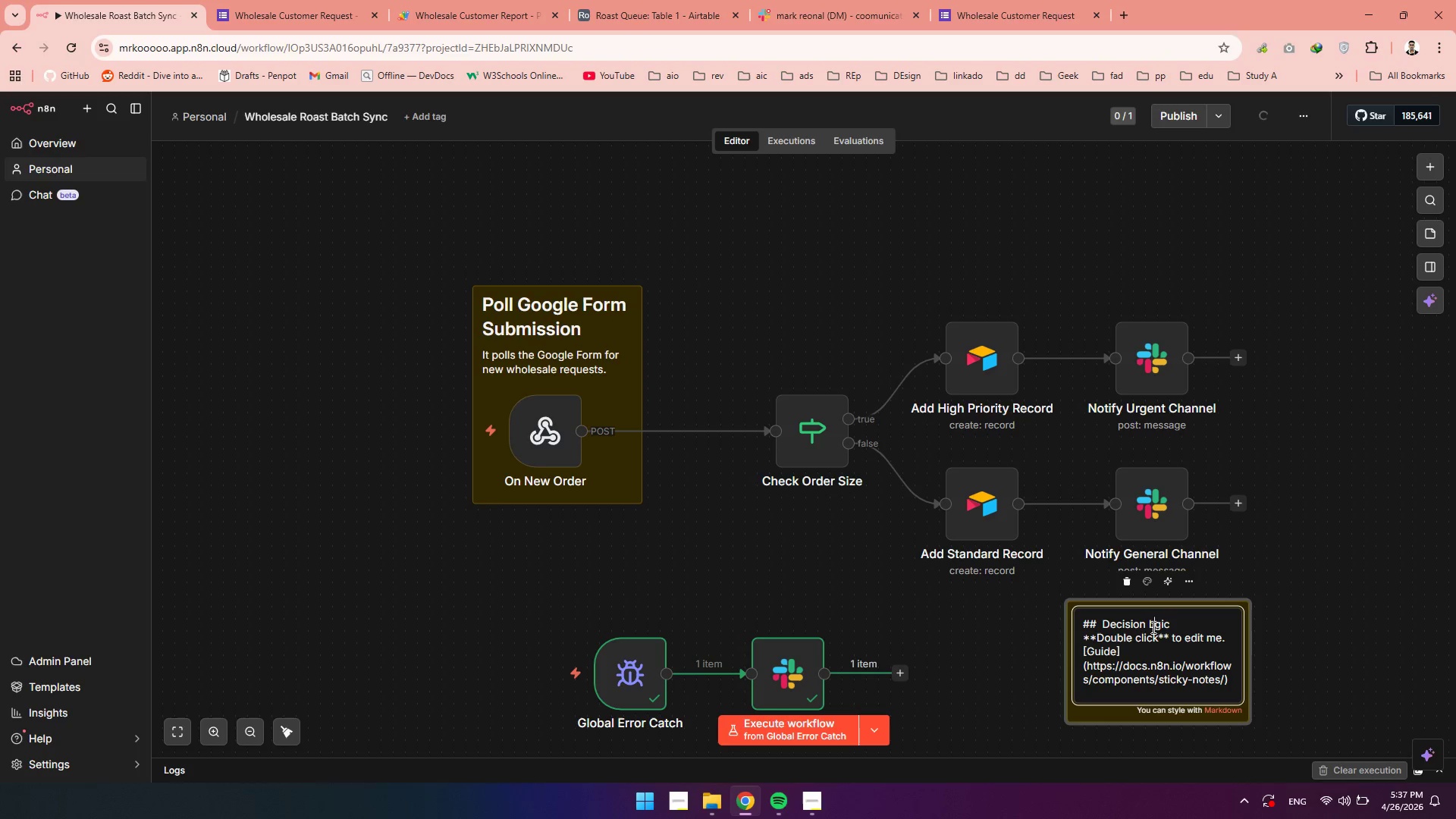 
key(O)
 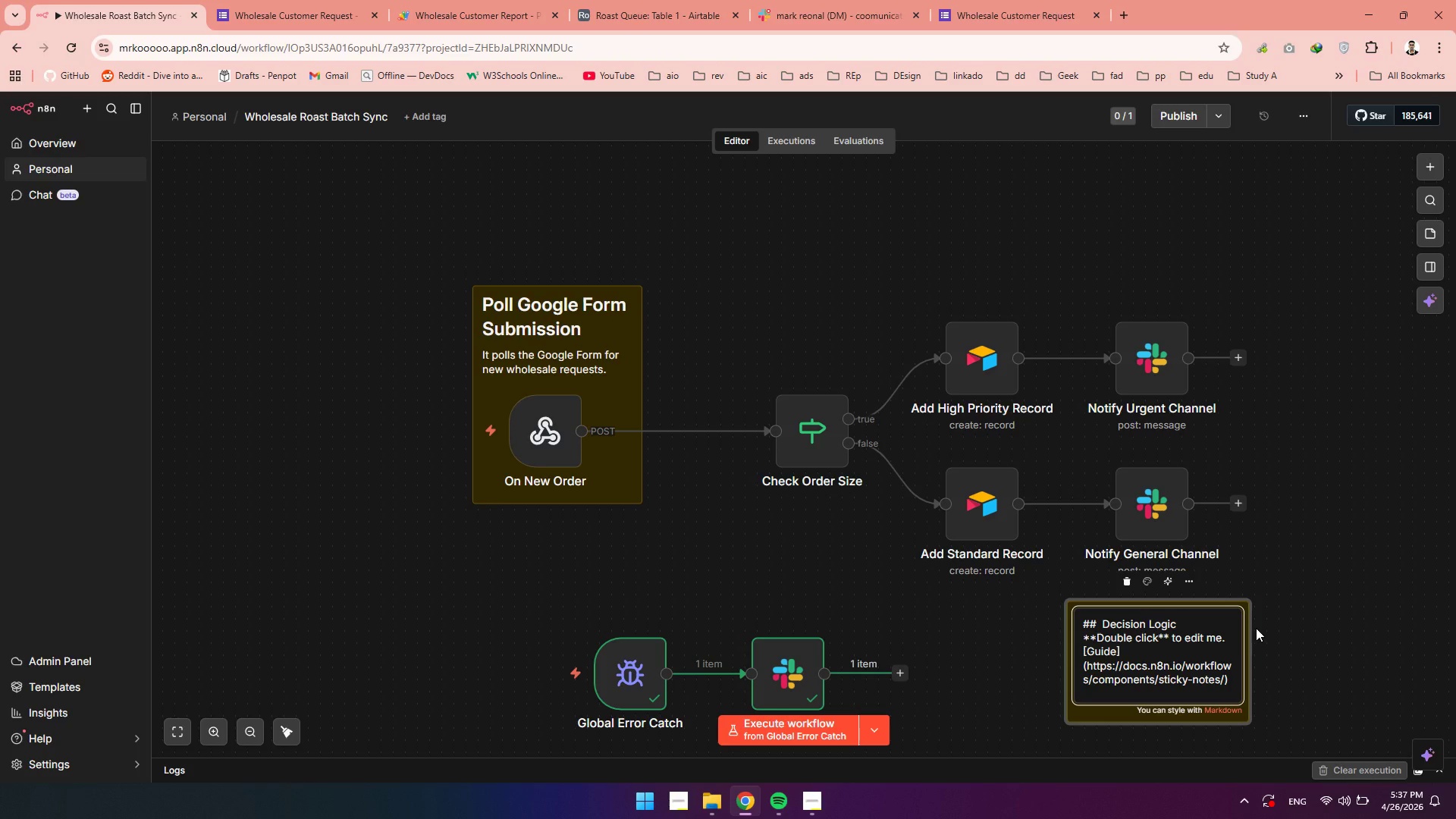 
left_click([1256, 628])
 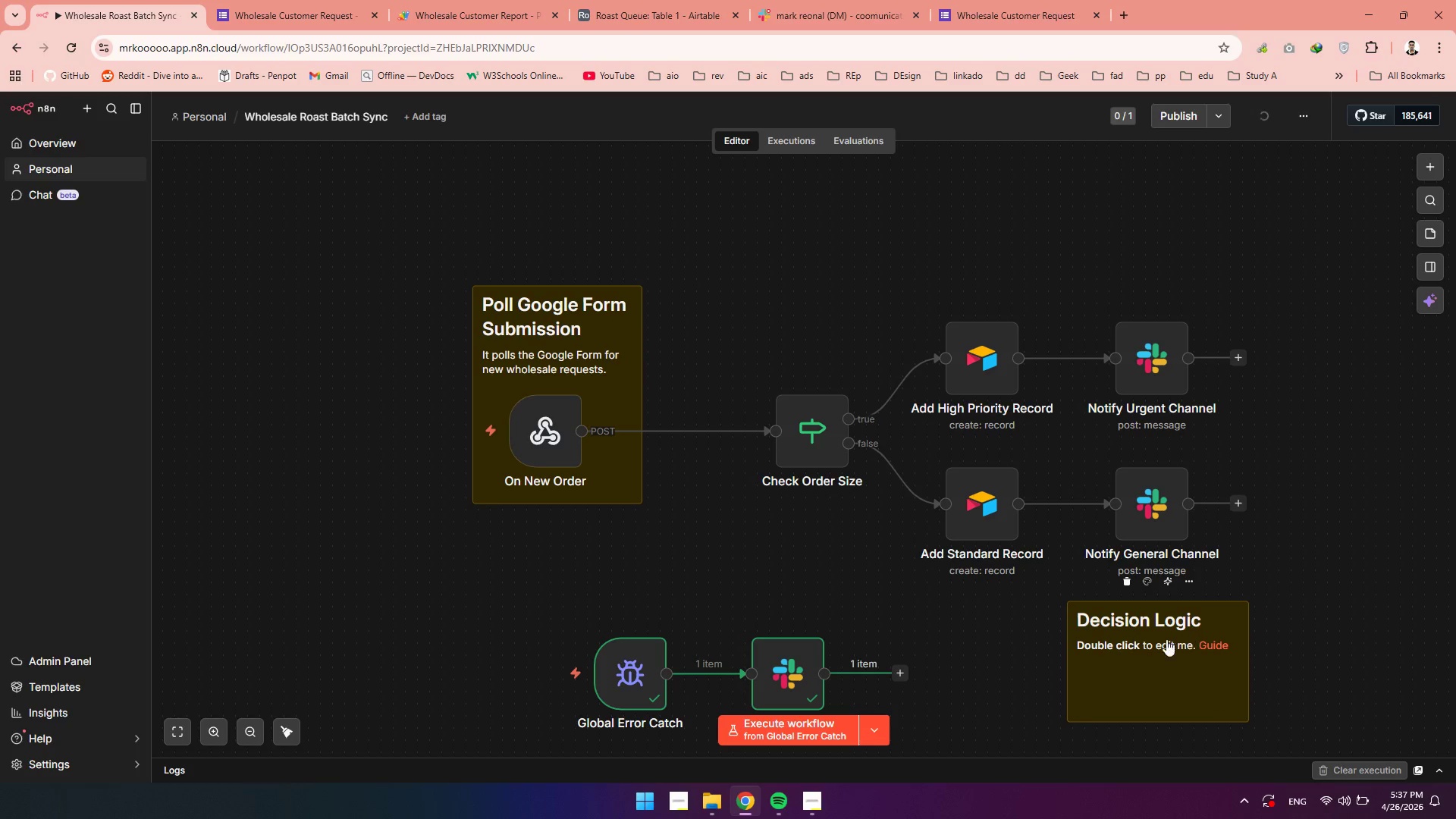 
double_click([1157, 641])
 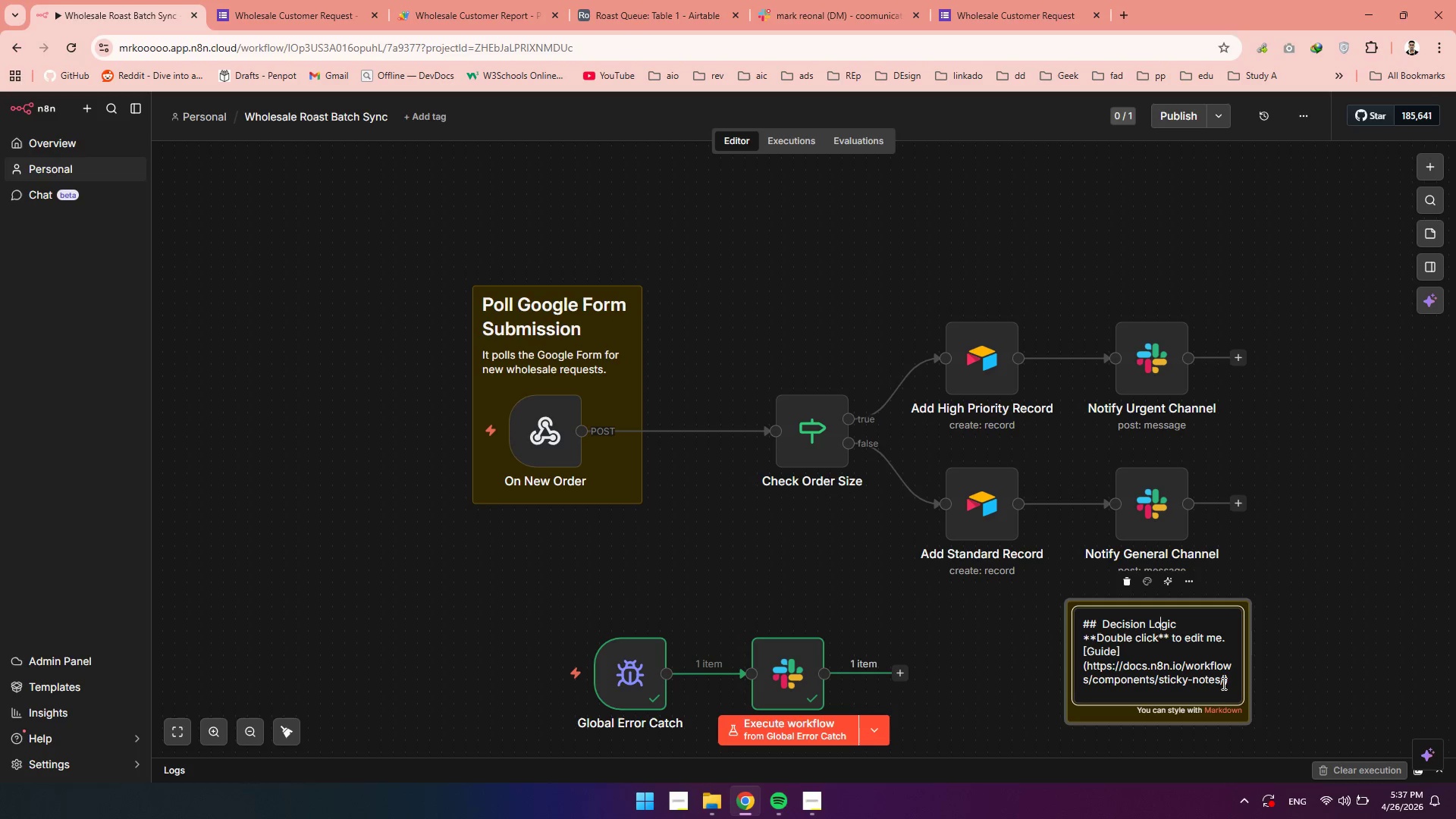 
left_click_drag(start_coordinate=[1235, 682], to_coordinate=[1064, 641])
 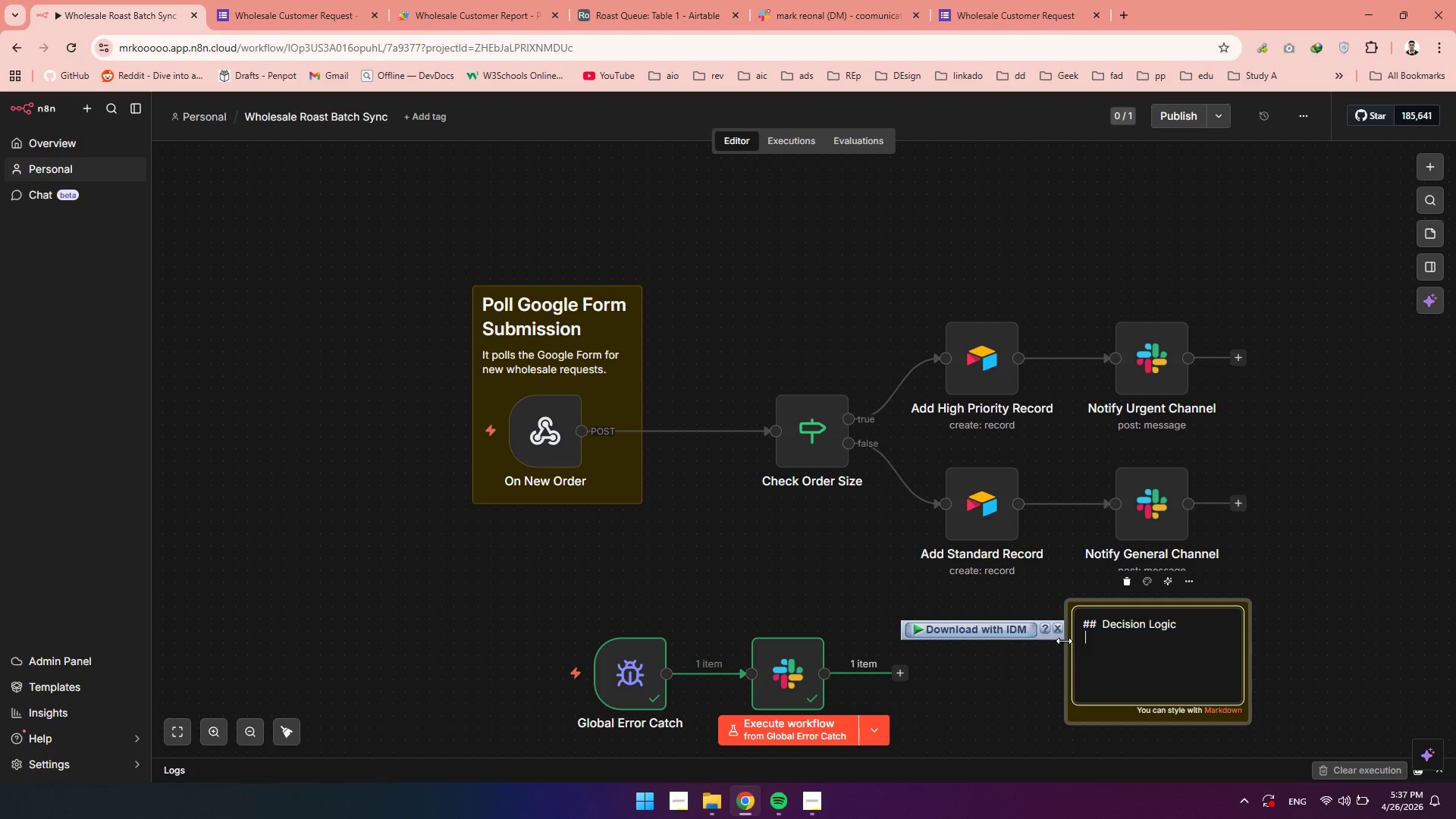 
key(Space)
 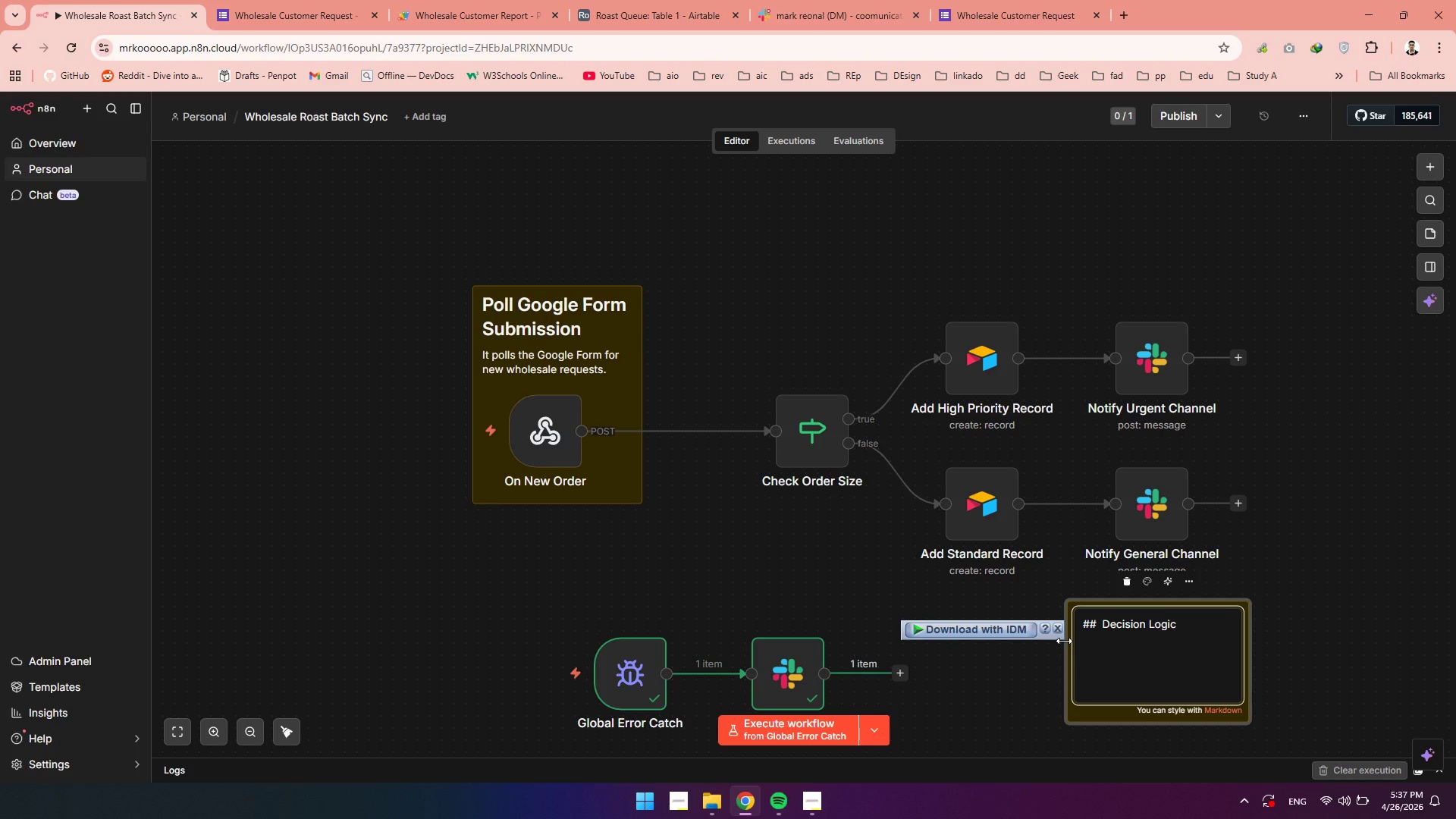 
key(Backspace)
 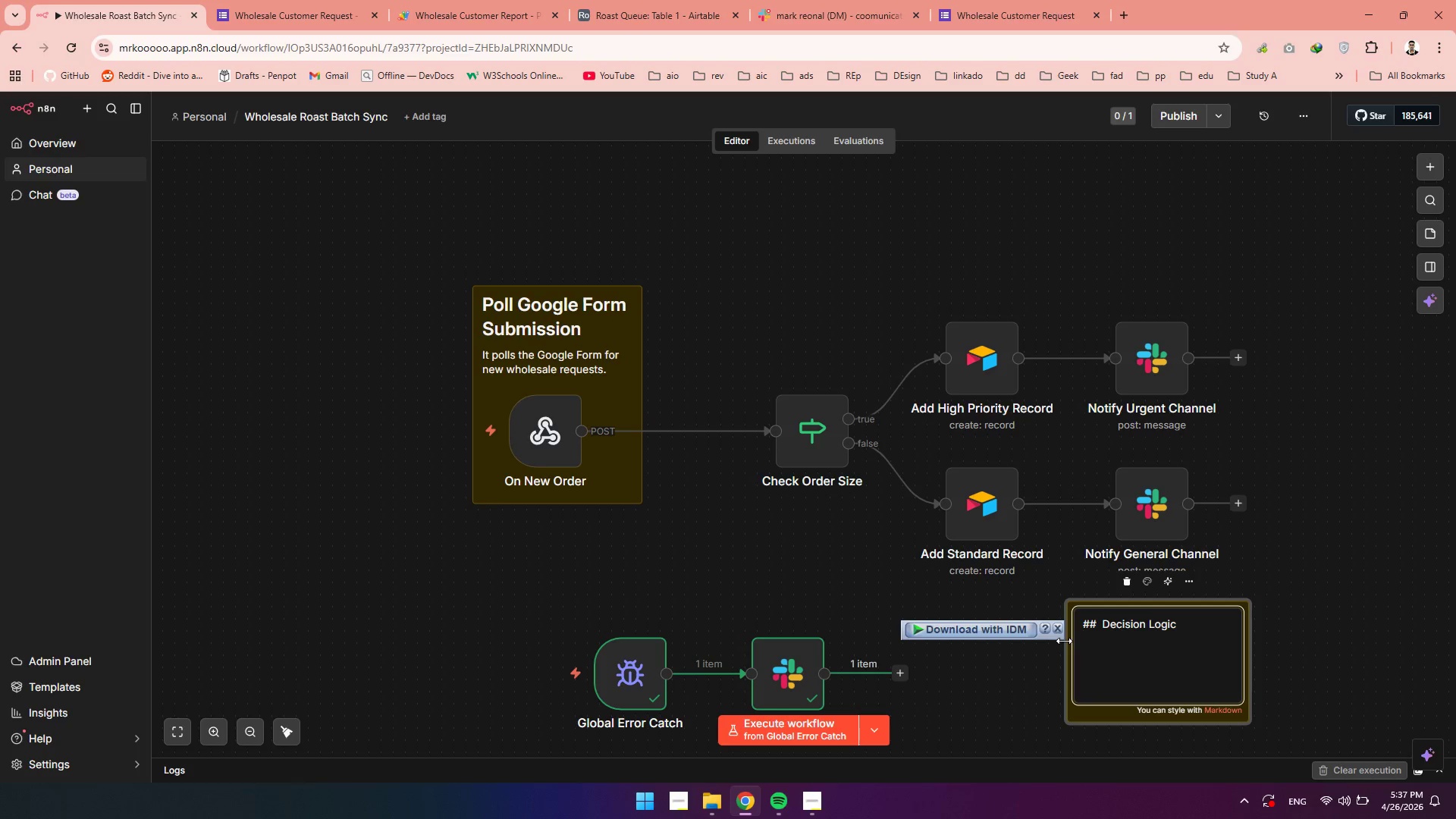 
wait(15.05)
 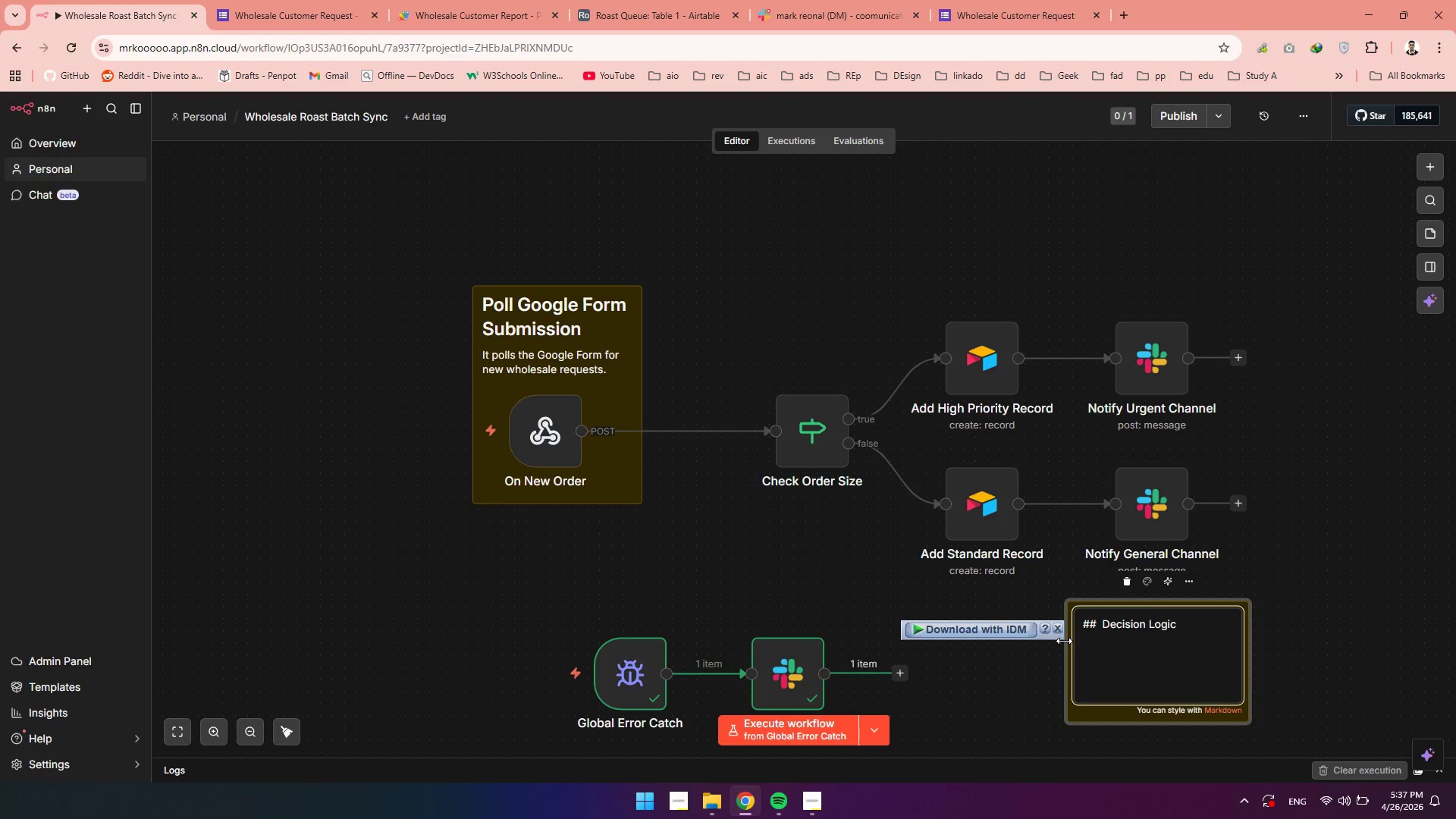 
left_click_drag(start_coordinate=[1185, 626], to_coordinate=[1104, 626])
 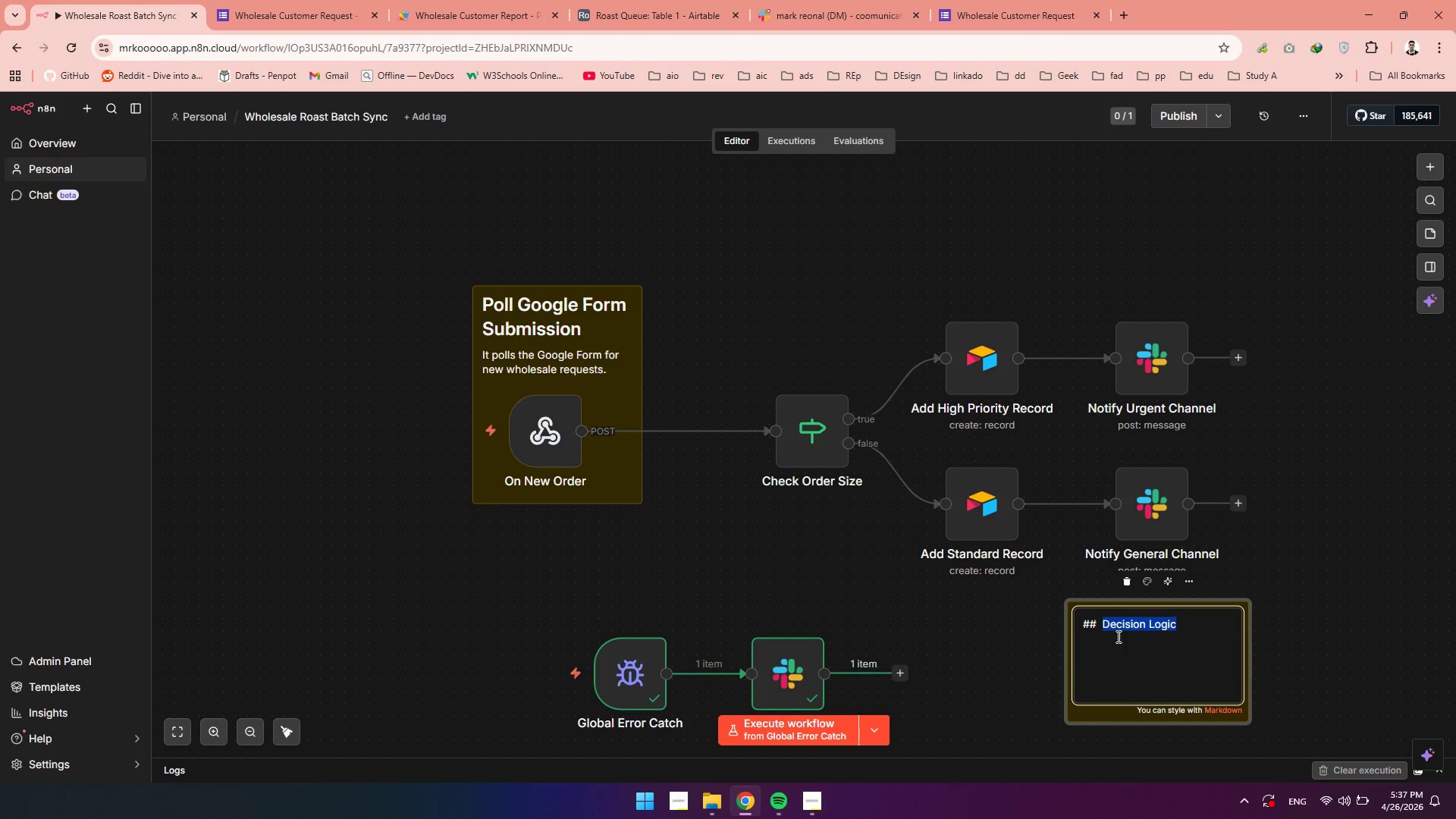 
type(Priority Routing)
 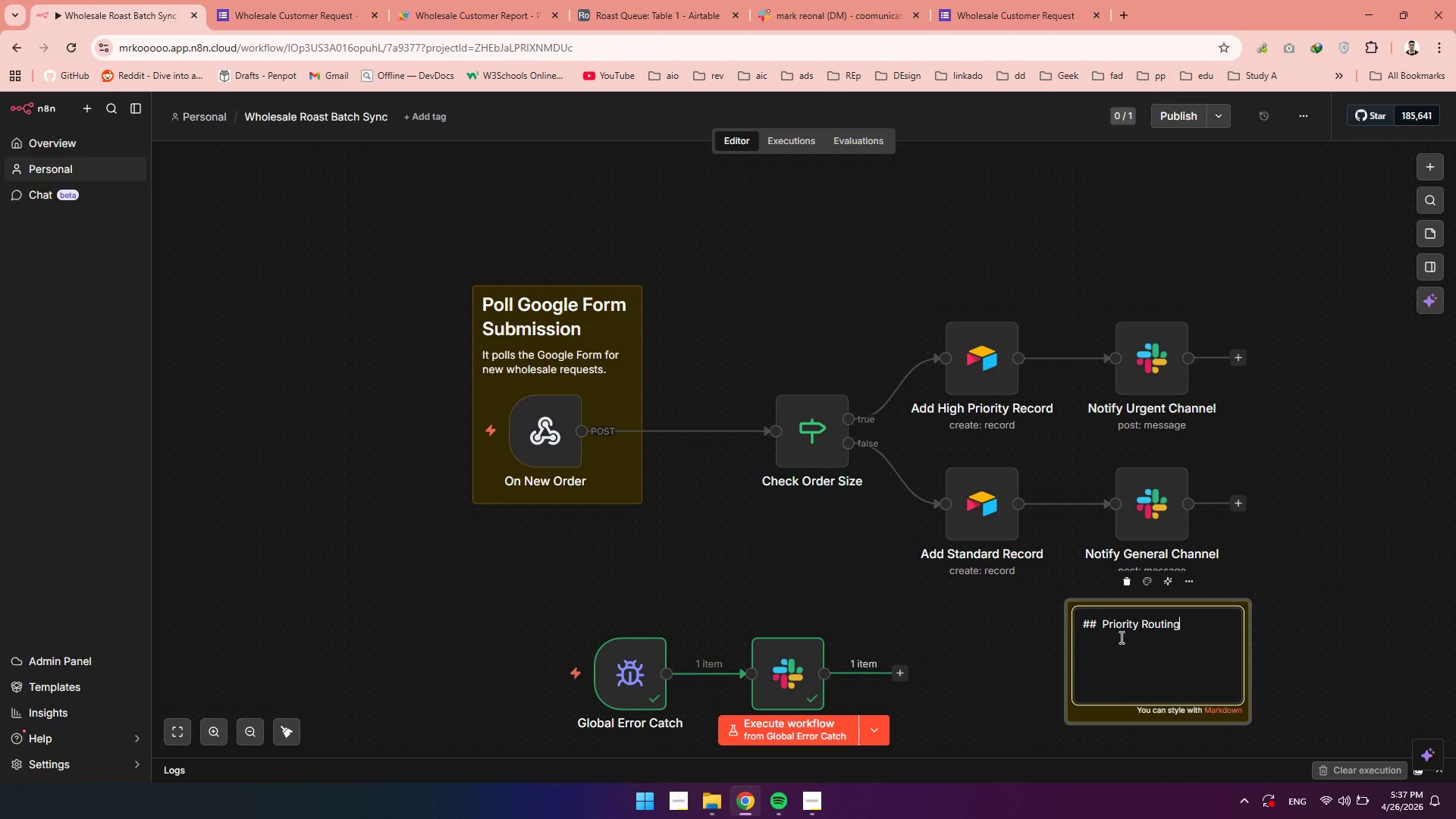 
key(Enter)
 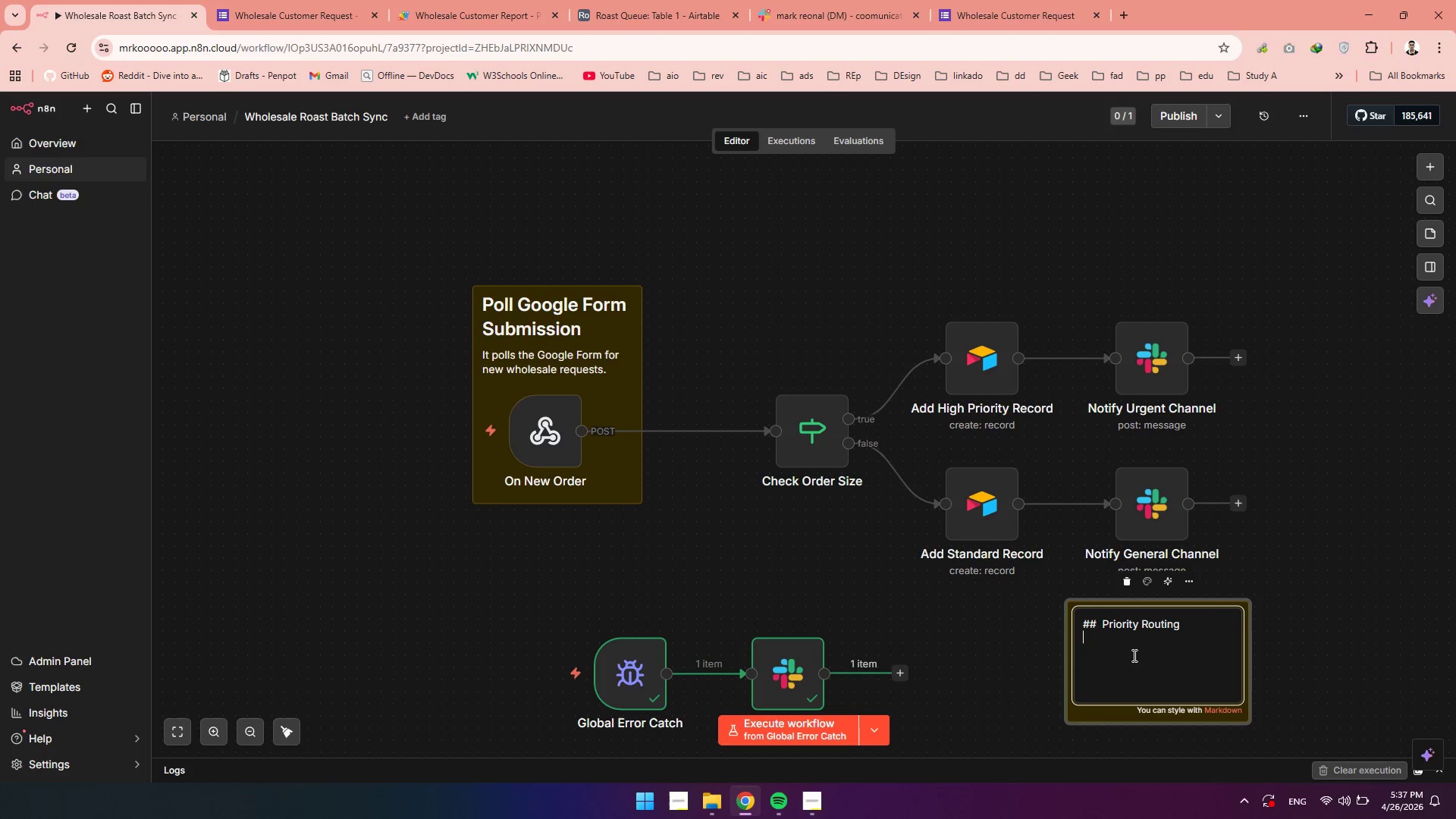 
wait(6.09)
 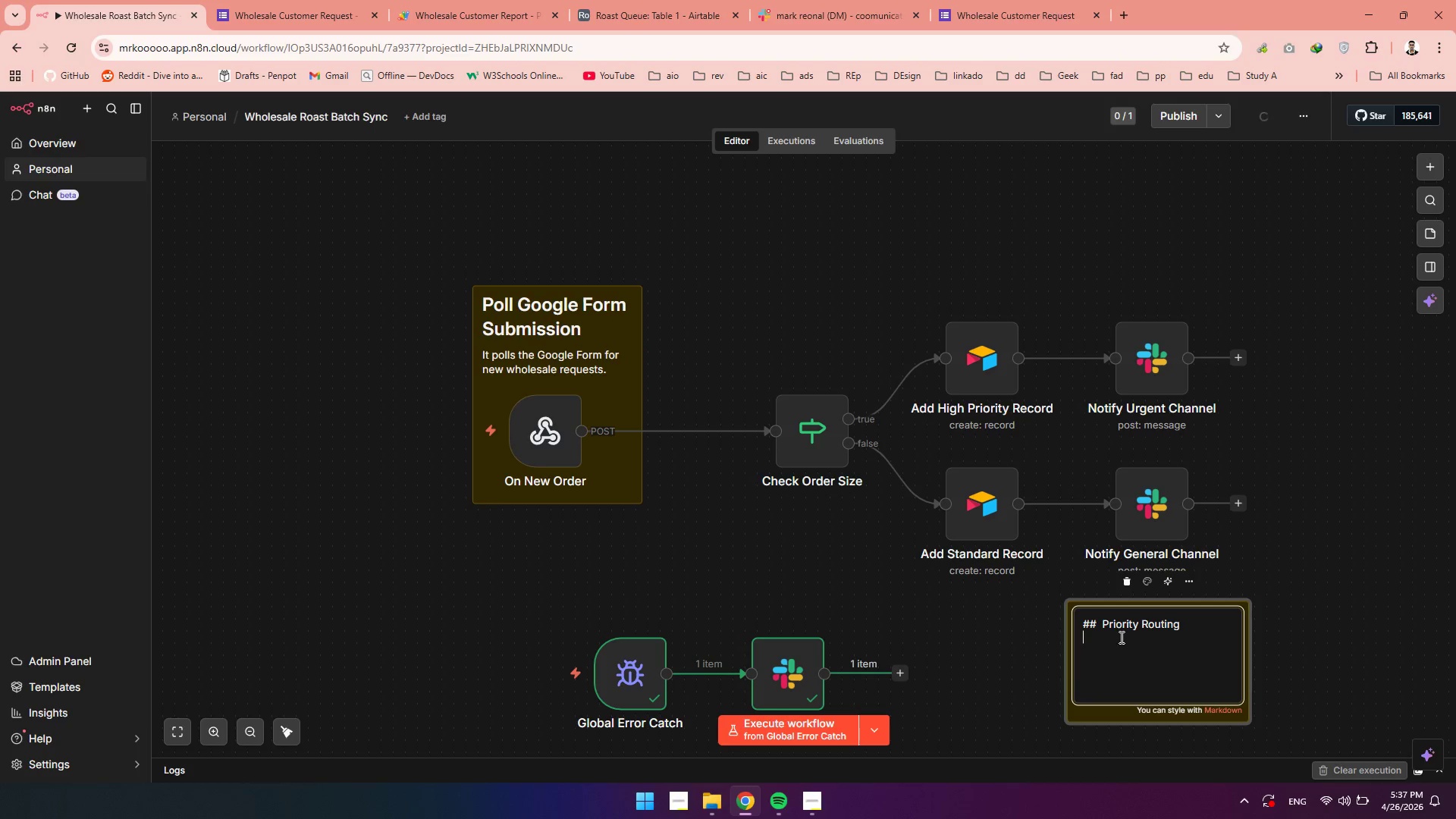 
type(Diverts order based on weight)
 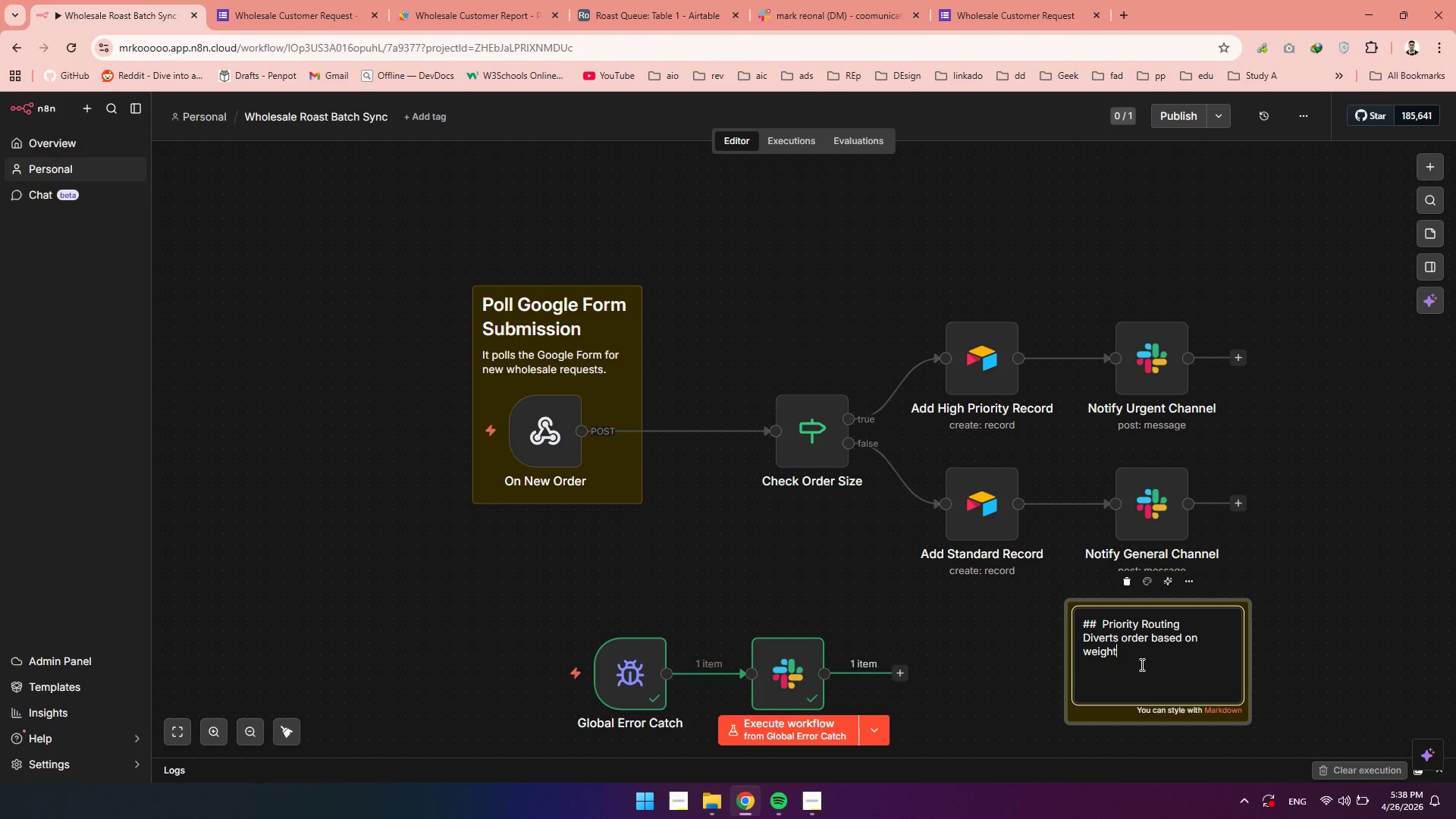 
key(Enter)
 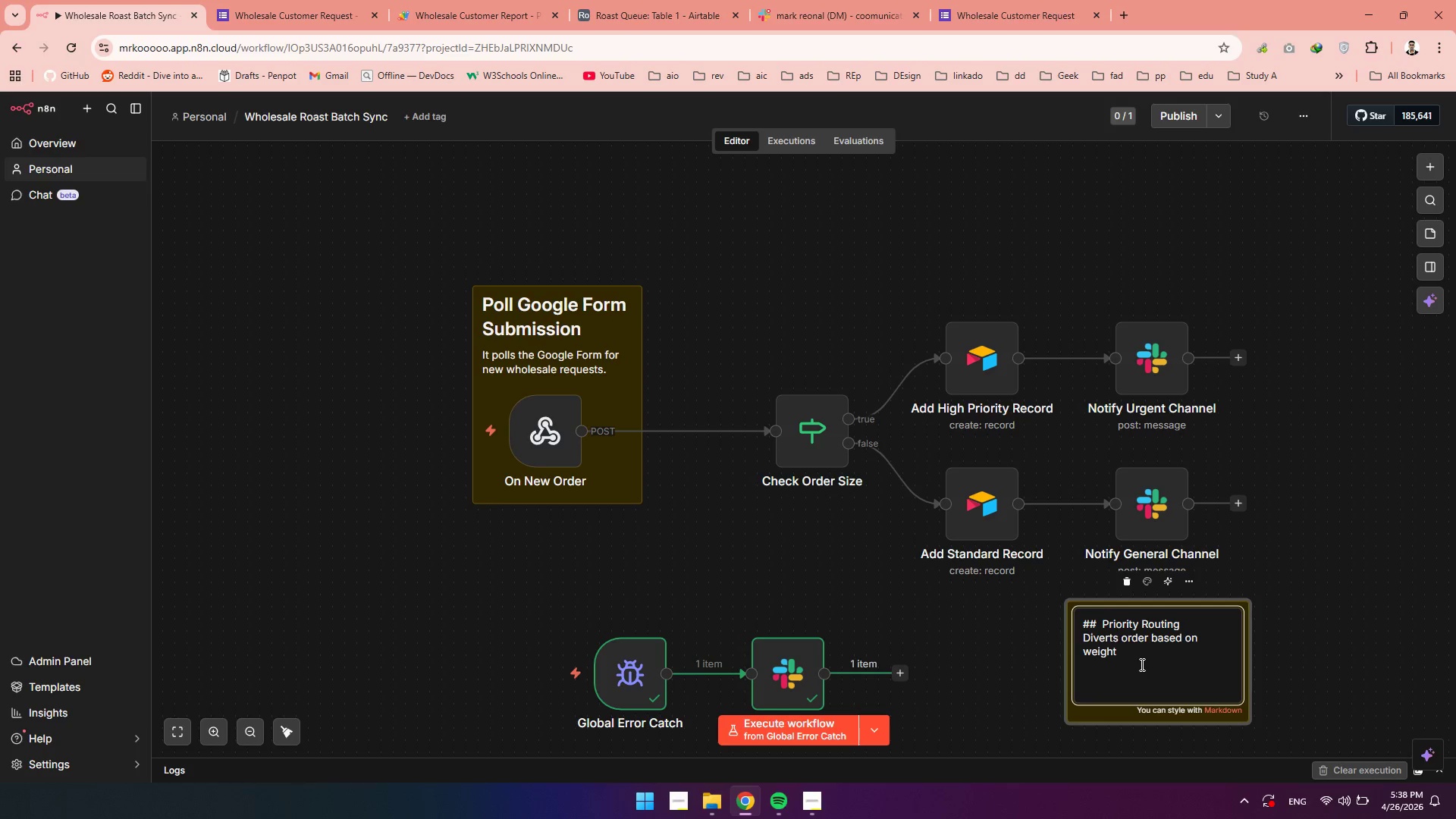 
type(TRUE: >= 15 kg)
 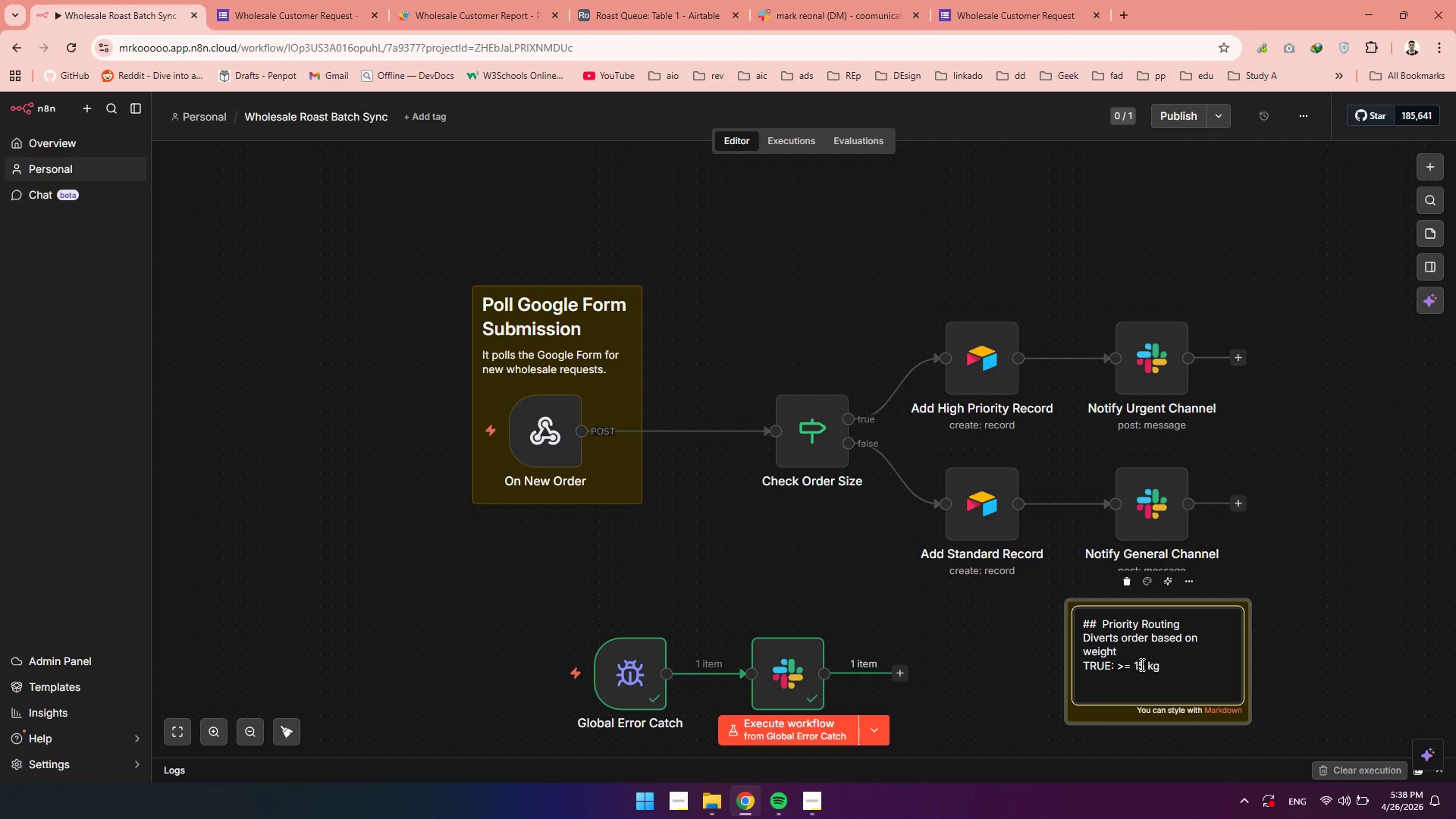 
key(Space)
 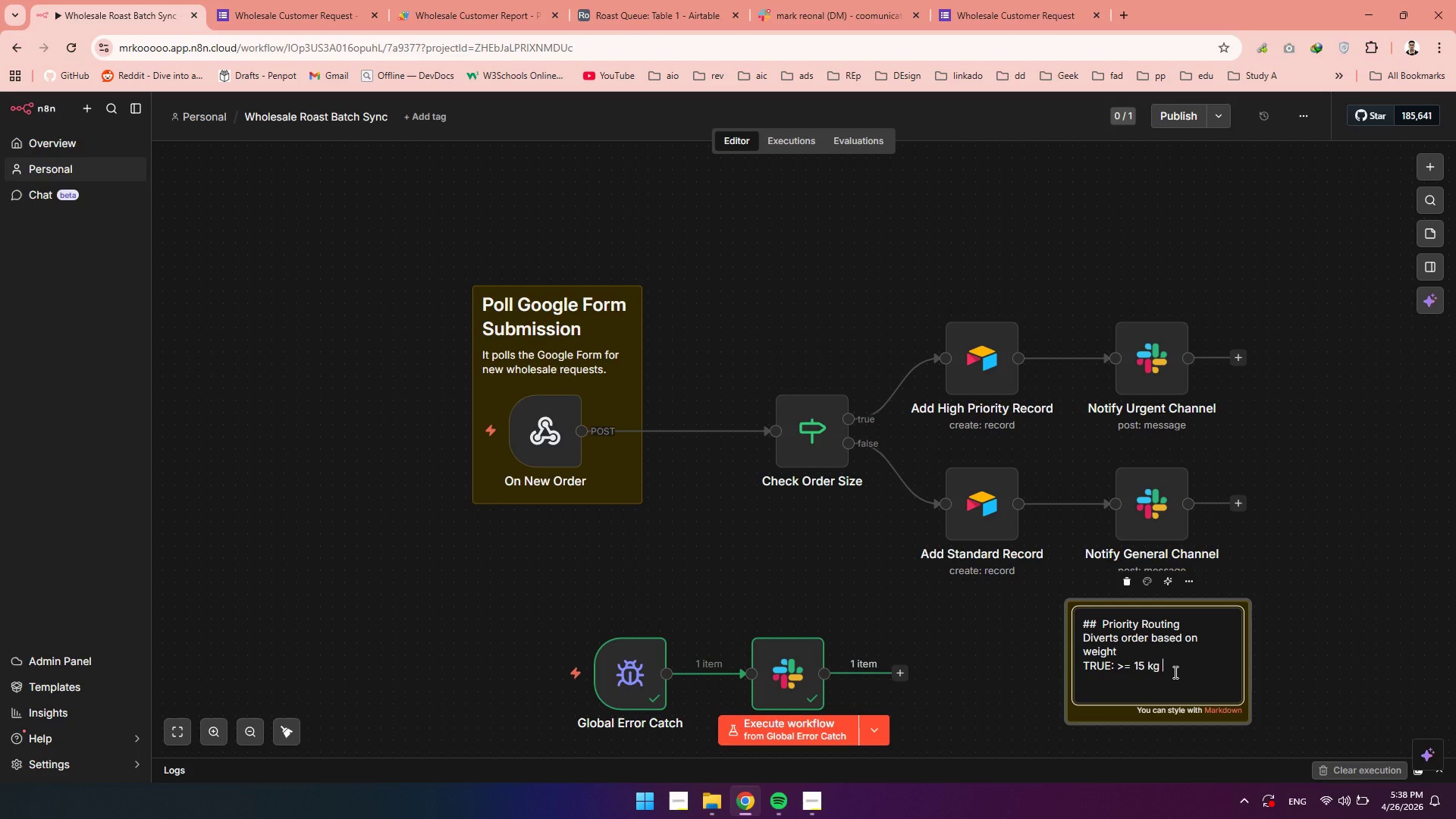 
type(())
 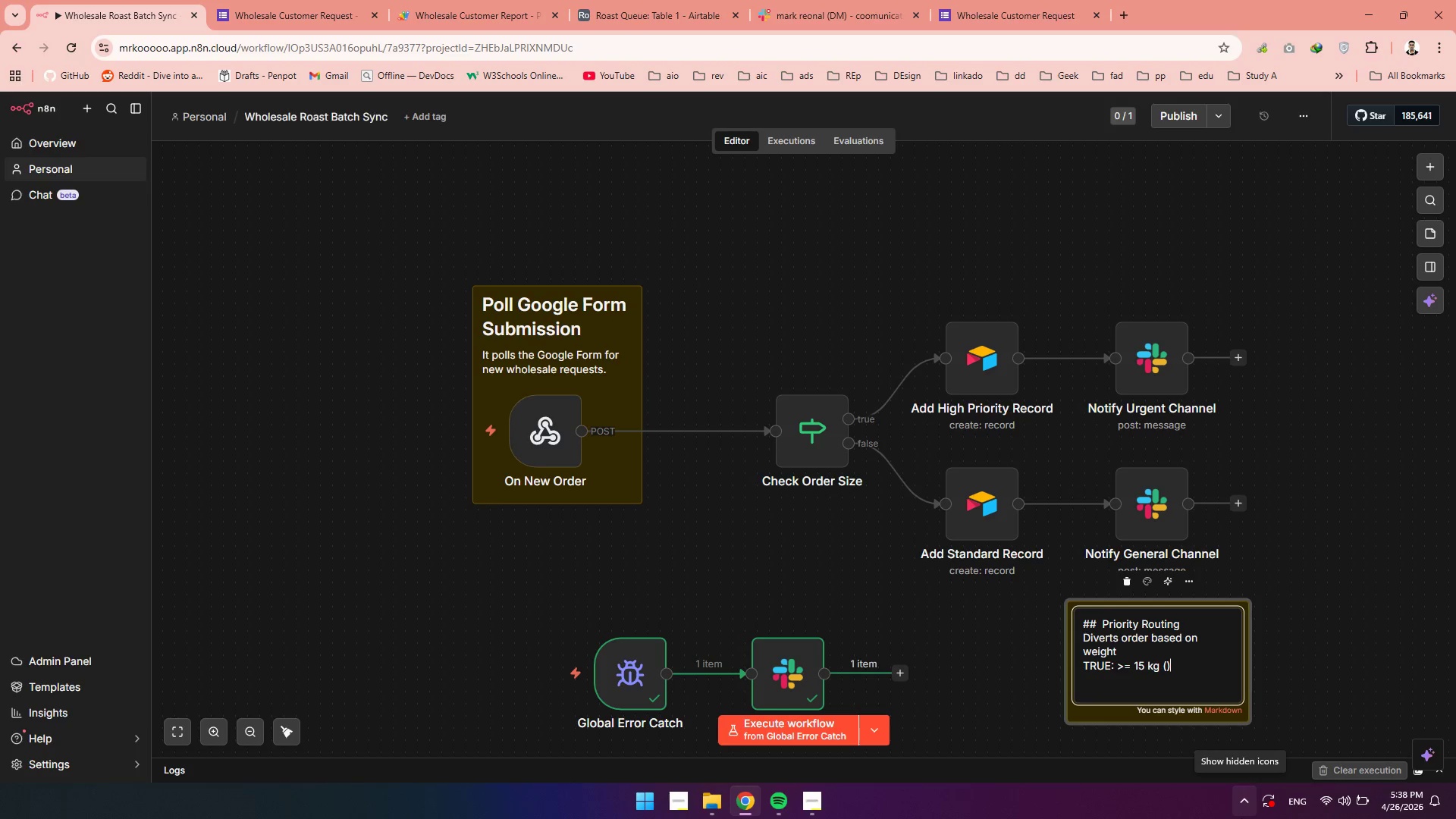 
key(ArrowLeft)
 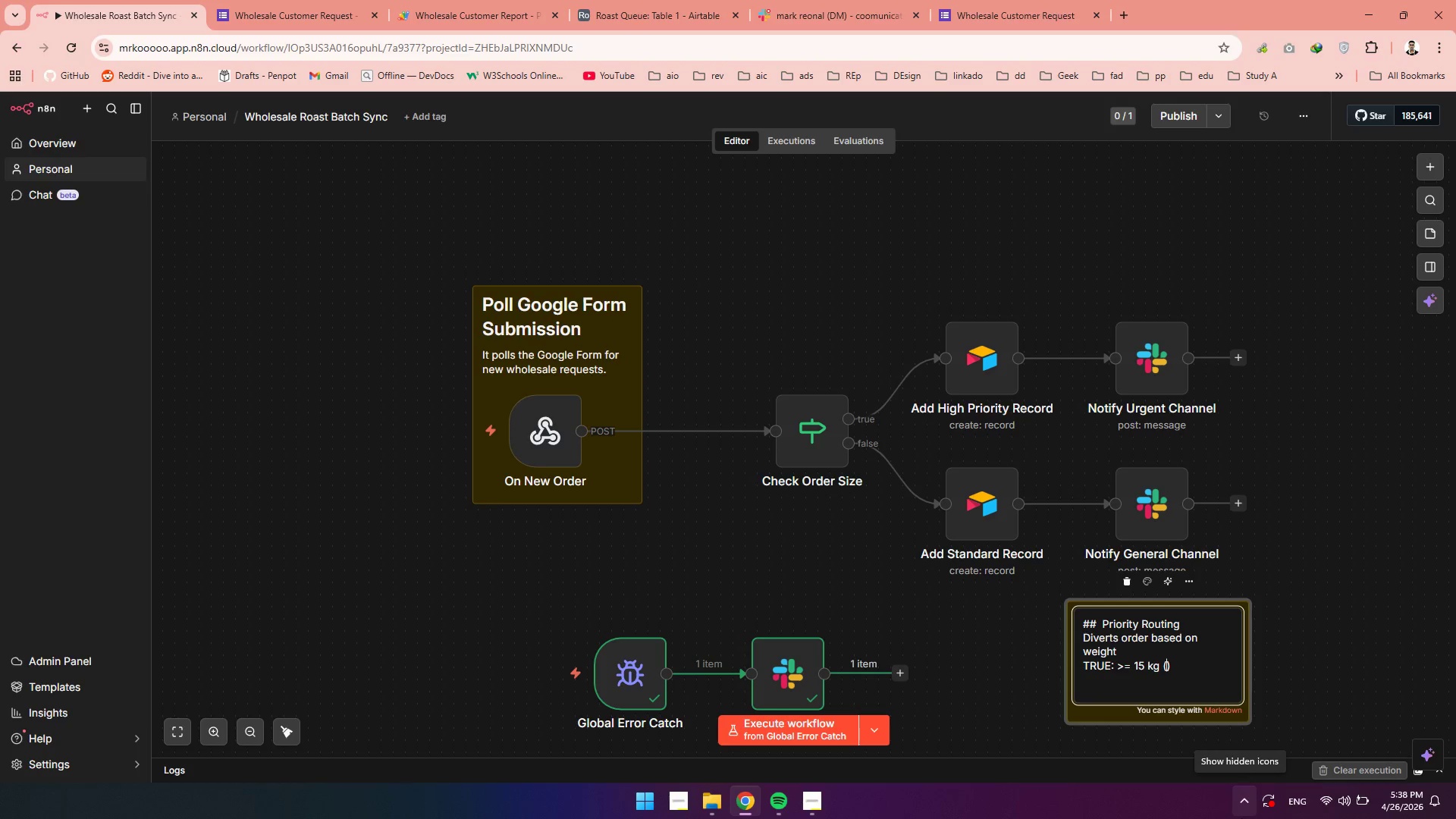 
type(High Volue)
key(Backspace)
type(me)
 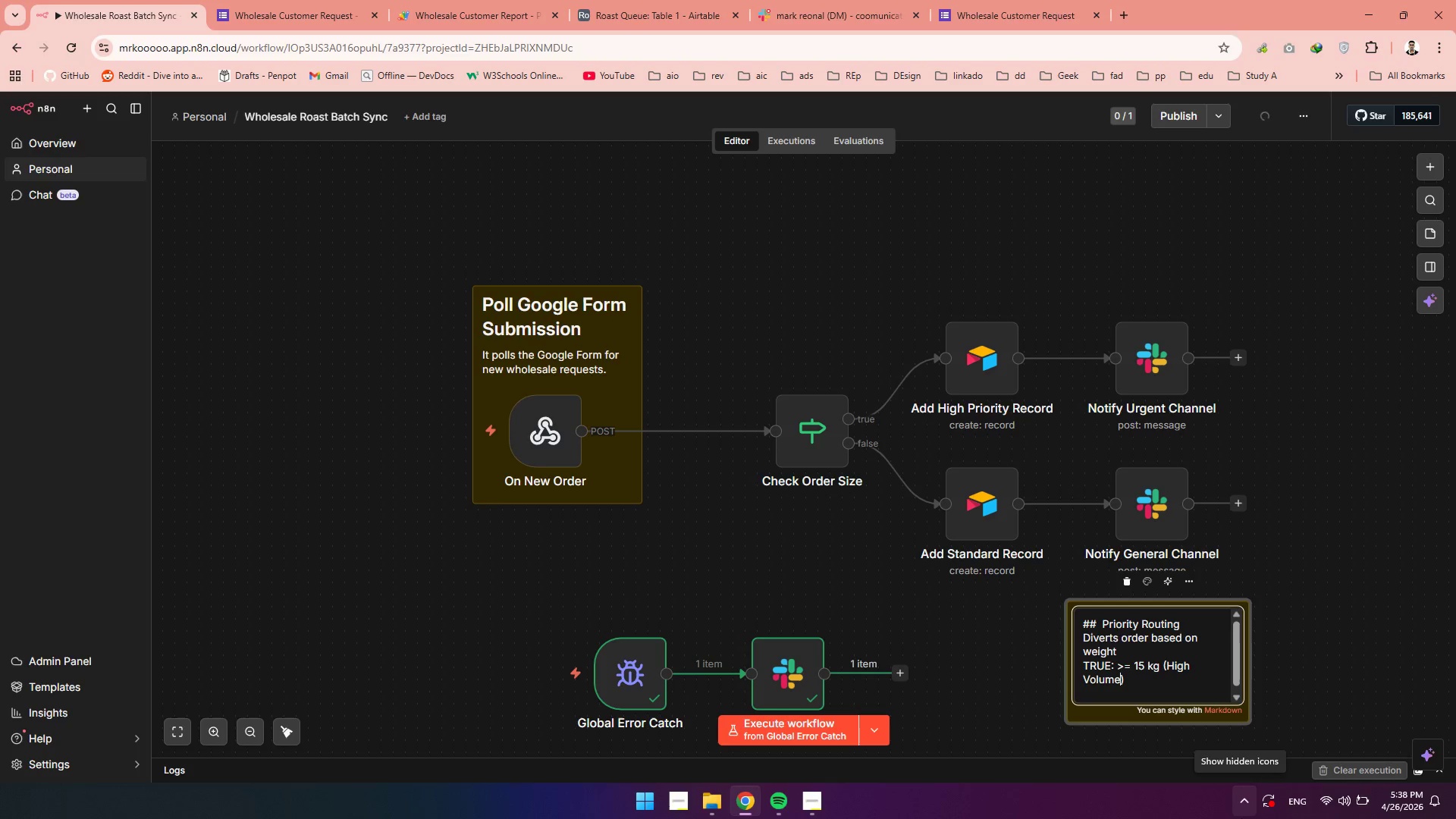 
left_click([1156, 687])
 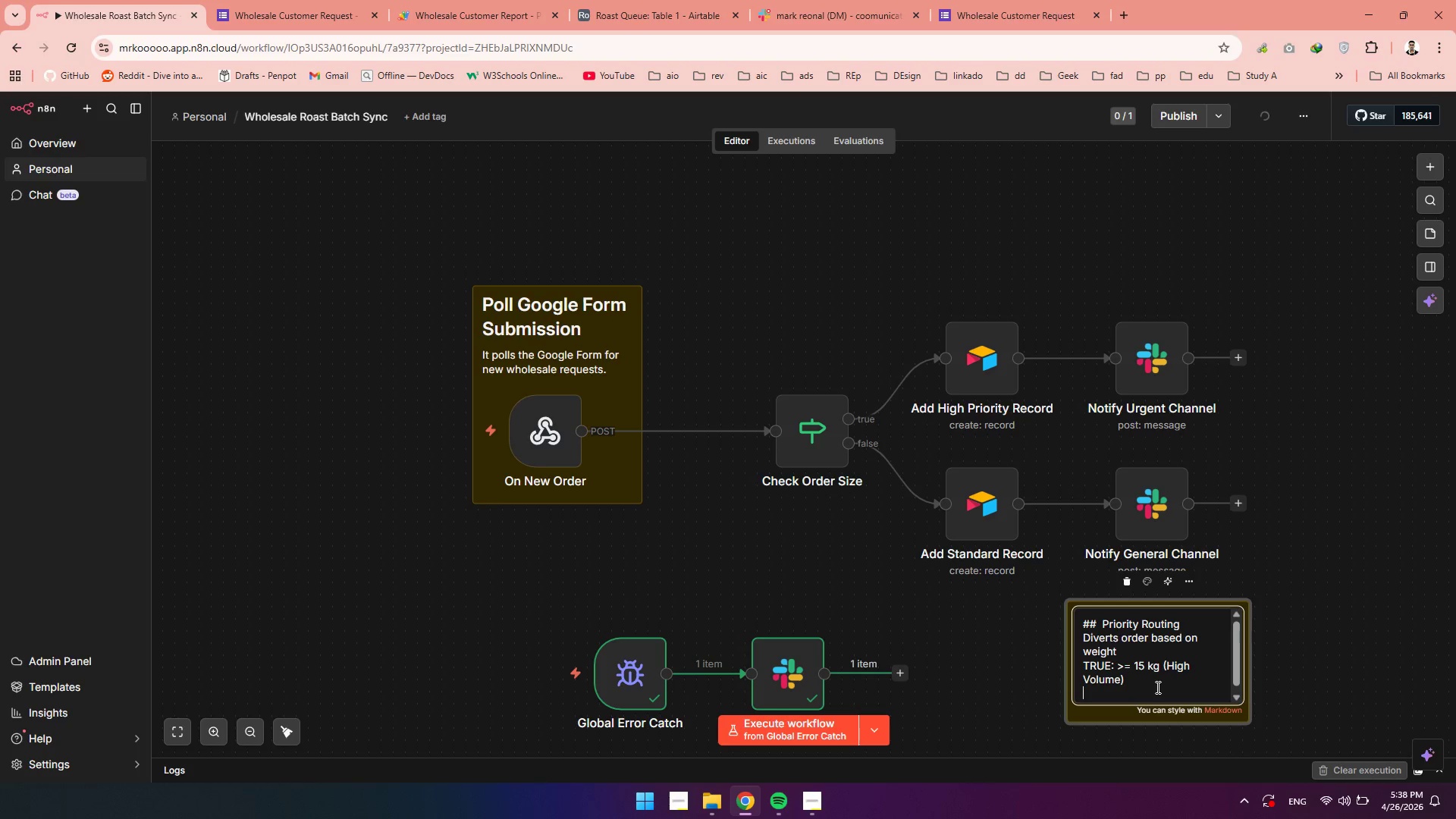 
type(FALSE: )
 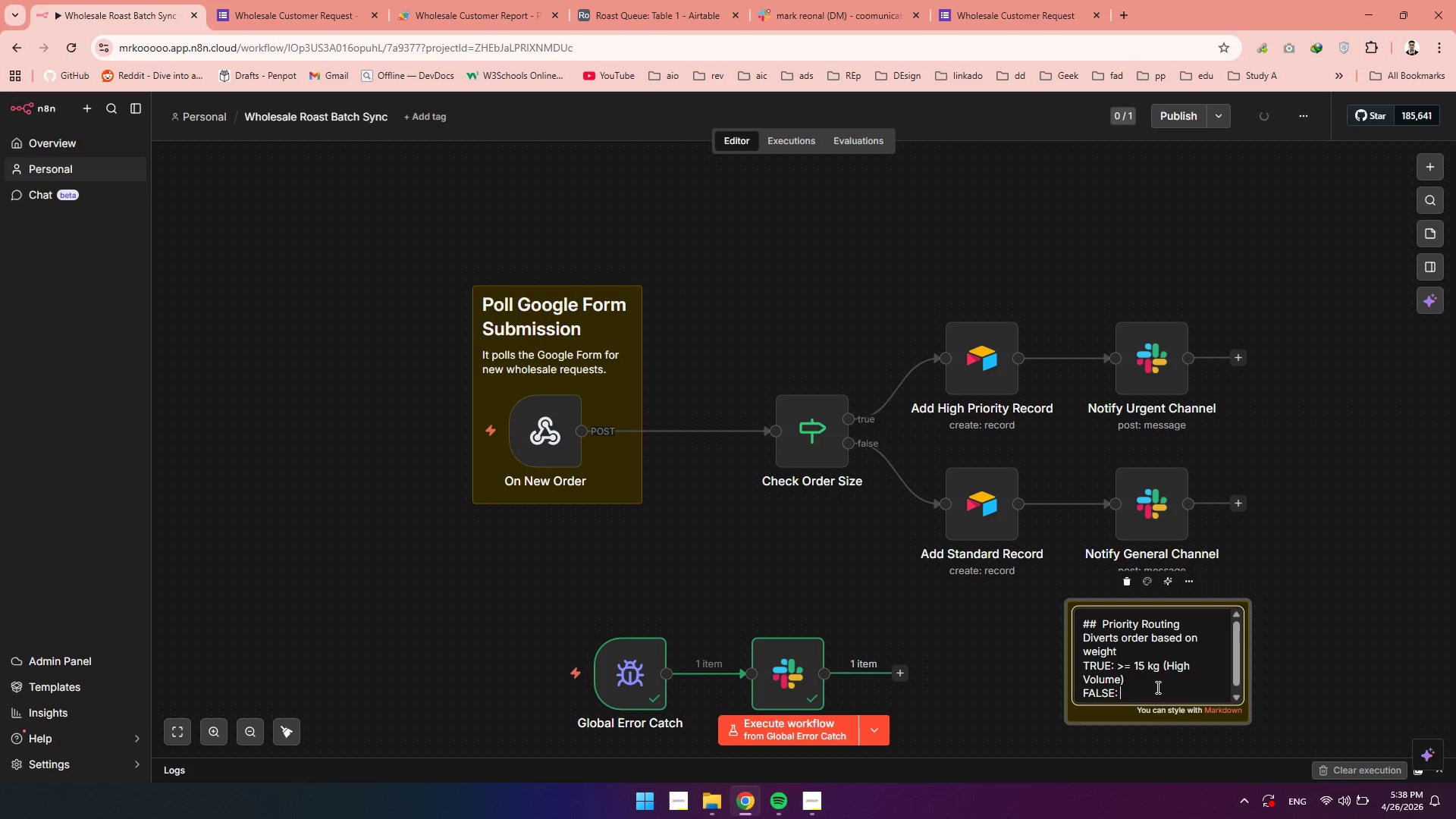 
key(Shift+Comma)
 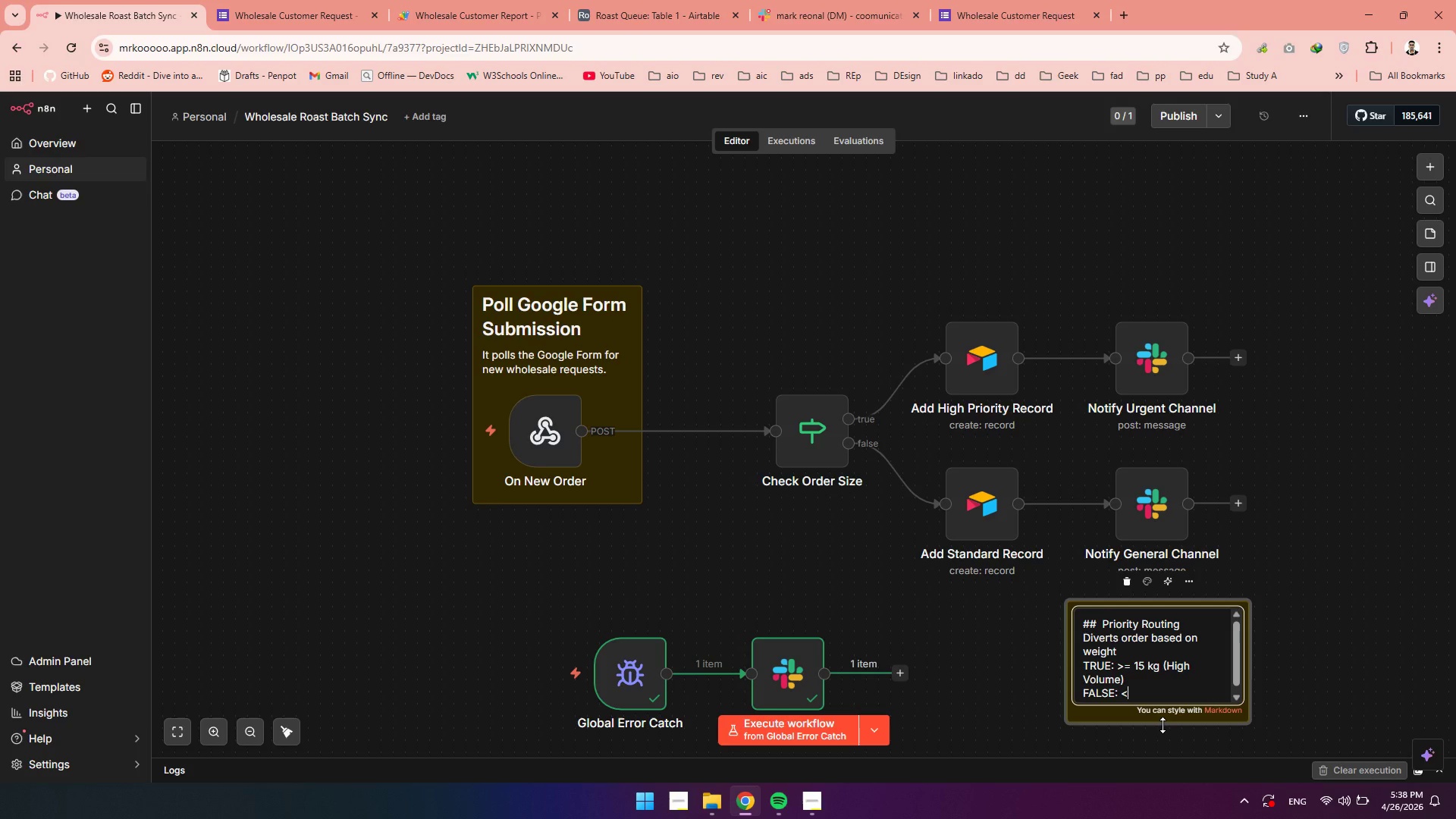 
key(Space)
 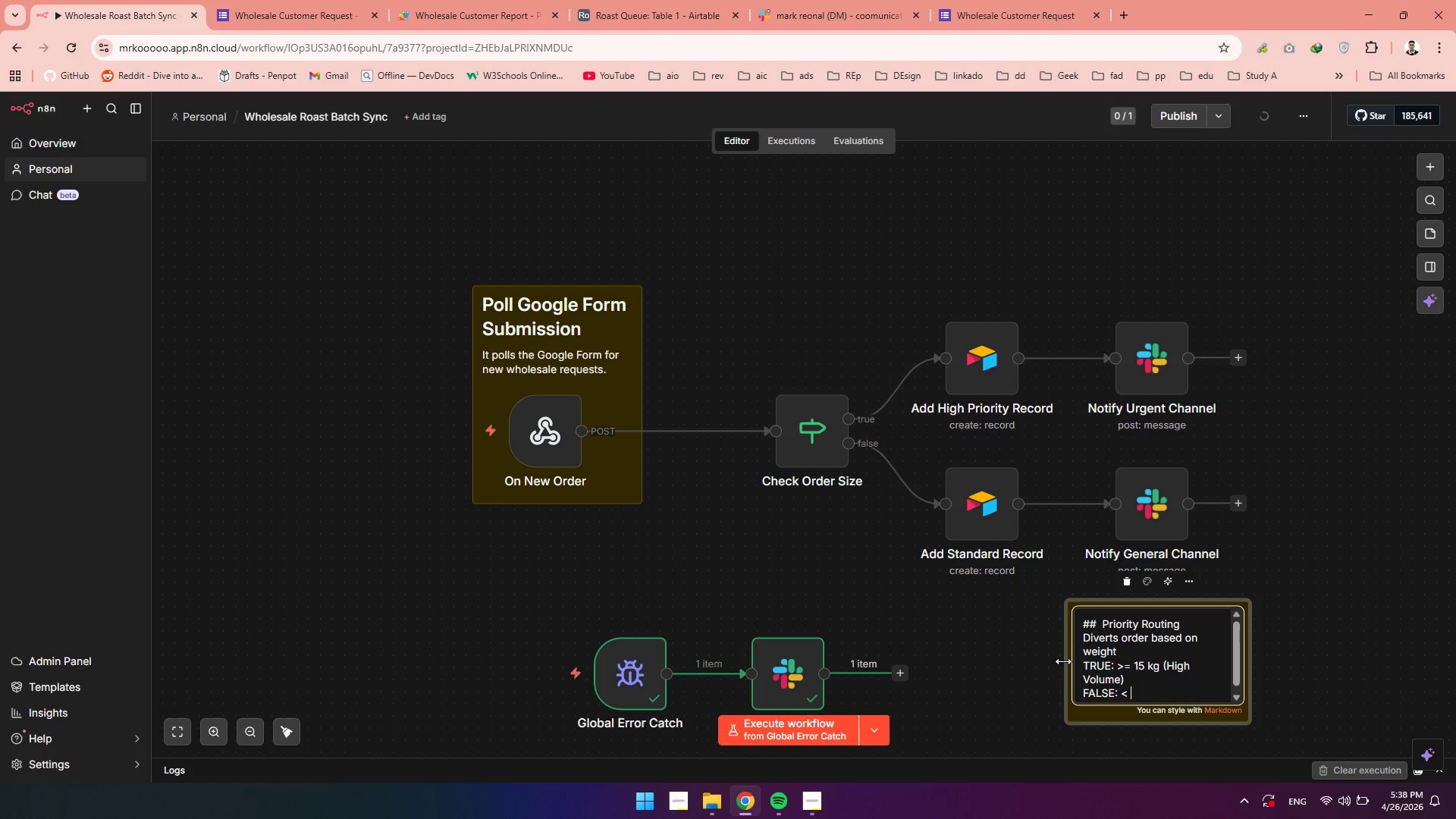 
type(15)
 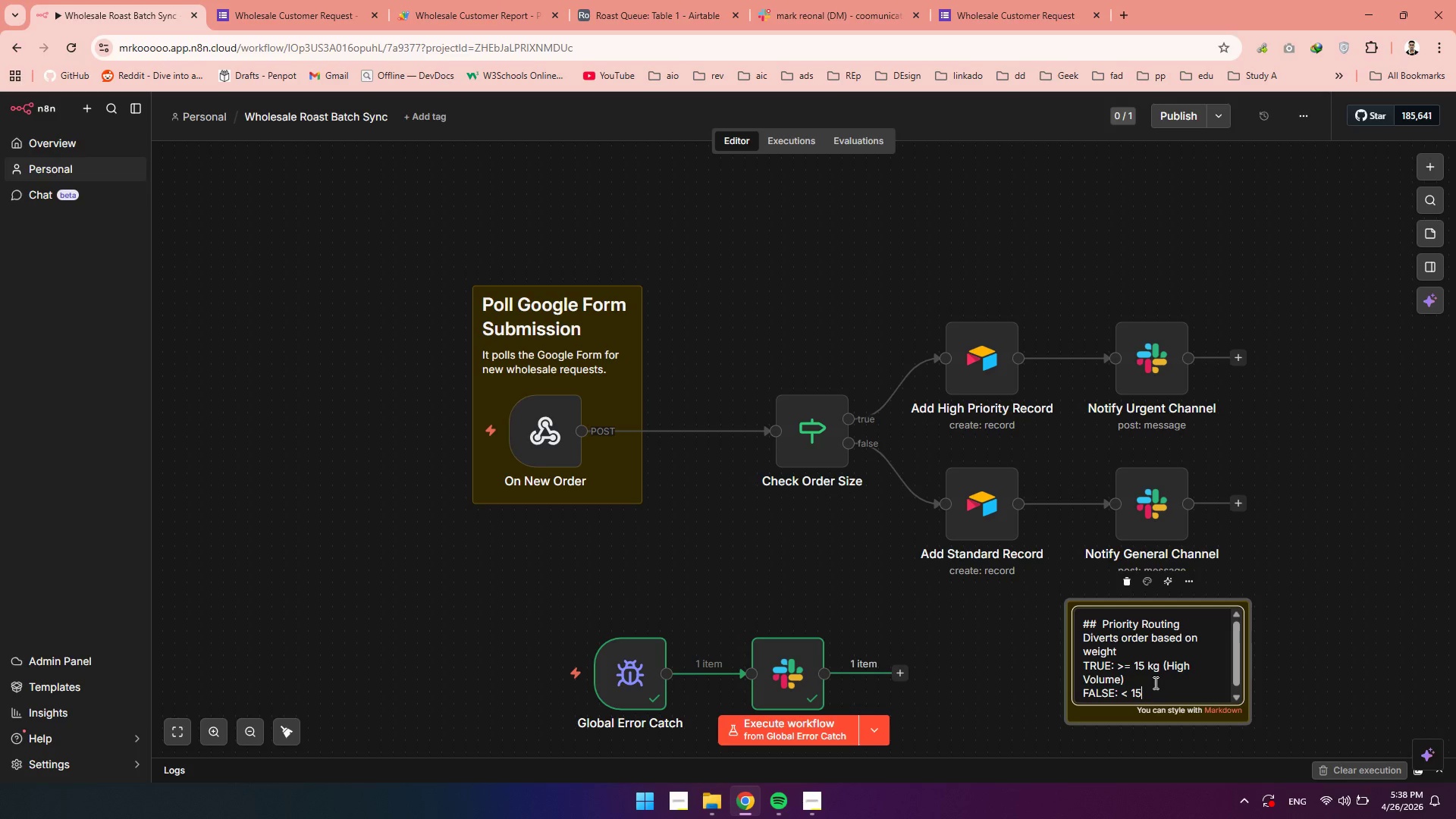 
type(kg ))
key(Backspace)
type(())
 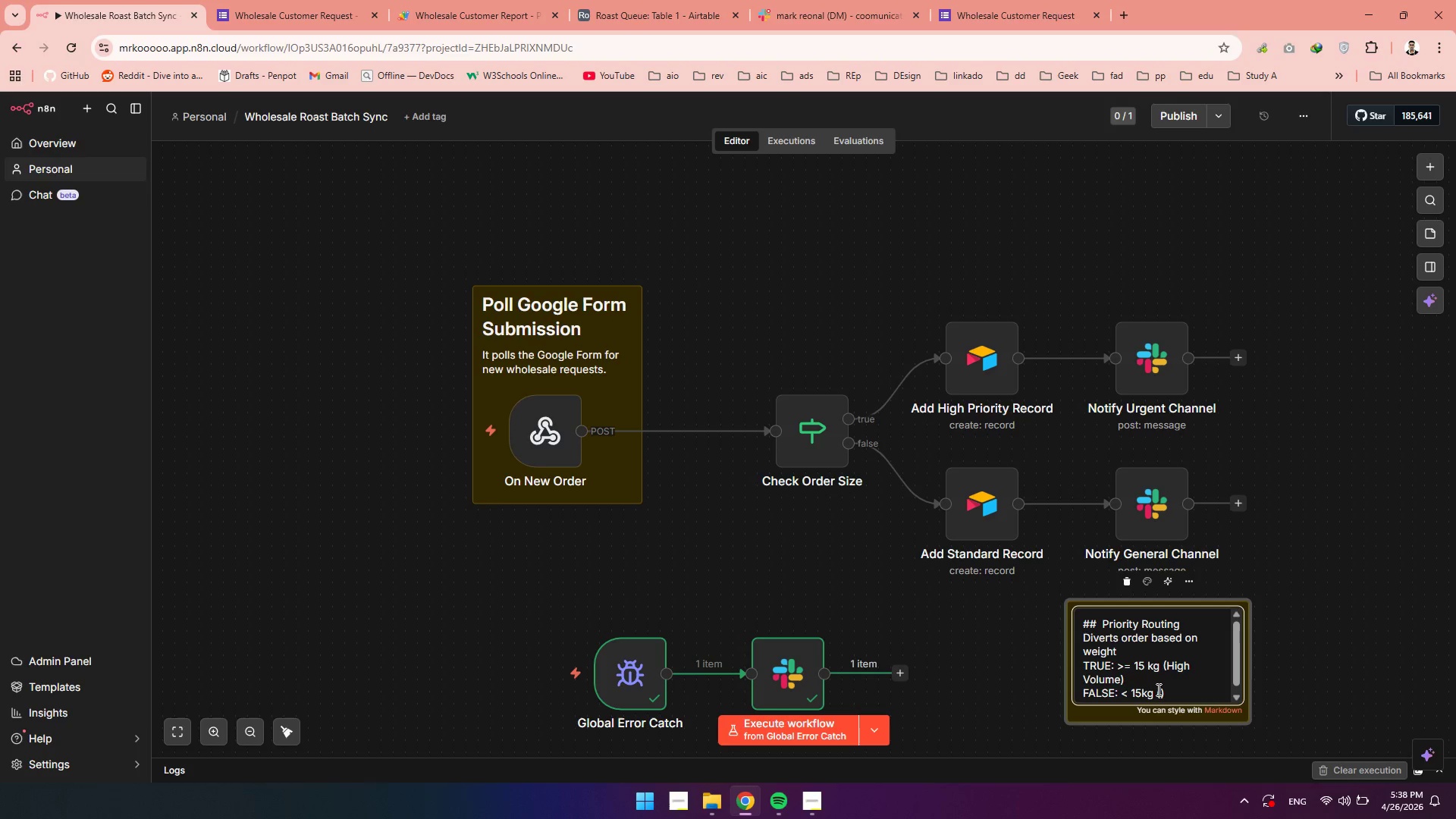 
key(ArrowLeft)
 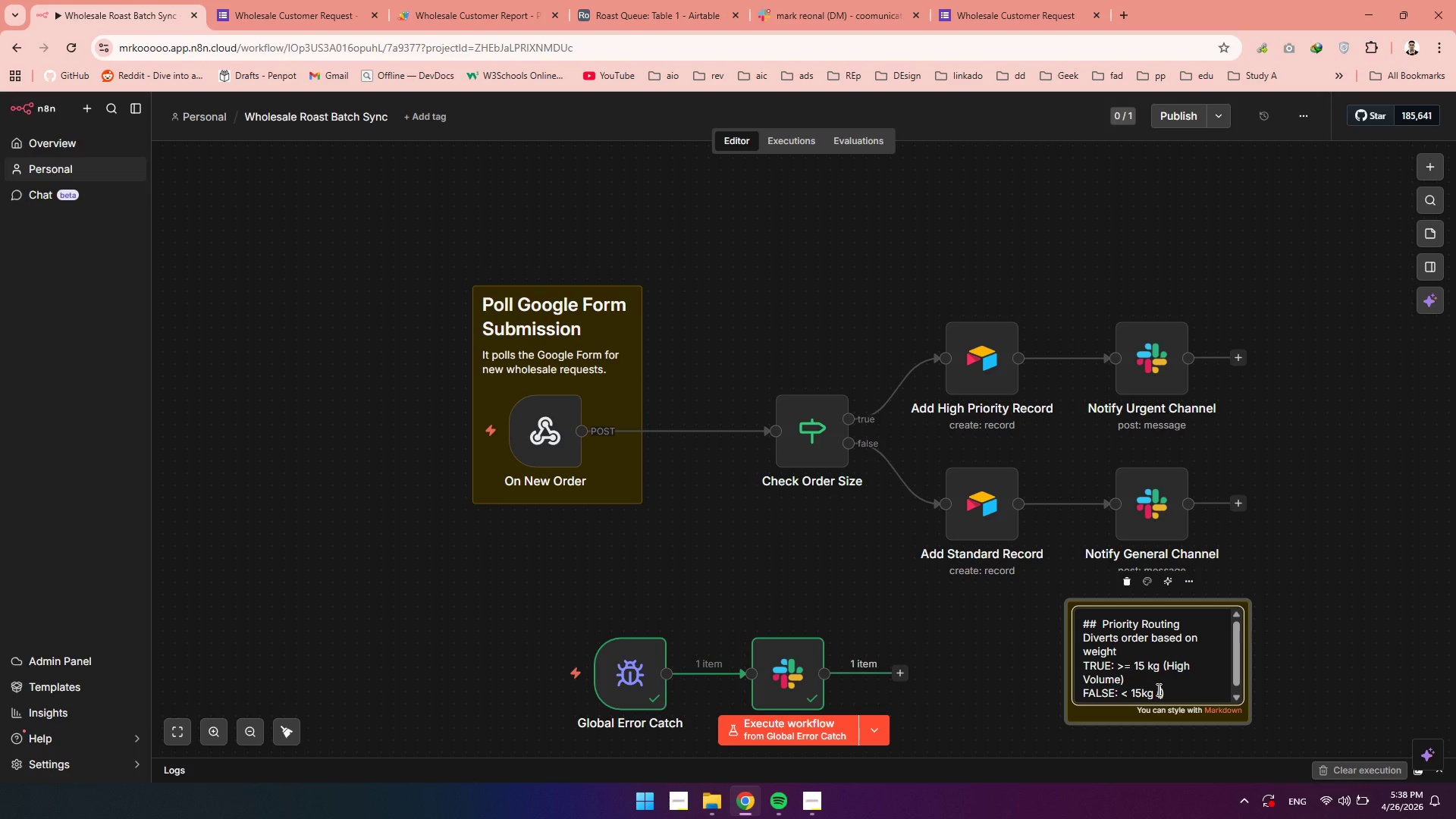 
type(Standard Volume)
 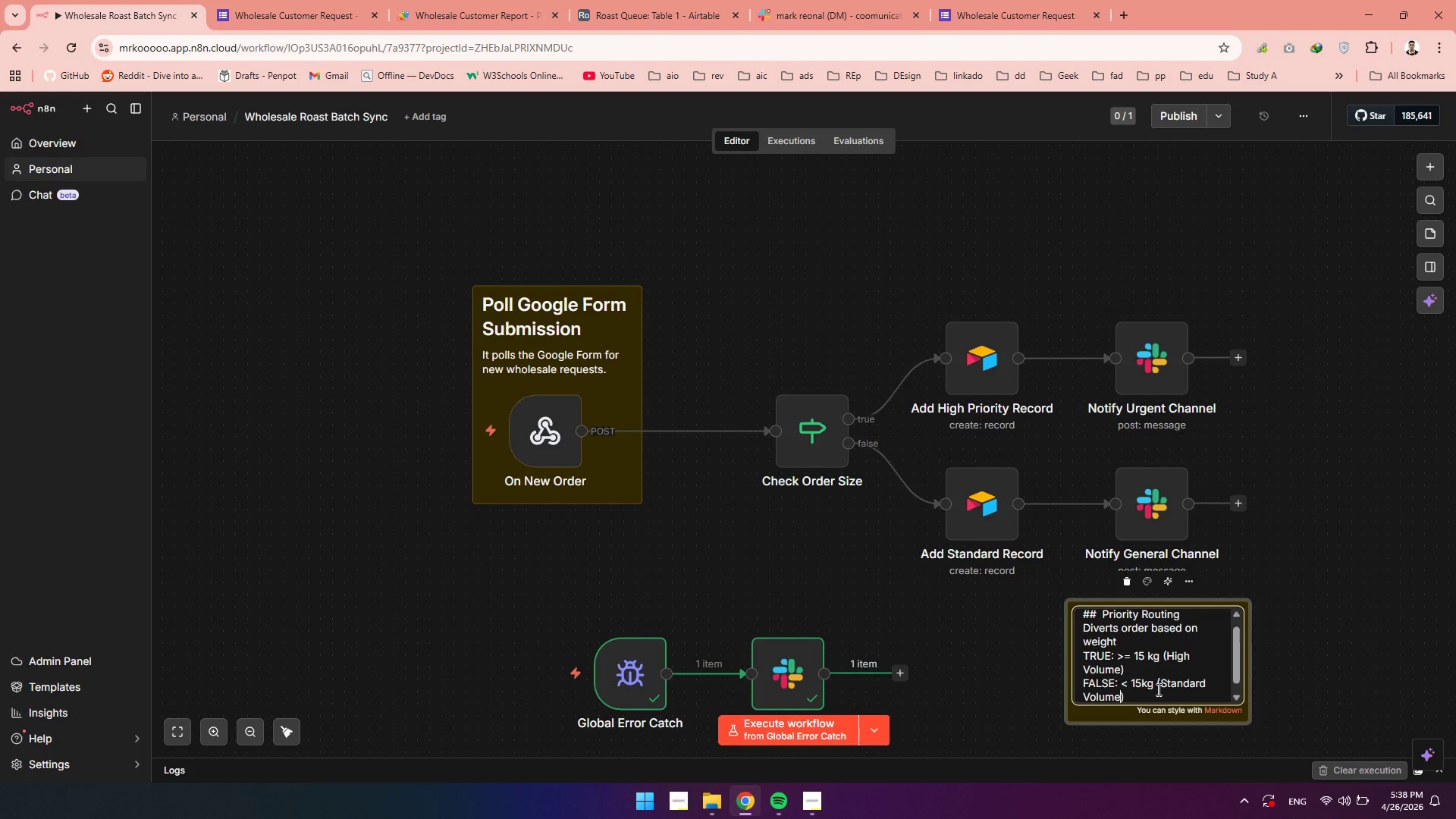 
left_click([1149, 664])
 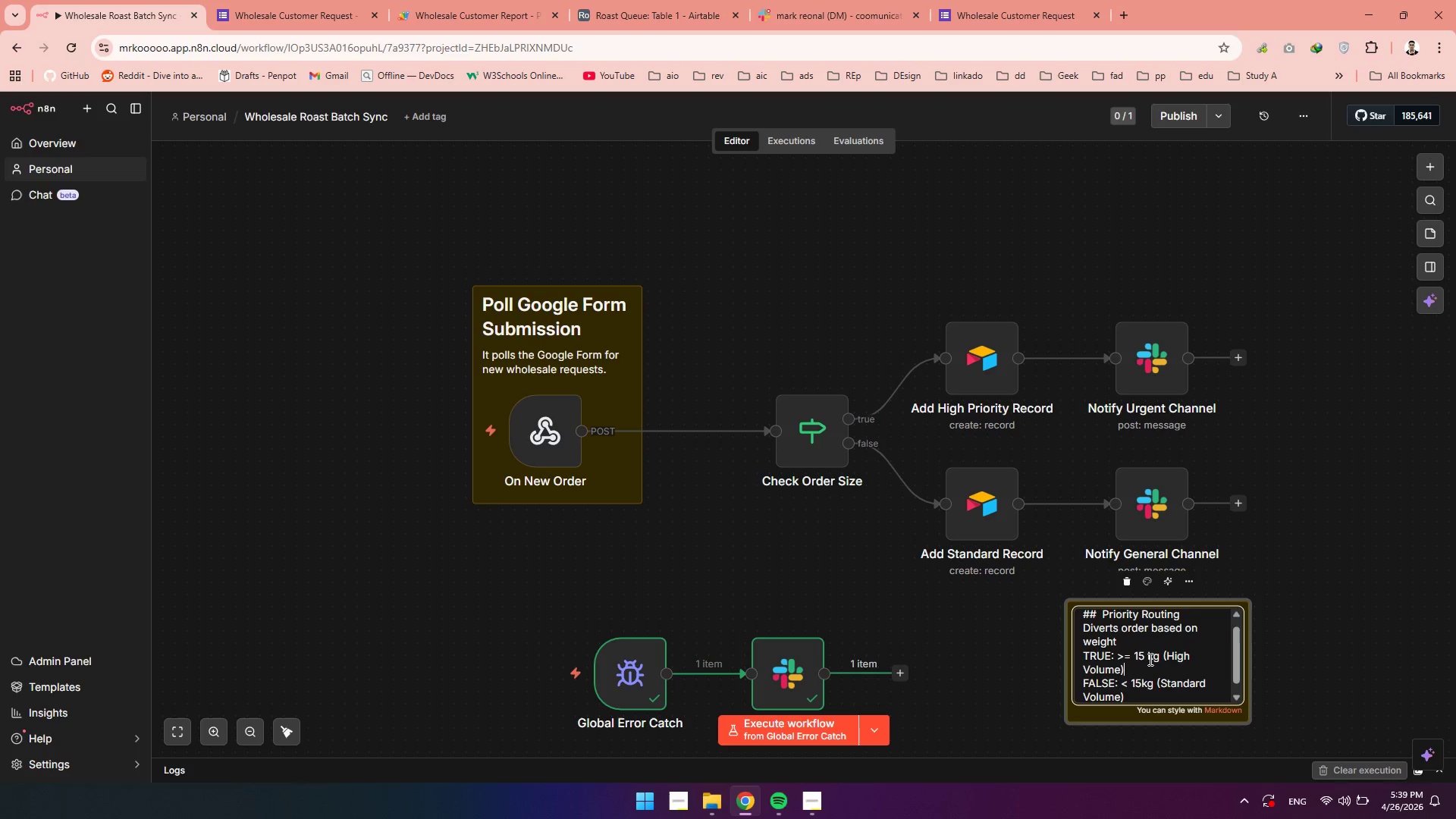 
left_click([1149, 659])
 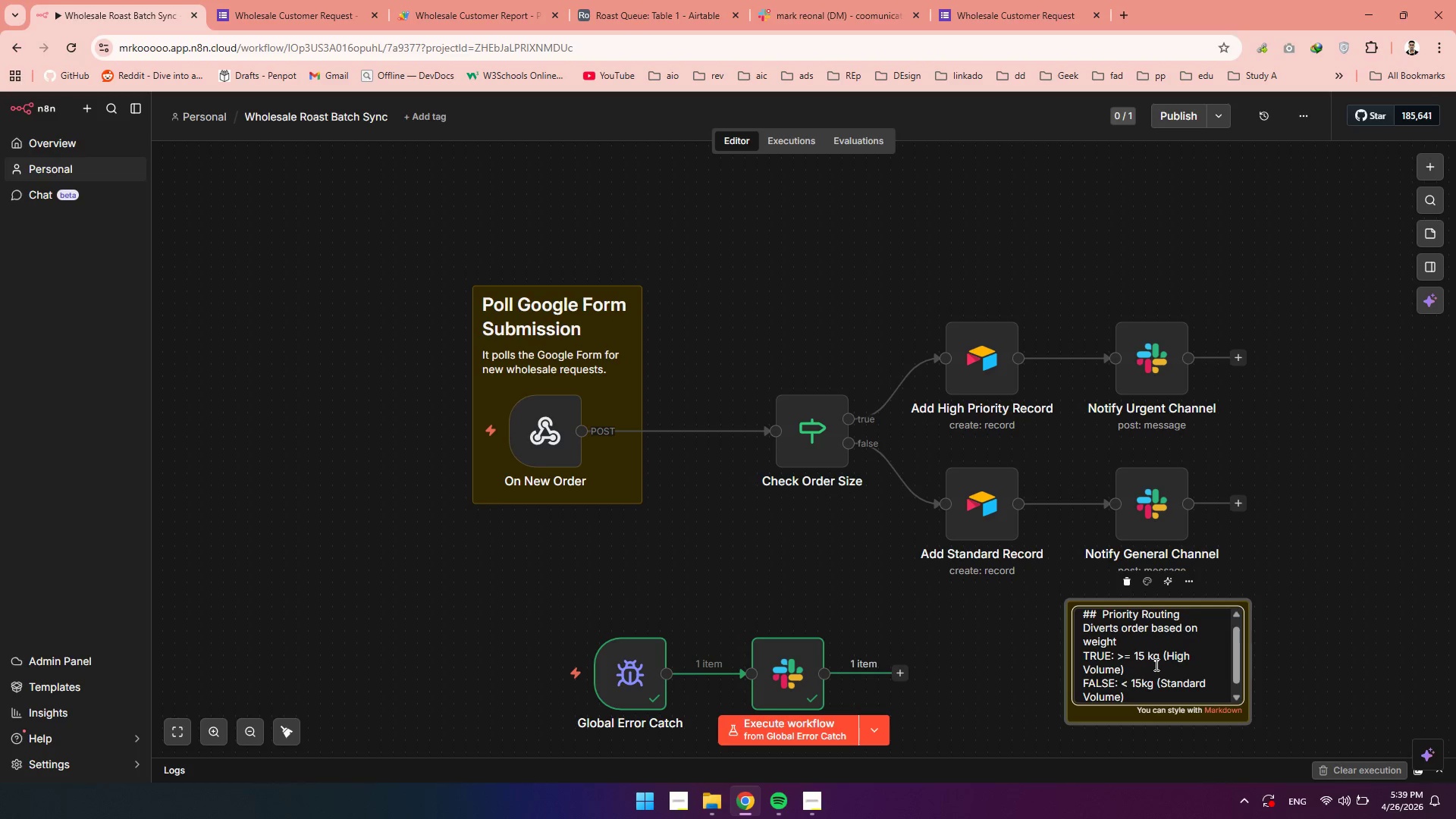 
key(Backspace)
 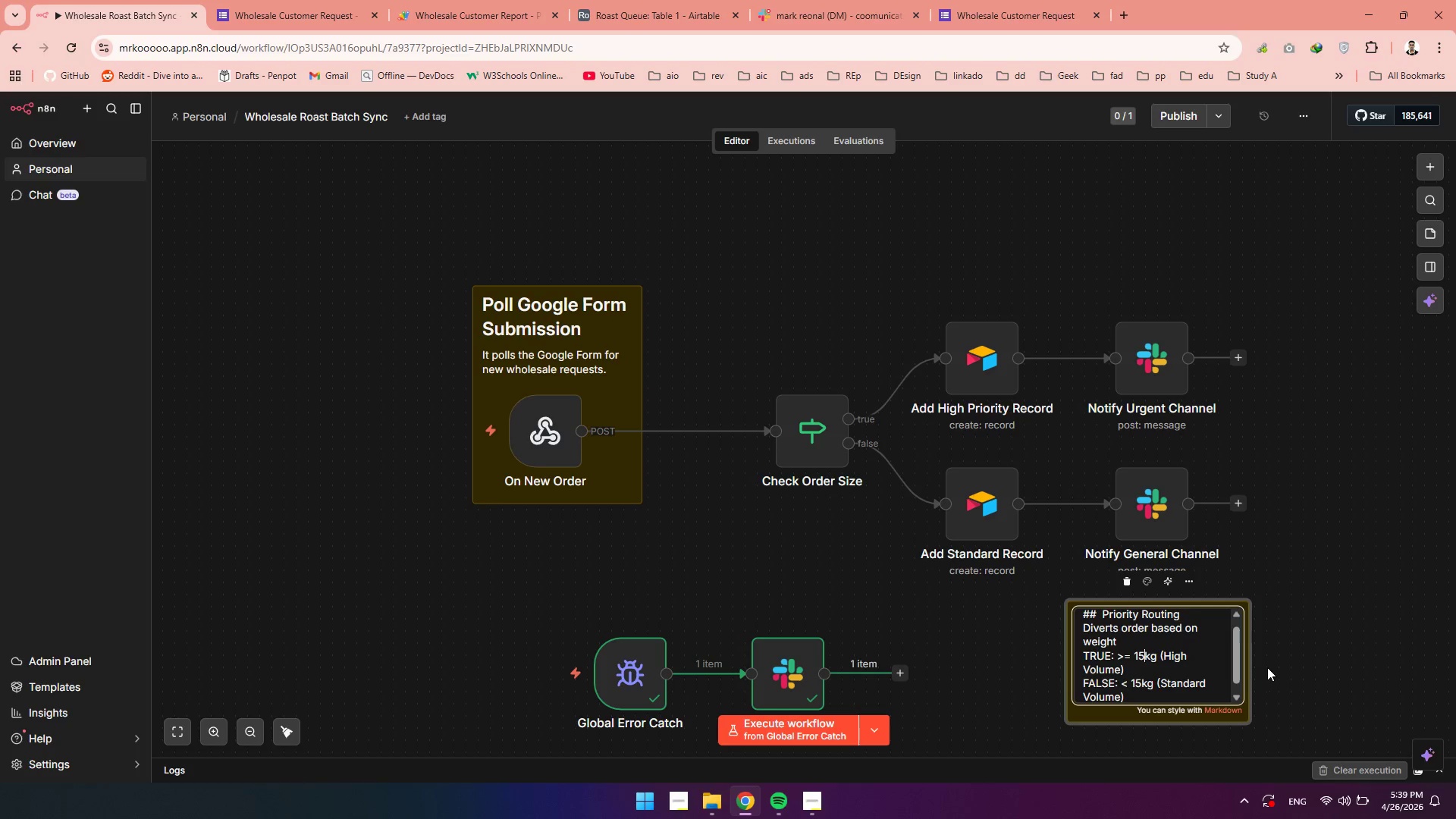 
left_click([1270, 667])
 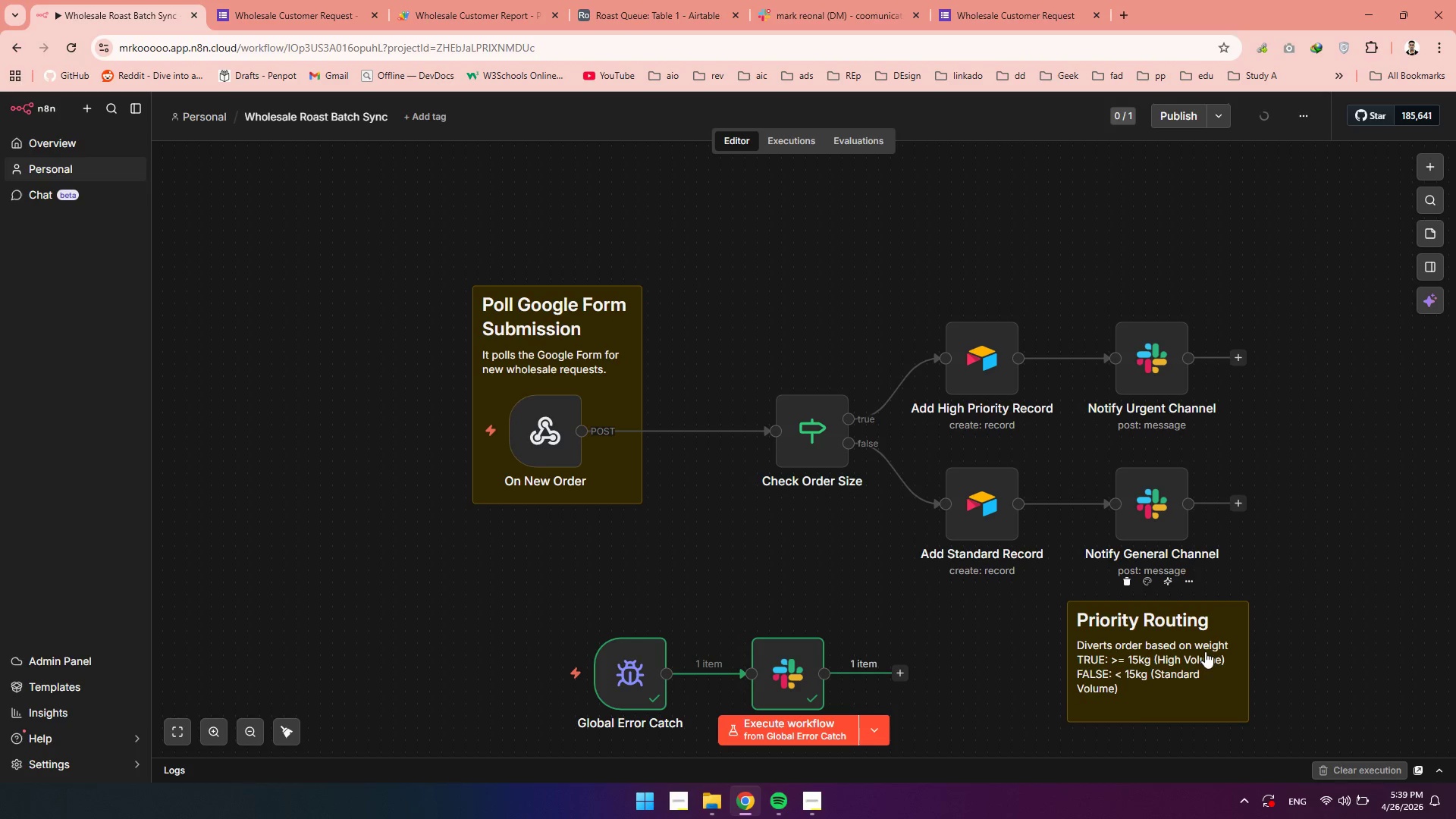 
double_click([1219, 645])
 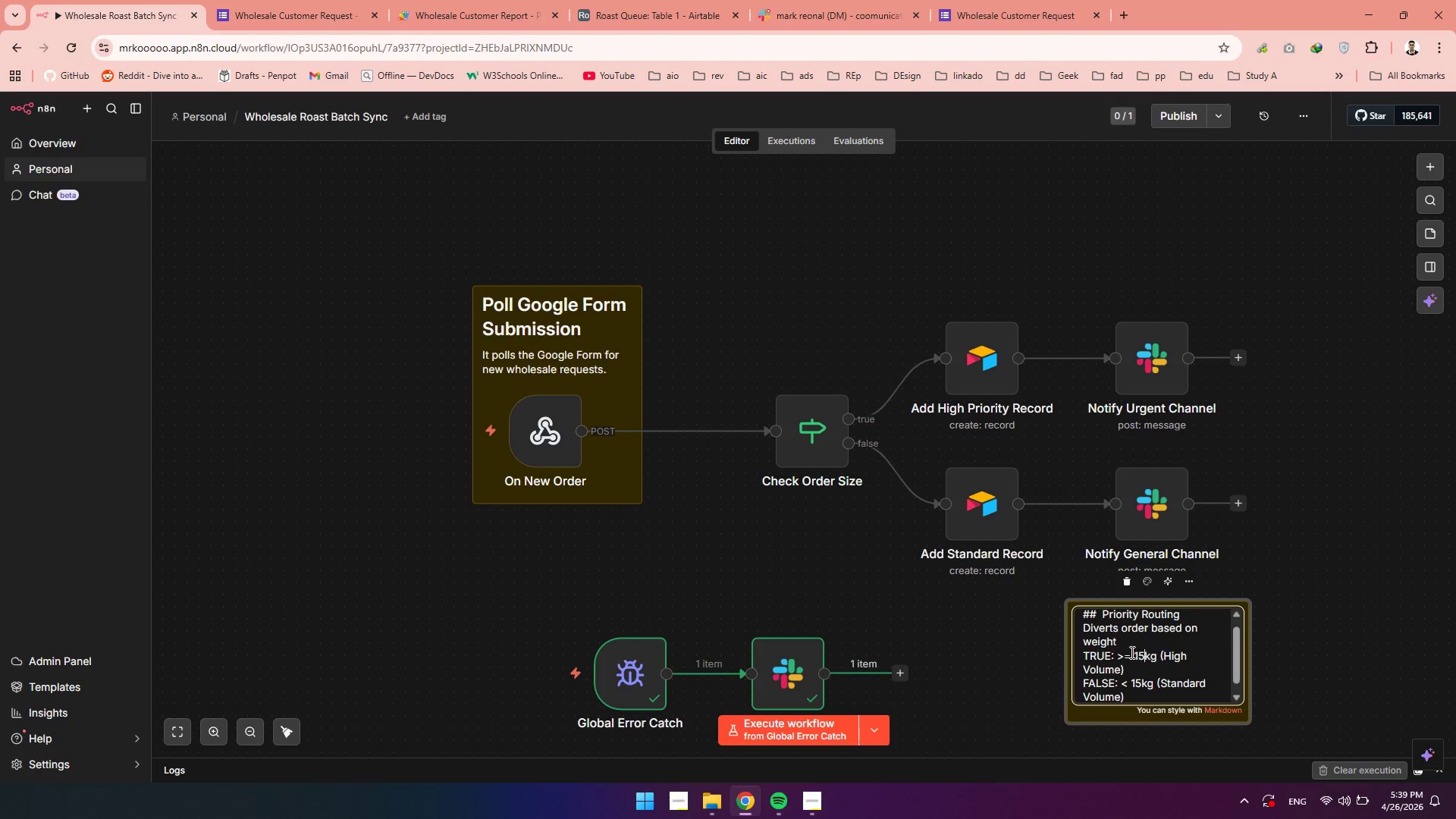 
double_click([1129, 645])
 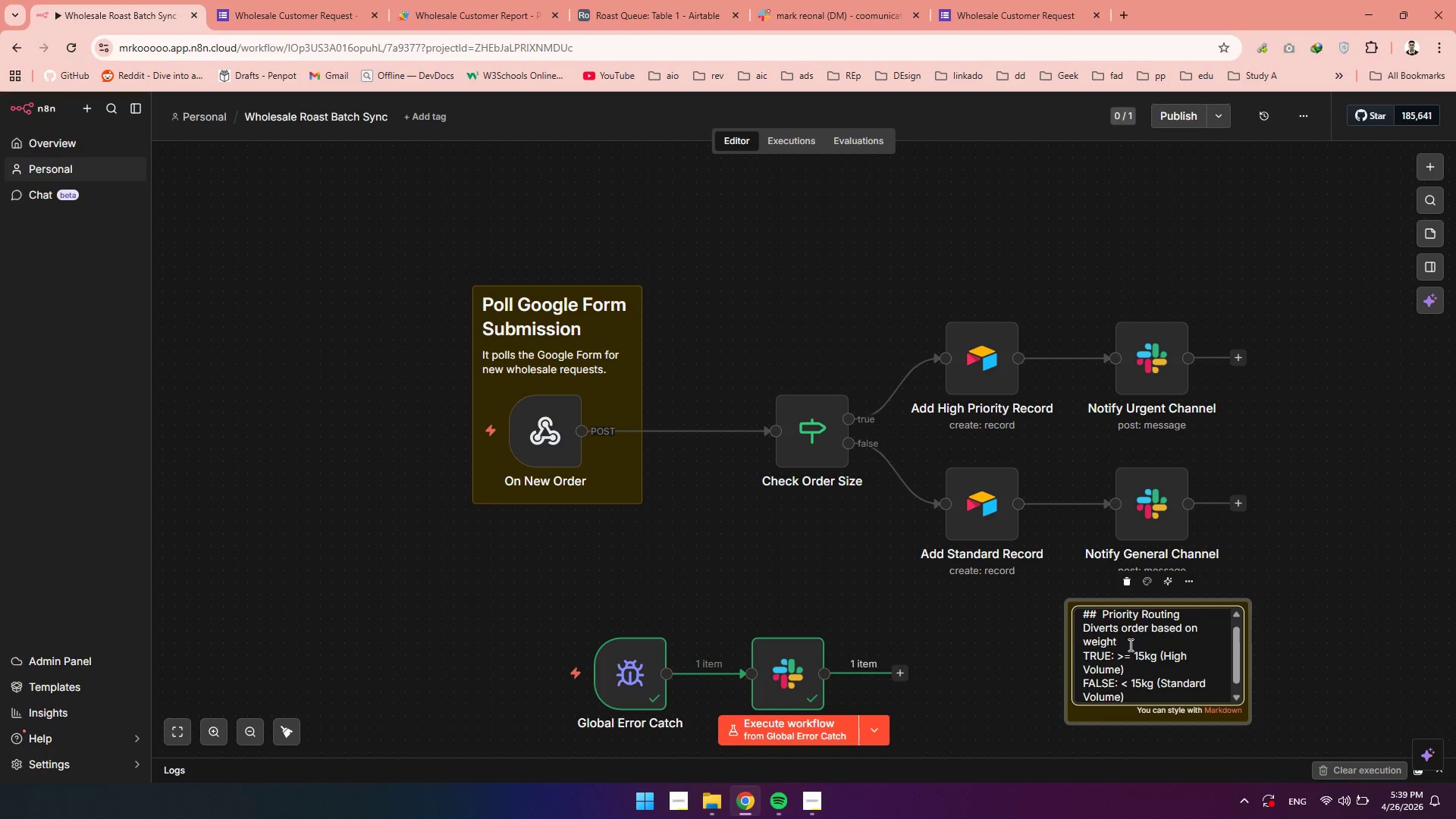 
key(Enter)
 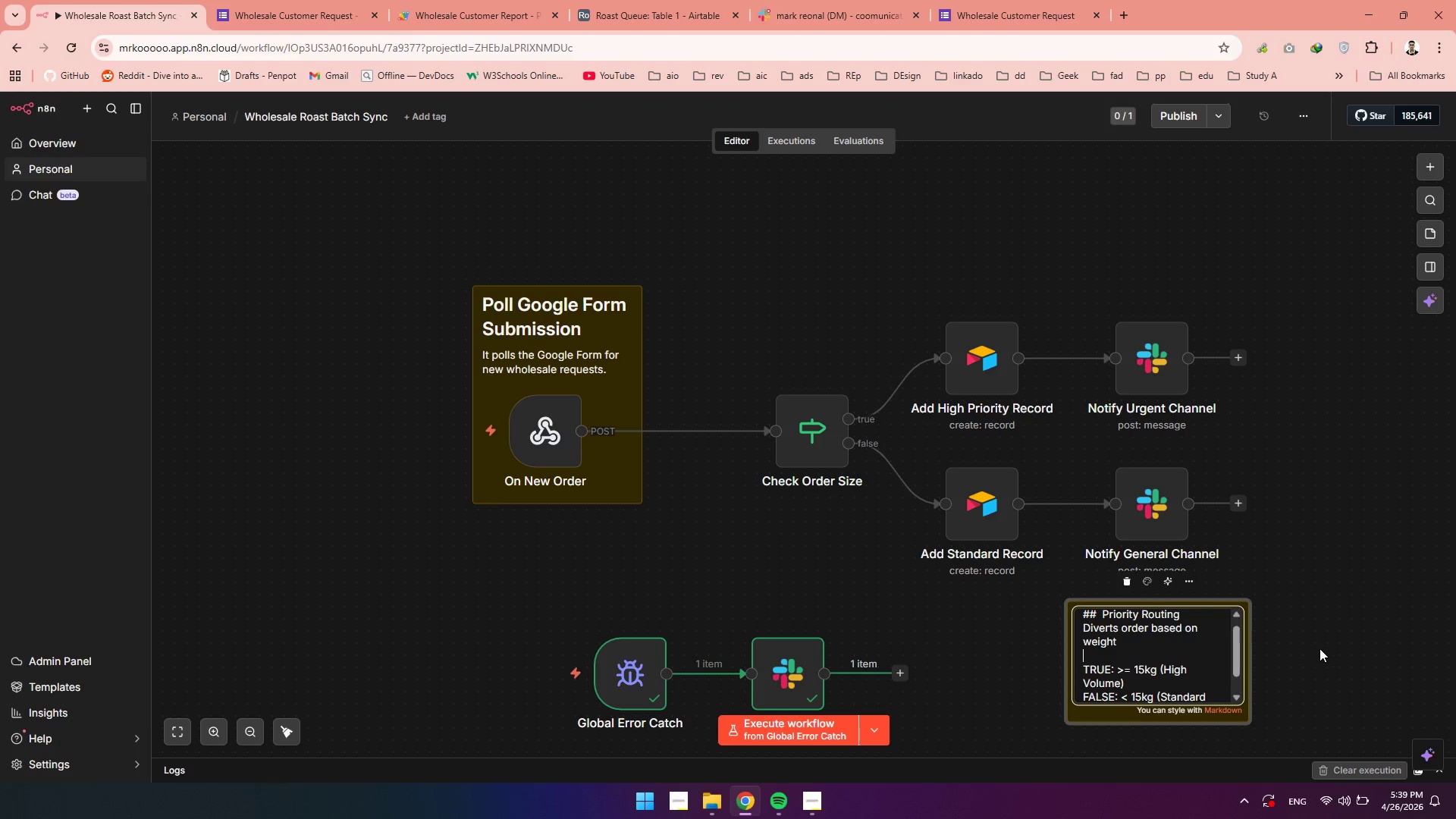 
left_click([1320, 648])
 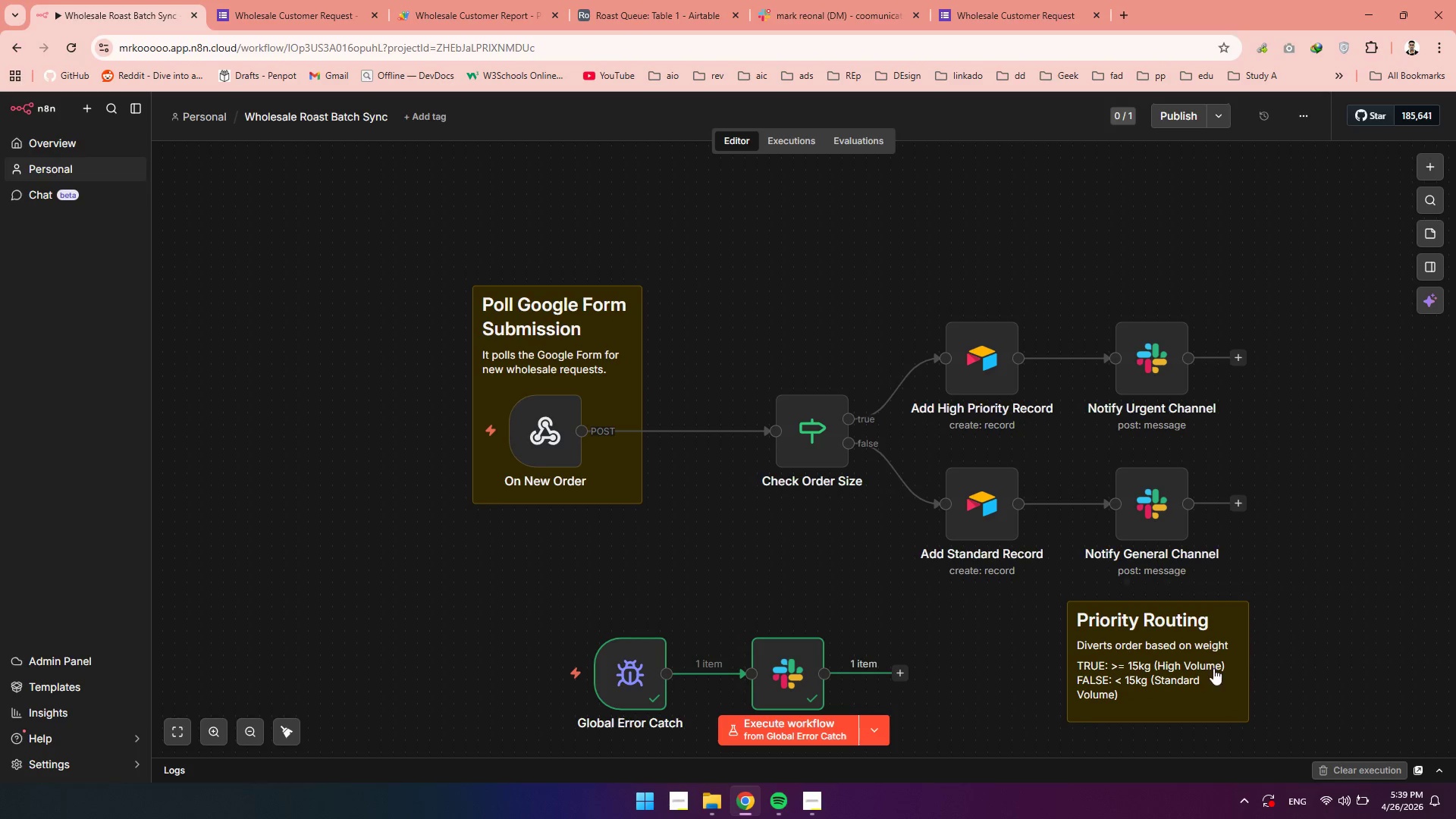 
left_click_drag(start_coordinate=[1213, 668], to_coordinate=[848, 401])
 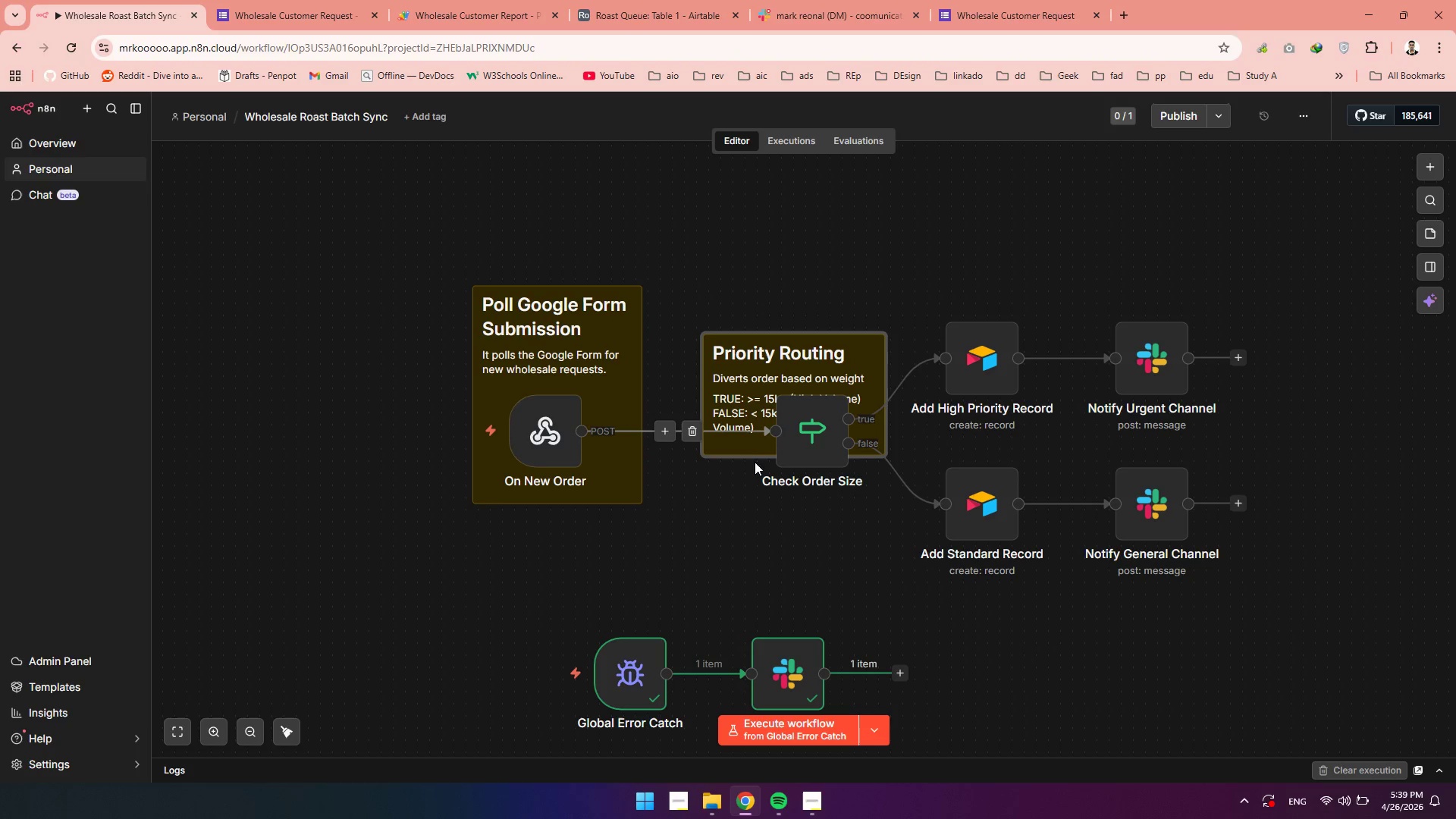 
left_click_drag(start_coordinate=[751, 460], to_coordinate=[748, 520])
 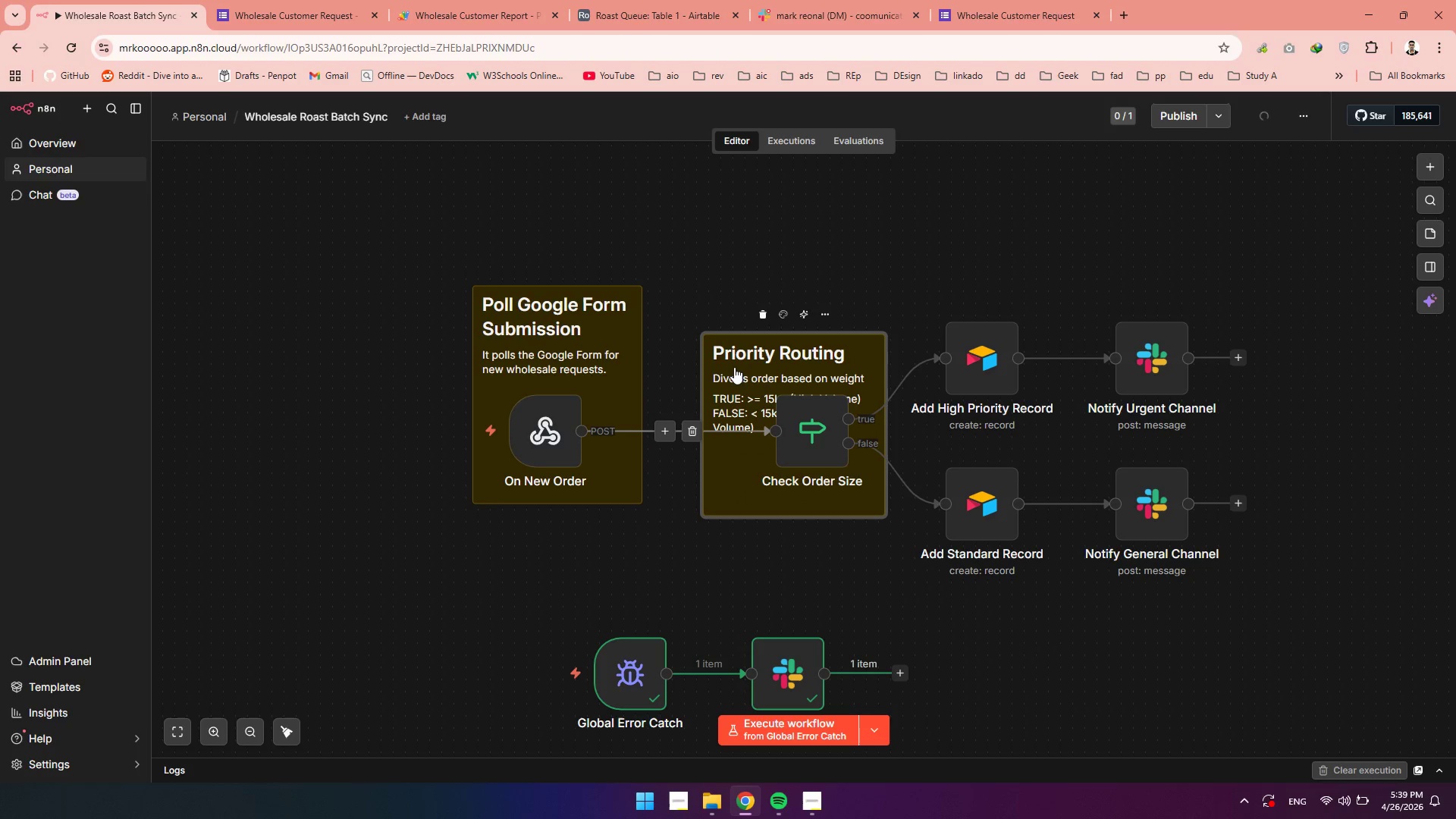 
left_click_drag(start_coordinate=[734, 367], to_coordinate=[765, 328])
 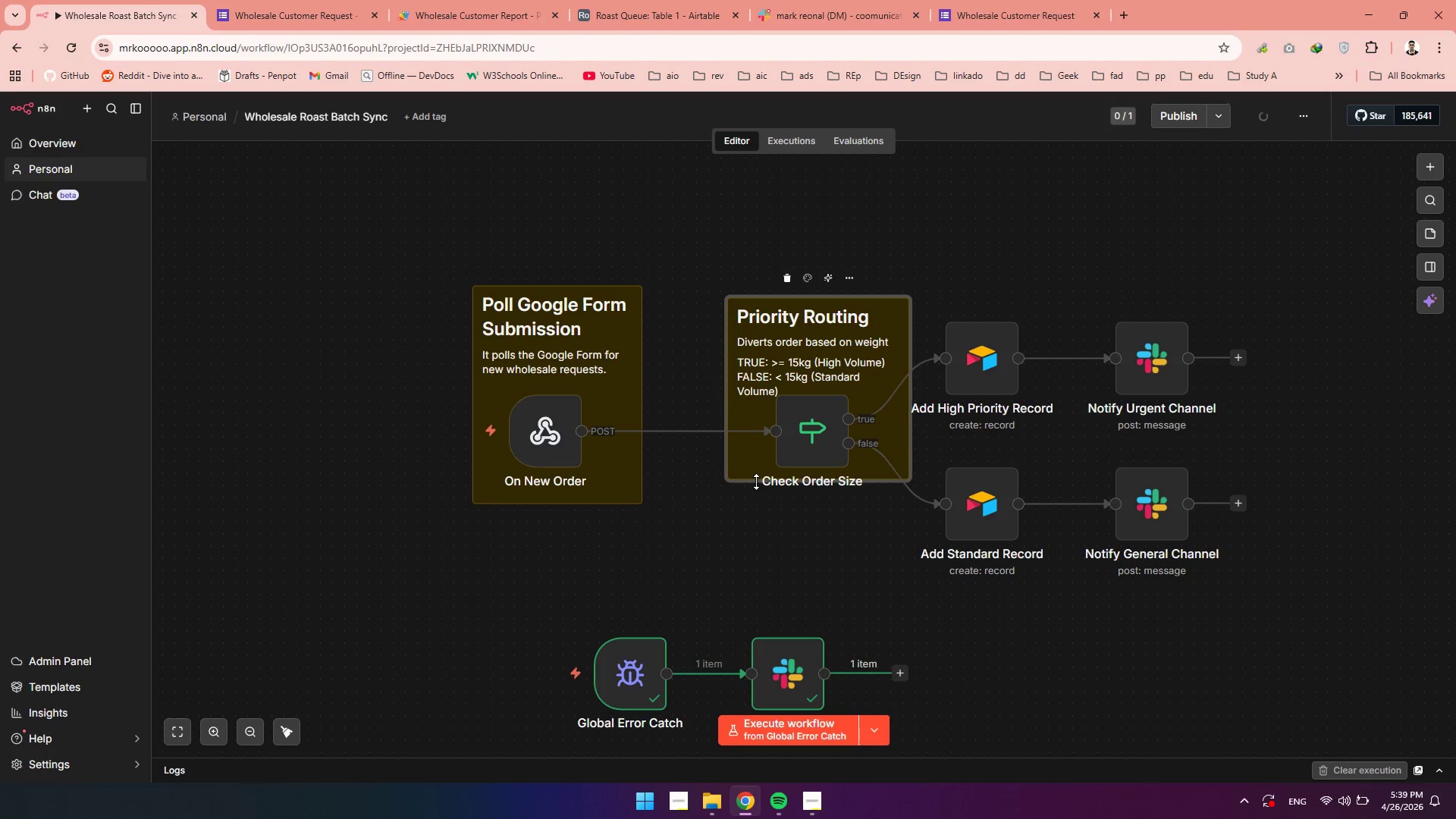 
left_click_drag(start_coordinate=[756, 482], to_coordinate=[753, 524])
 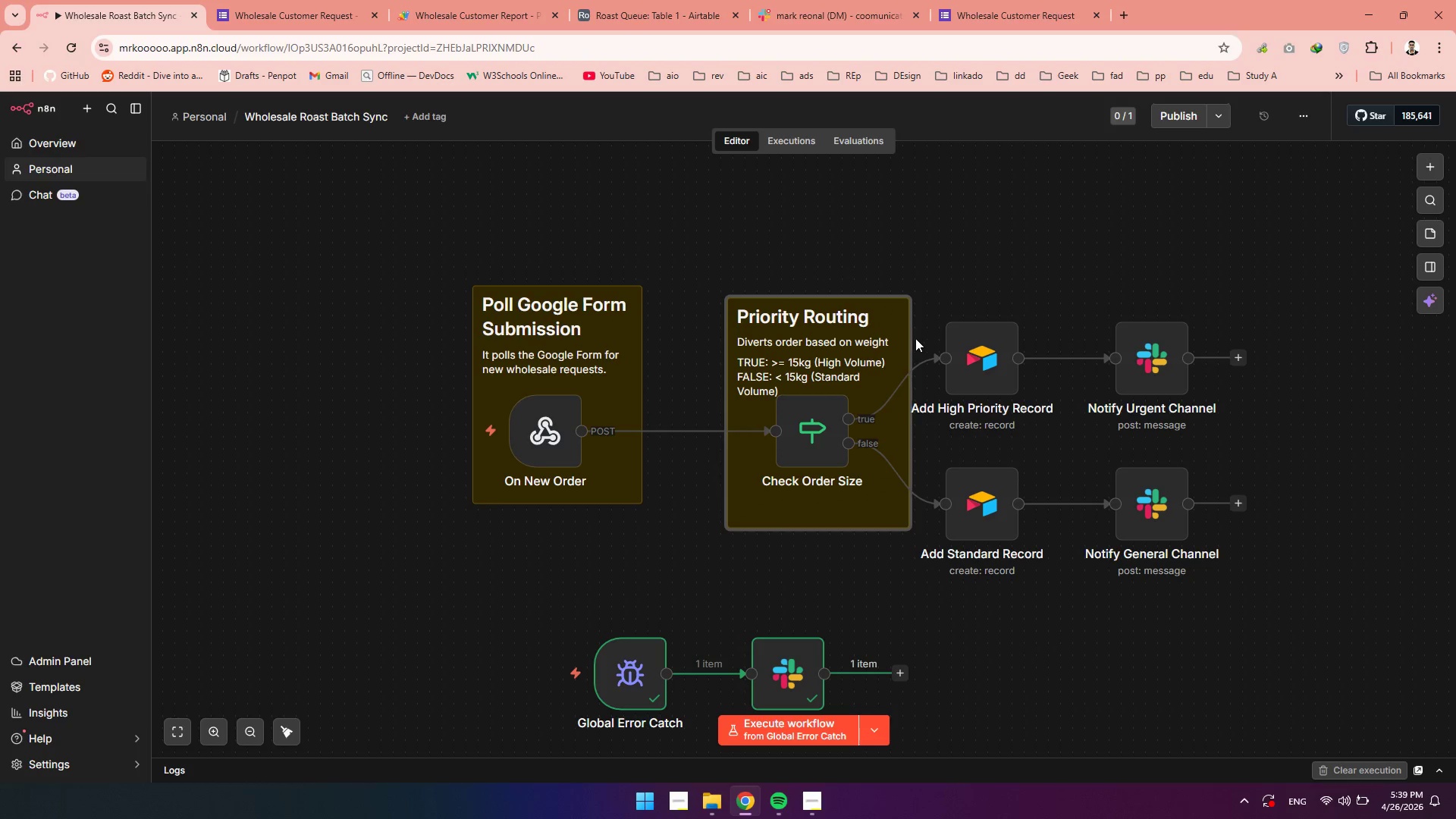 
left_click_drag(start_coordinate=[910, 341], to_coordinate=[888, 341])
 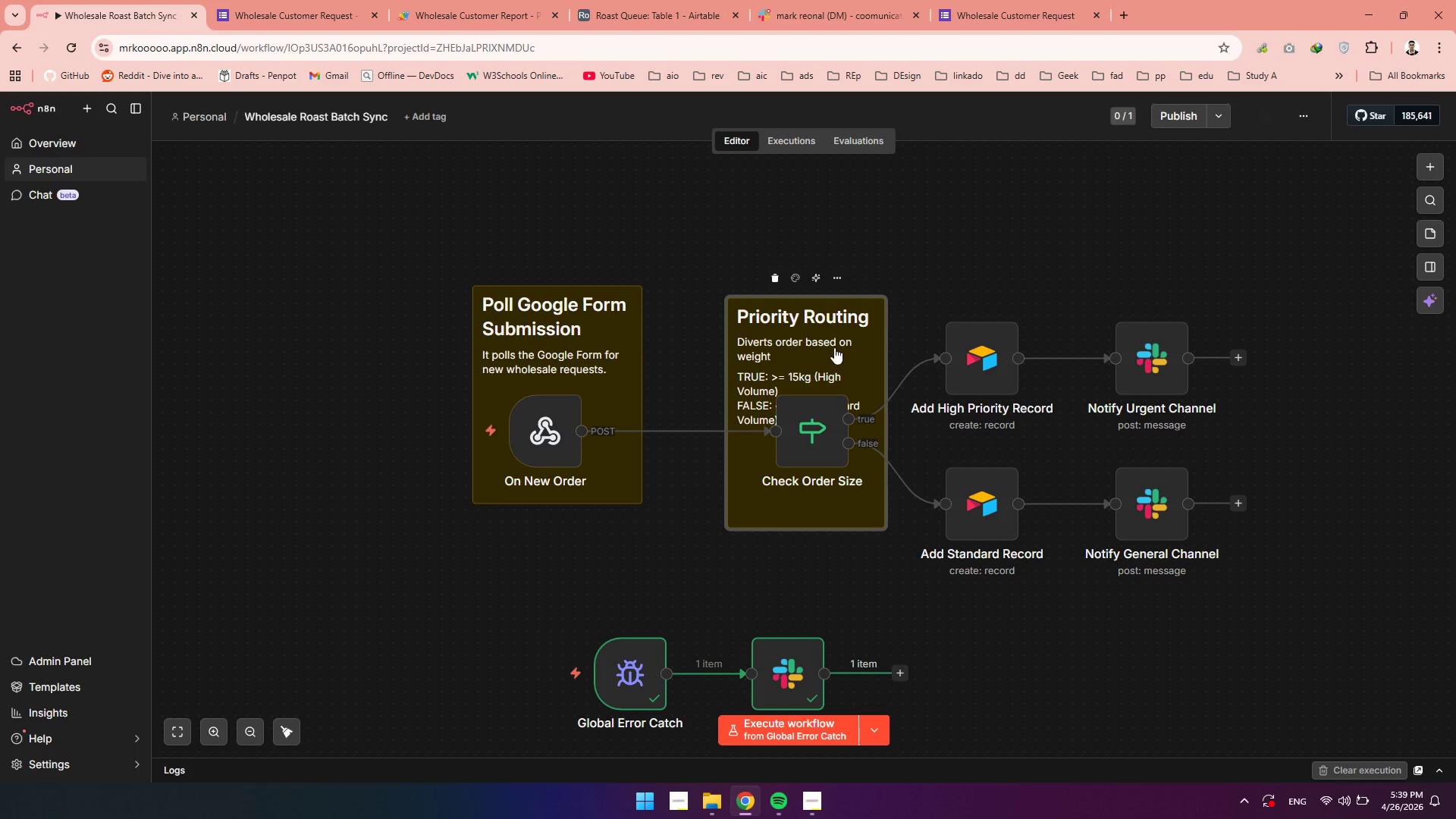 
left_click_drag(start_coordinate=[828, 350], to_coordinate=[847, 313])
 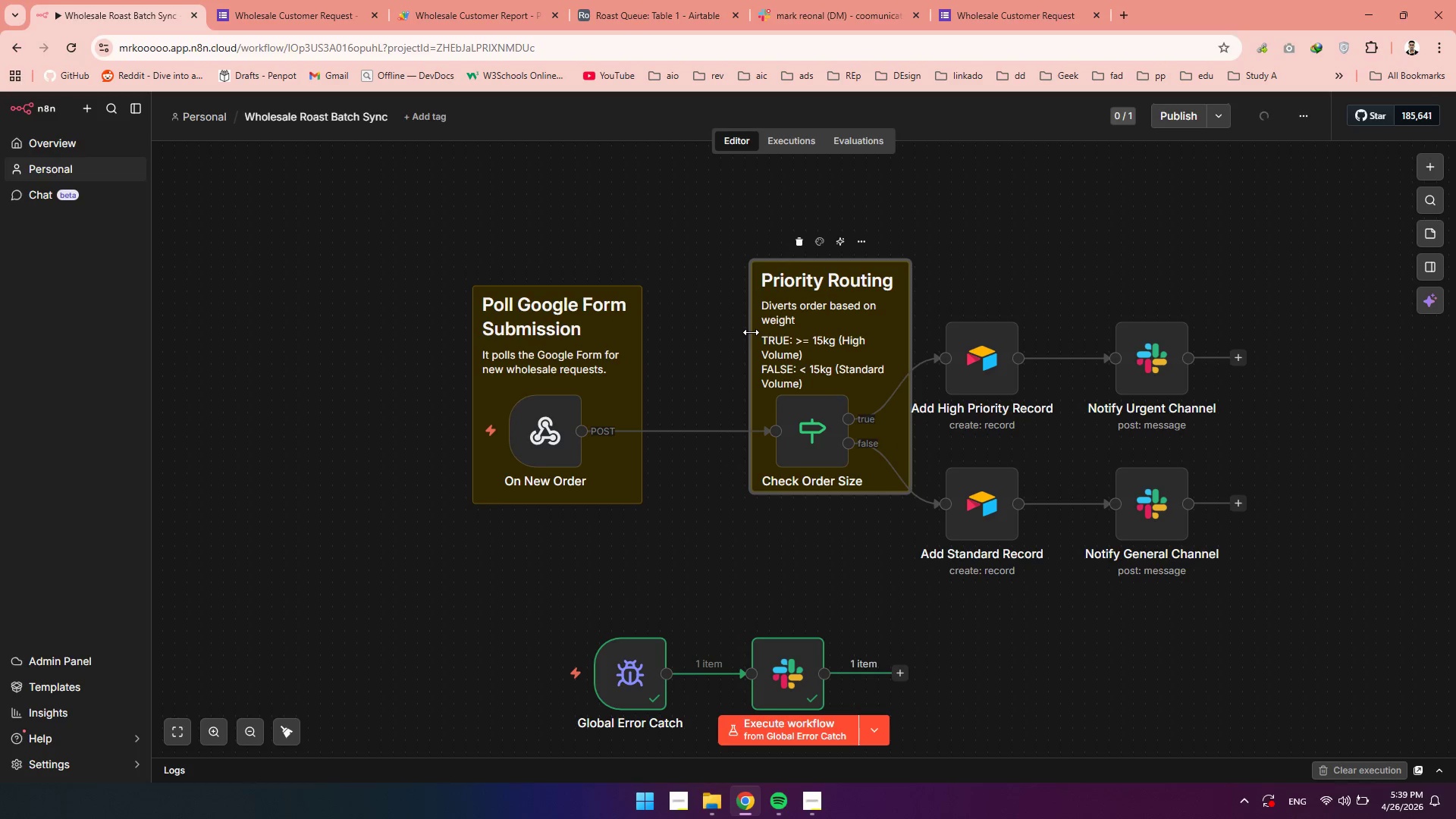 
left_click_drag(start_coordinate=[751, 332], to_coordinate=[736, 332])
 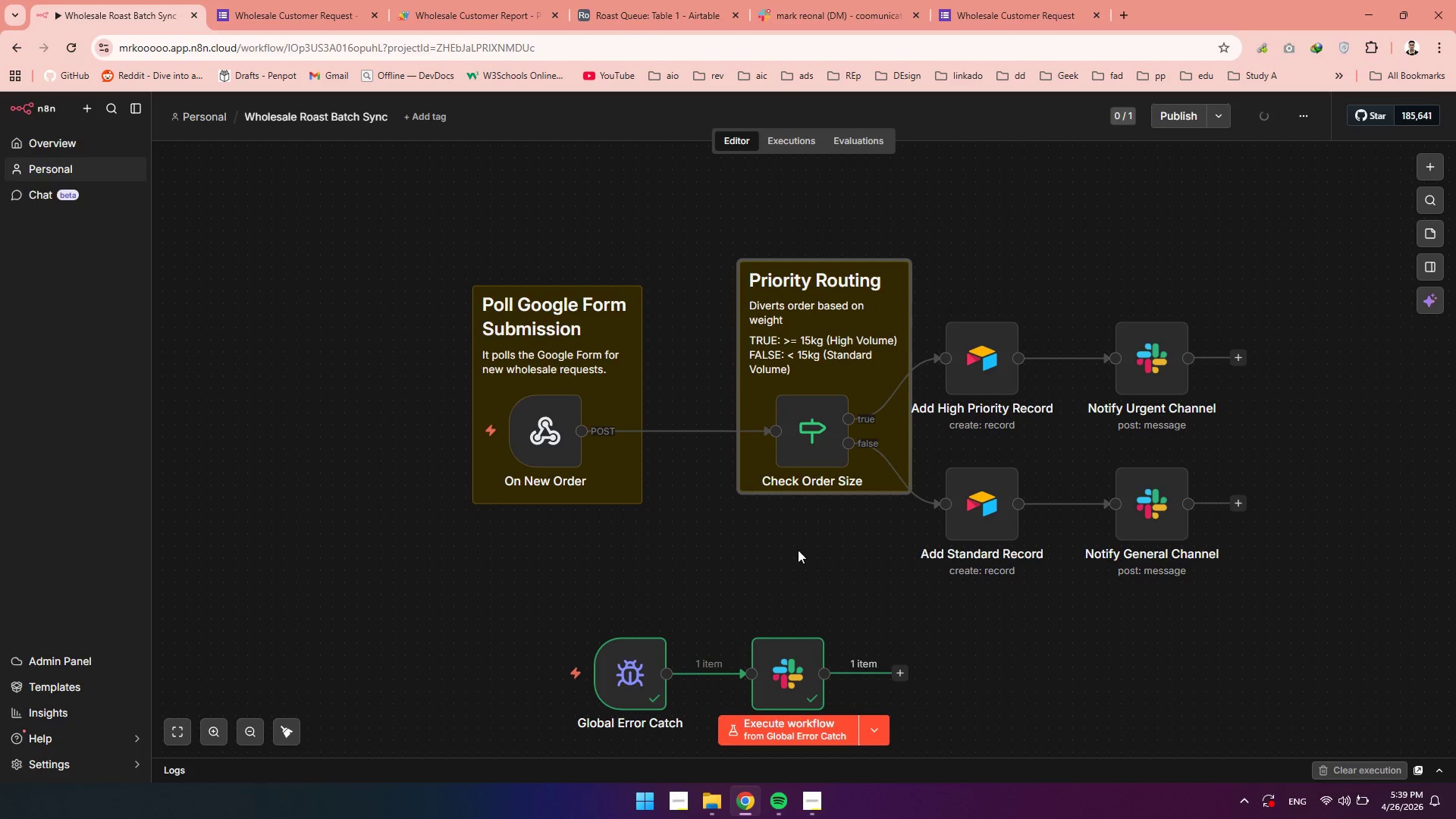 
left_click_drag(start_coordinate=[813, 493], to_coordinate=[813, 501])
 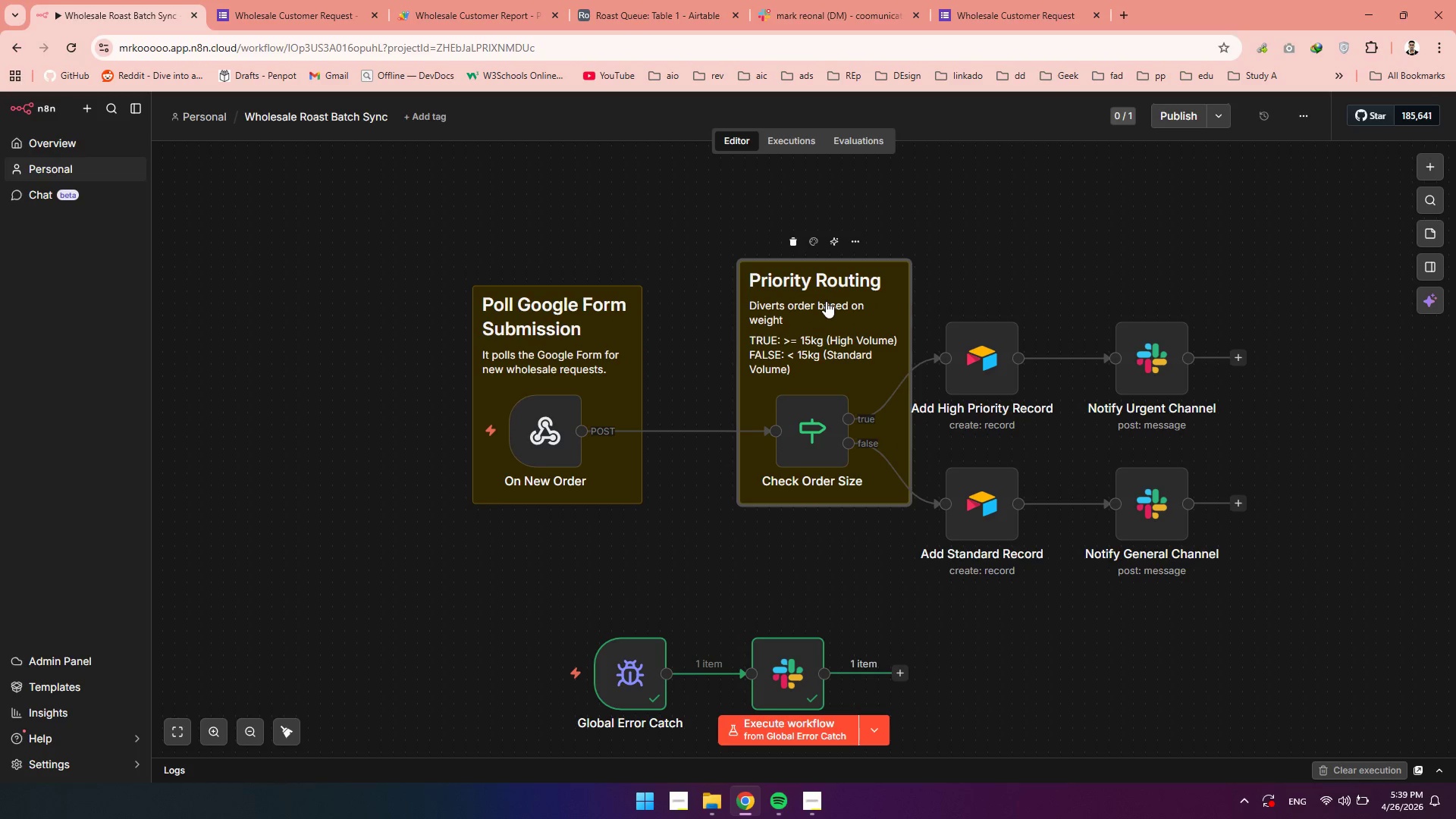 
left_click_drag(start_coordinate=[826, 301], to_coordinate=[826, 305])
 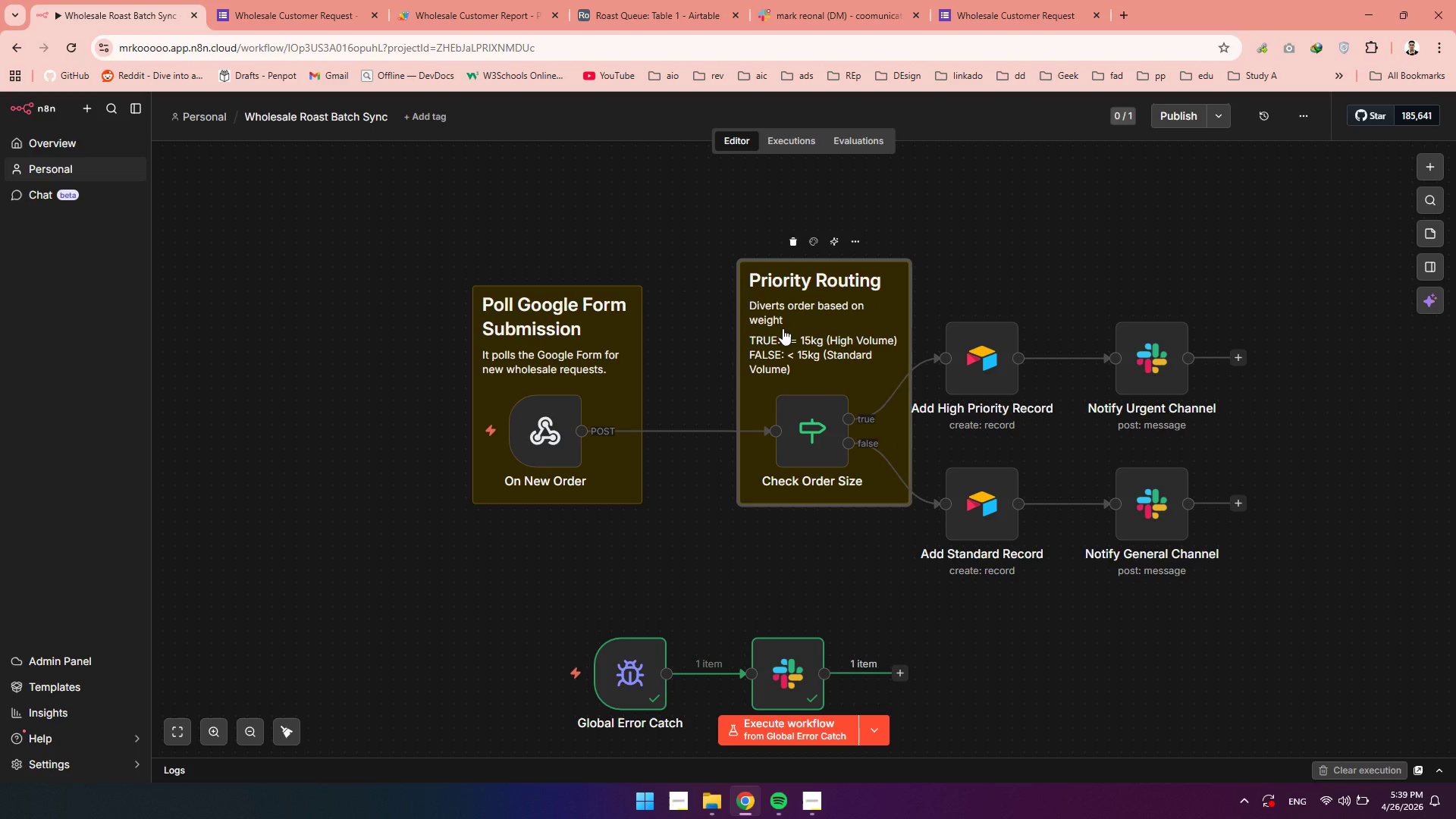 
left_click_drag(start_coordinate=[783, 328], to_coordinate=[783, 337])
 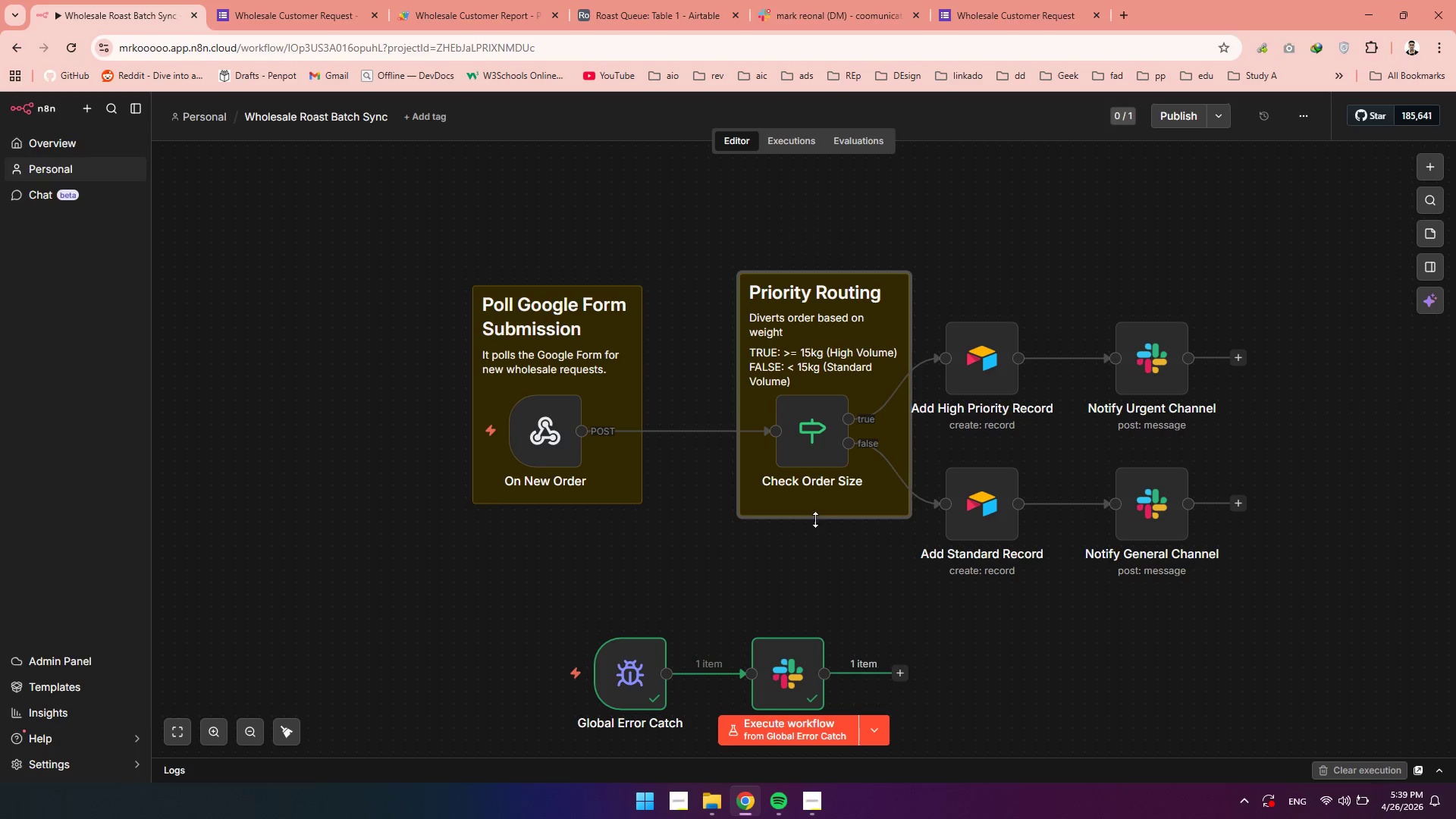 
left_click_drag(start_coordinate=[824, 518], to_coordinate=[824, 502])
 